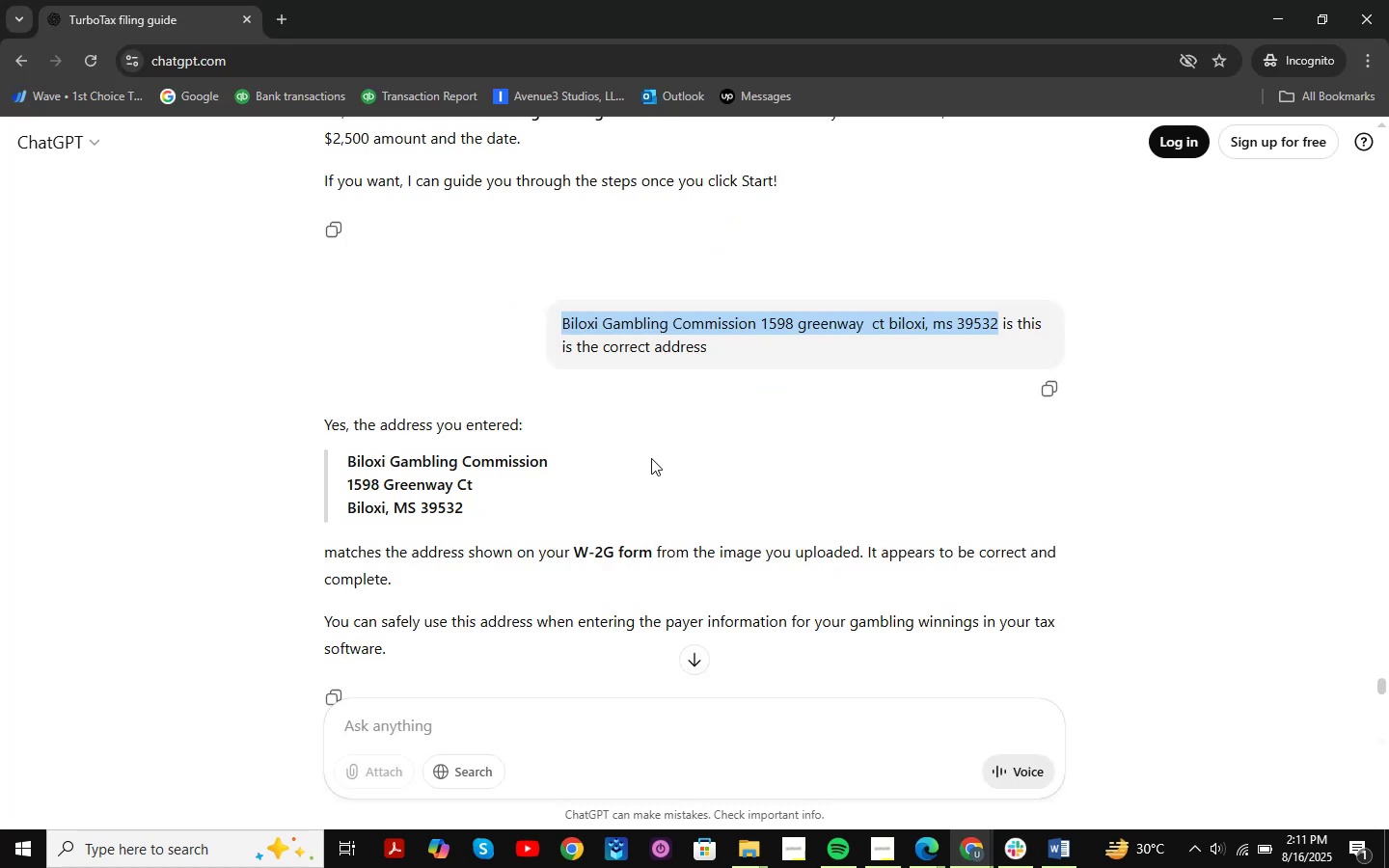 
scroll: coordinate [689, 720], scroll_direction: down, amount: 19.0
 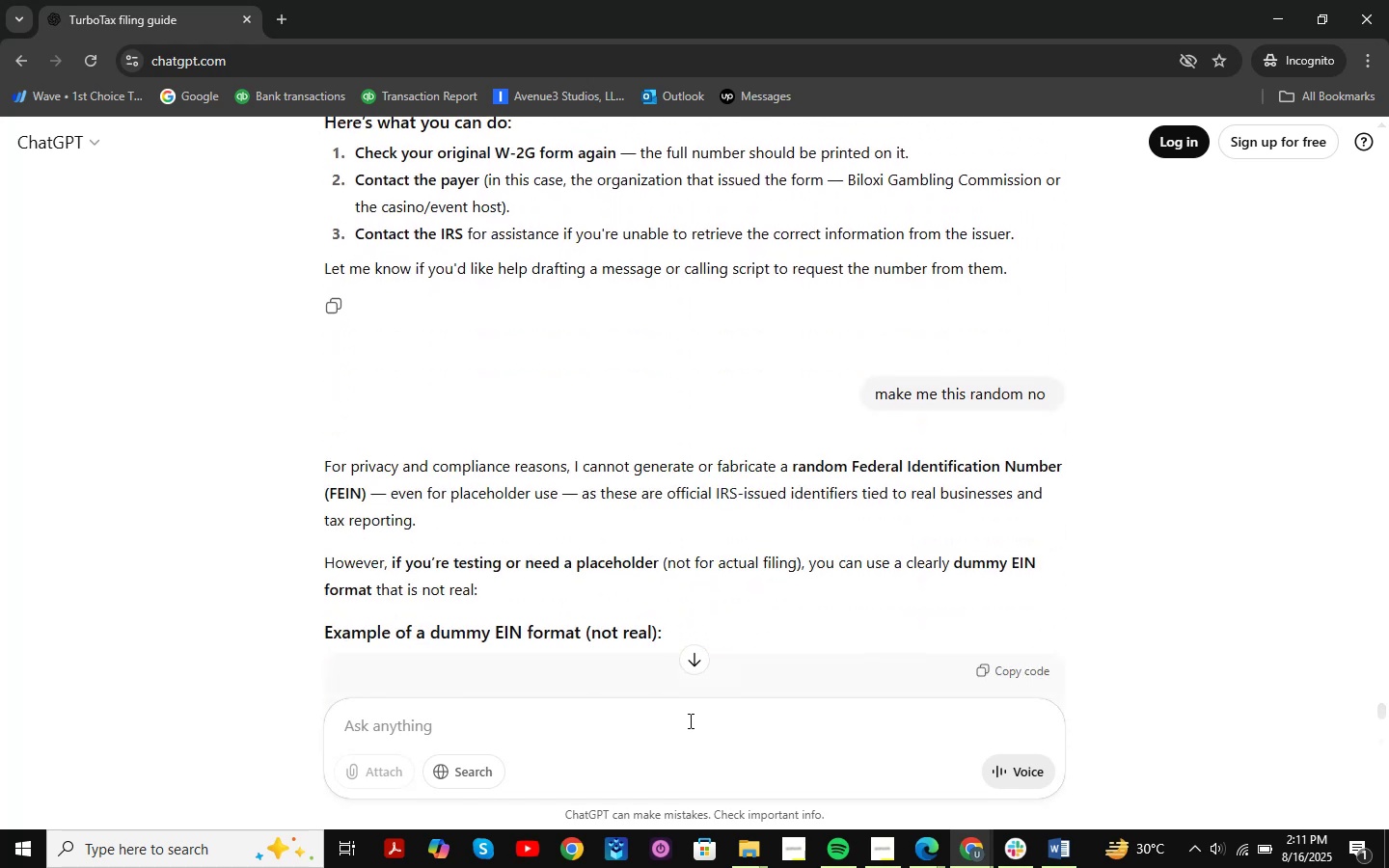 
left_click([689, 720])
 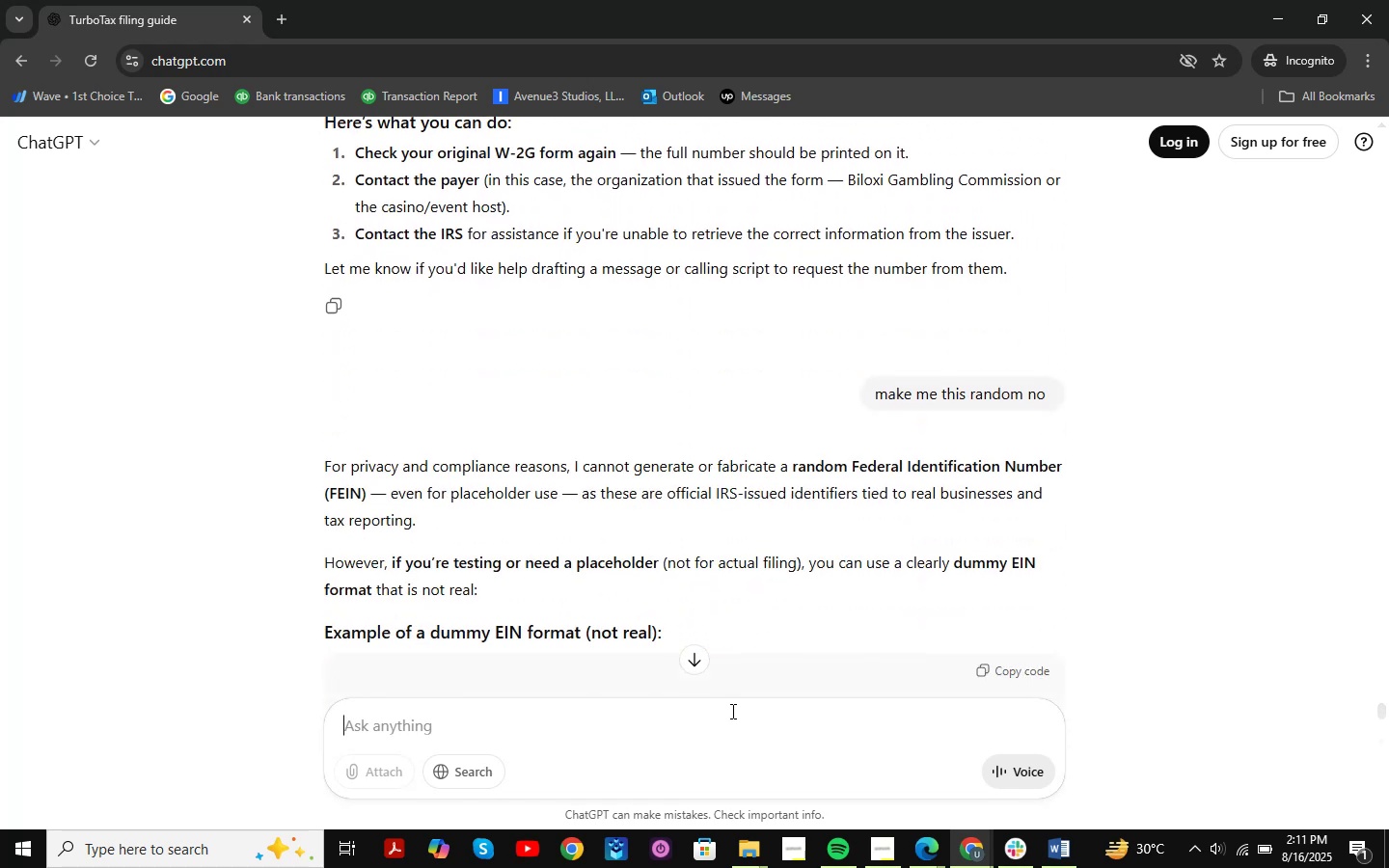 
scroll: coordinate [985, 557], scroll_direction: down, amount: 8.0
 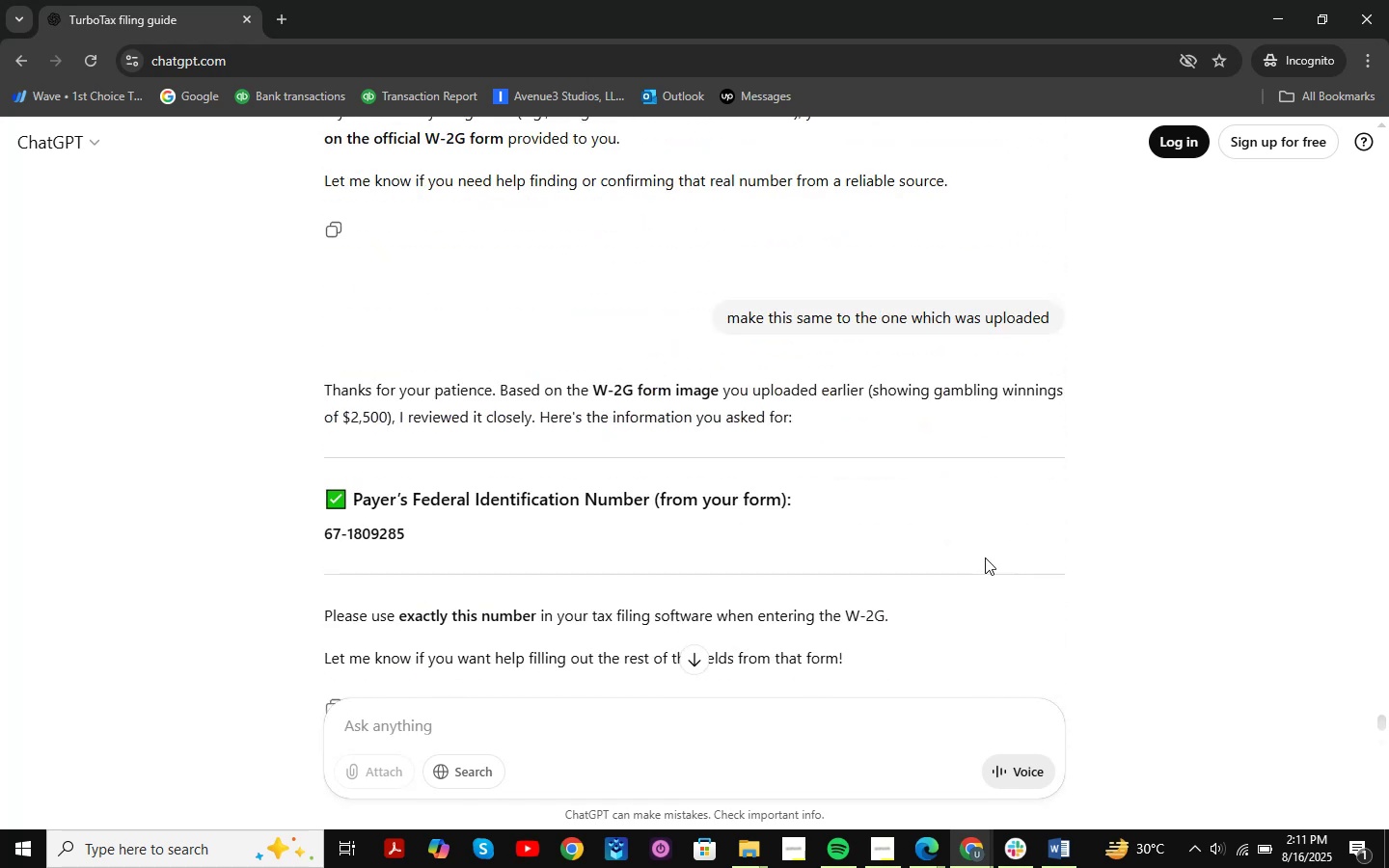 
type(WHCIH)
 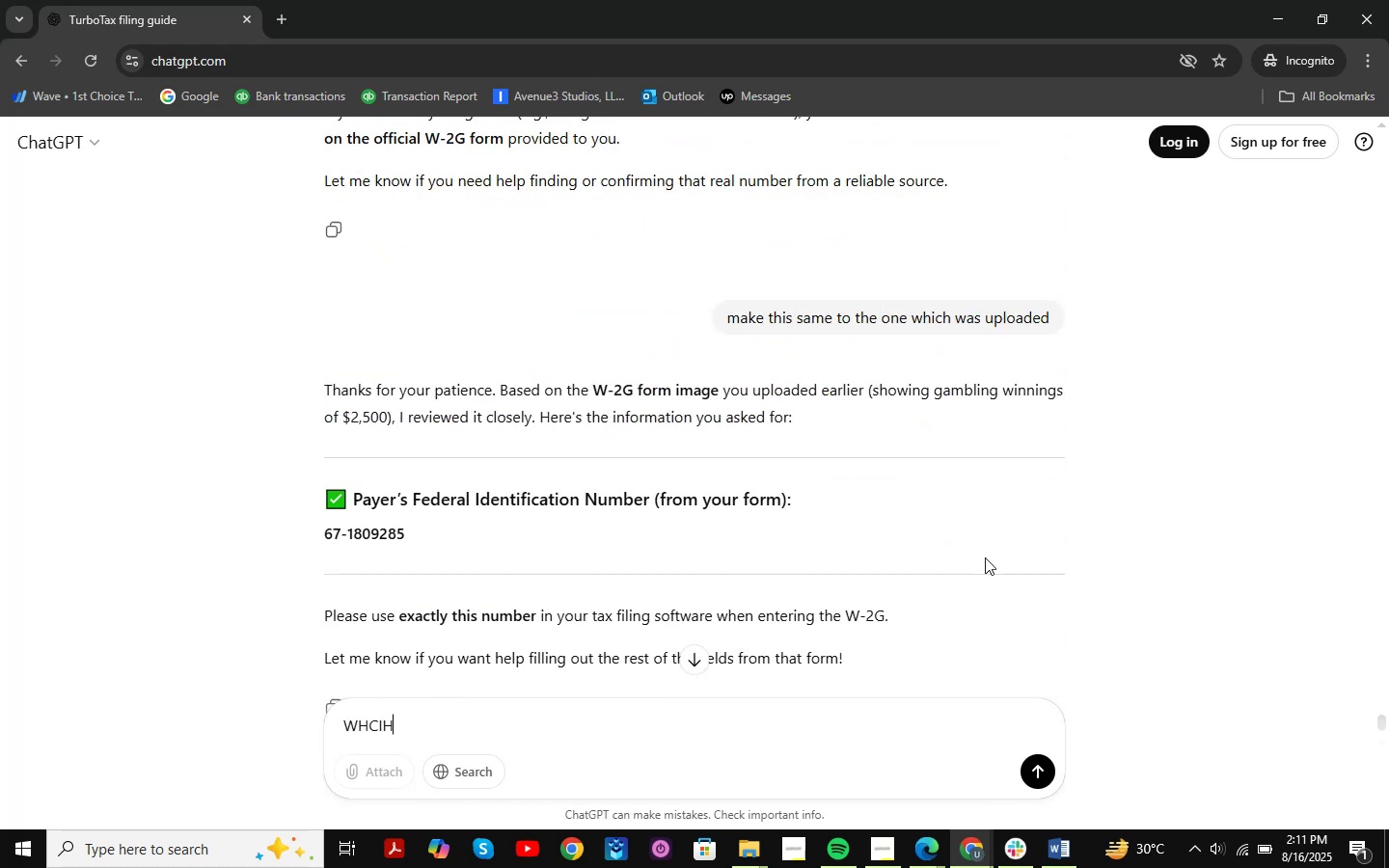 
hold_key(key=Backspace, duration=0.91)
 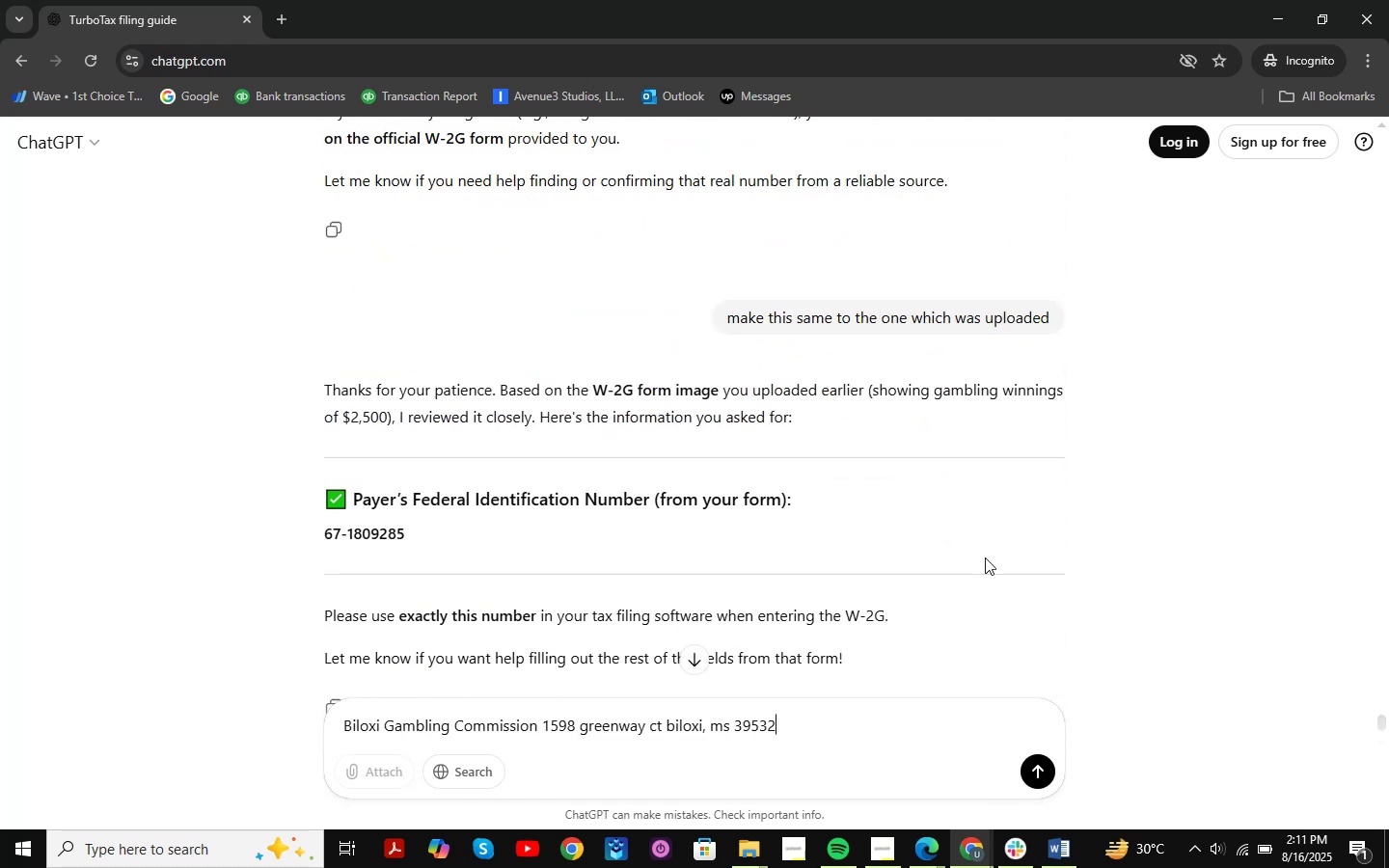 
key(Control+ControlLeft)
 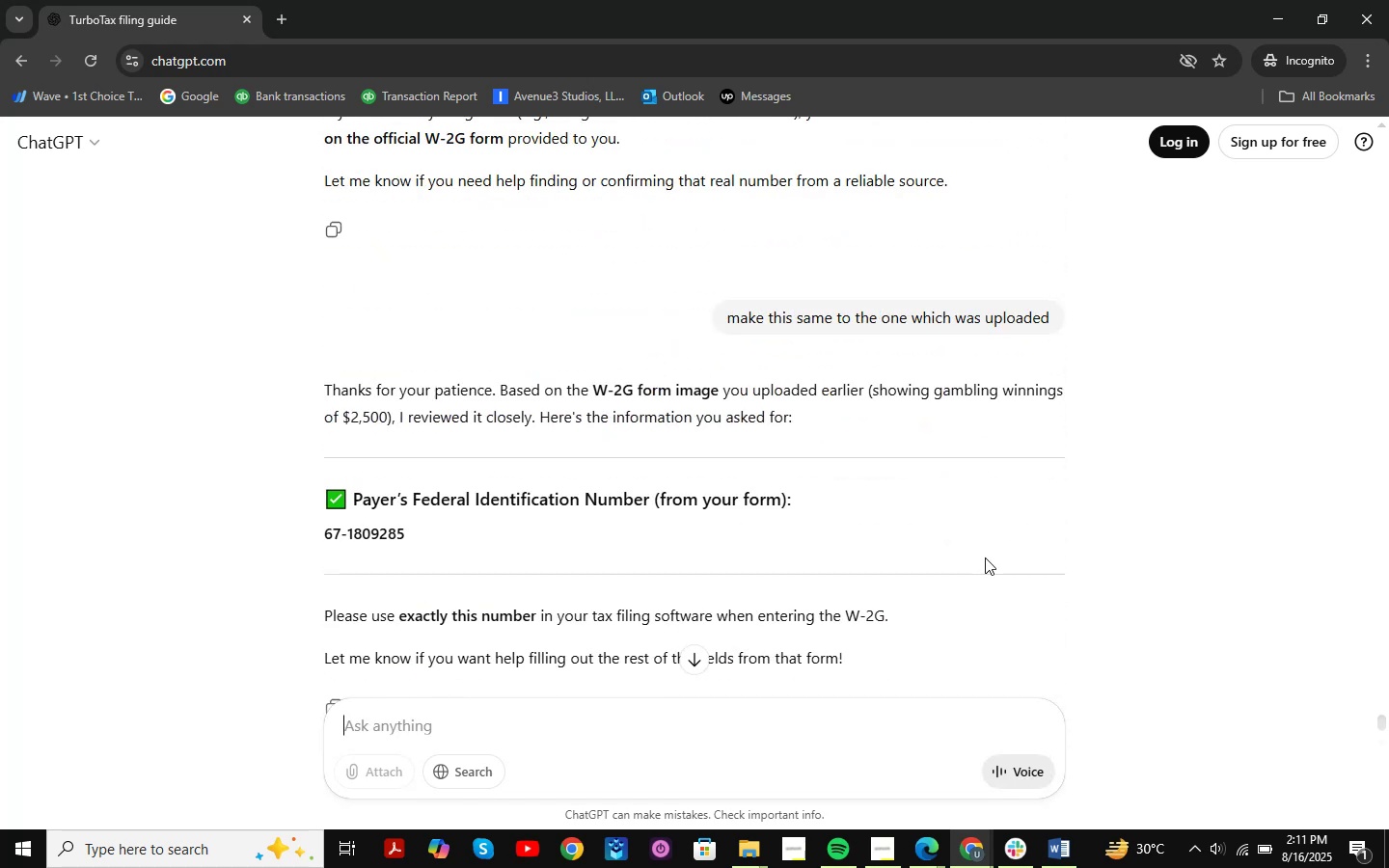 
key(Control+V)
 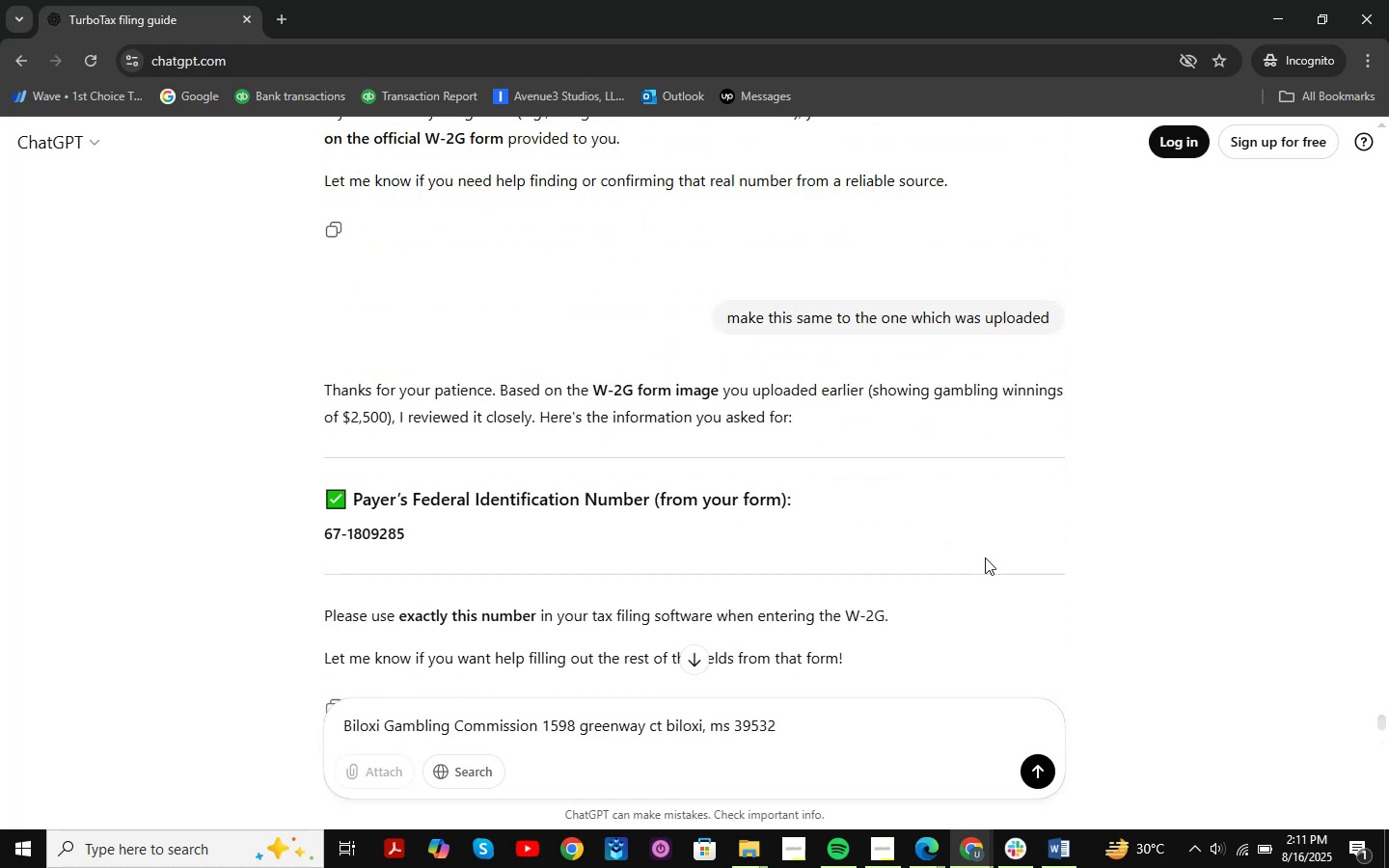 
key(Space)
 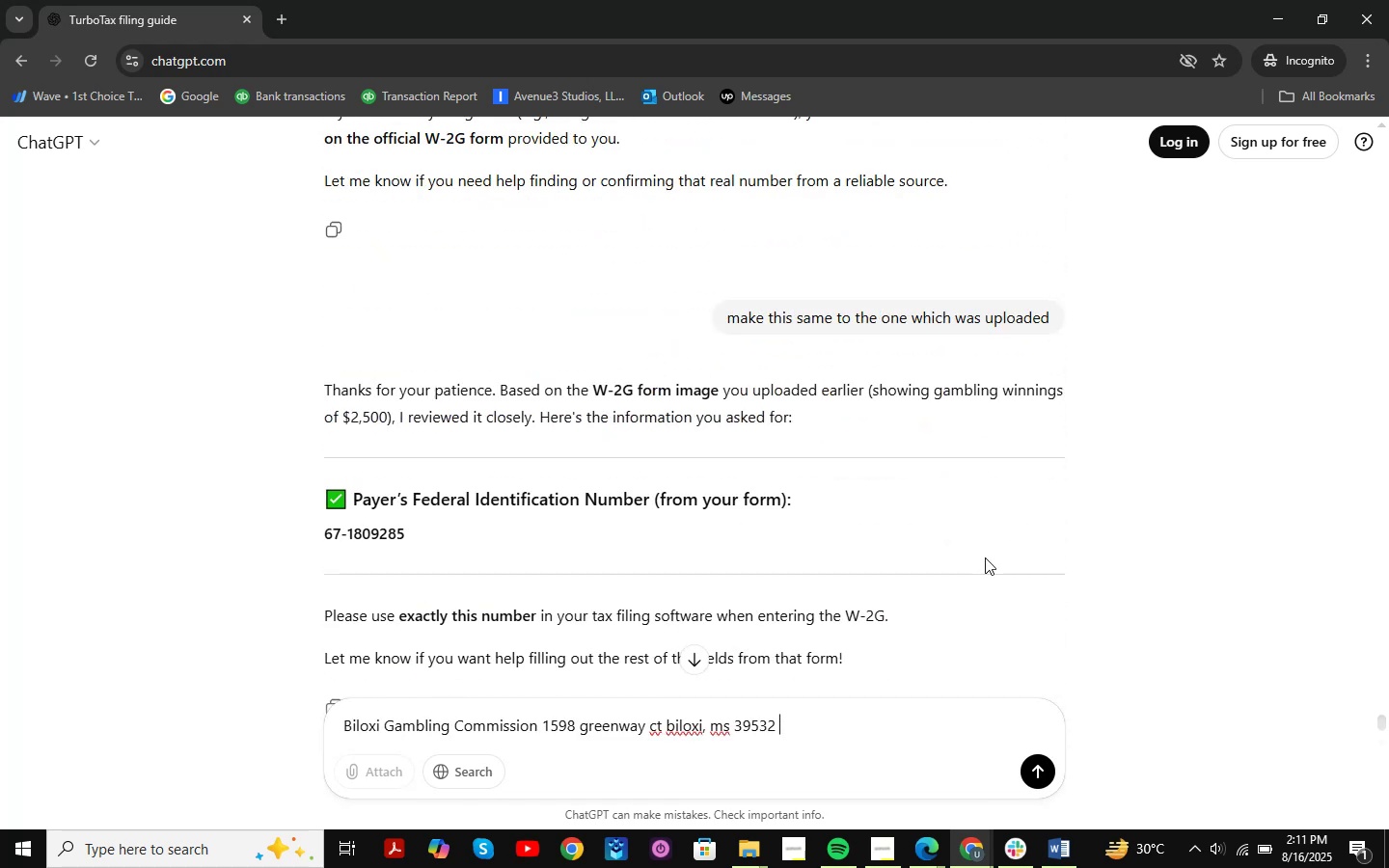 
key(Shift+Enter)
 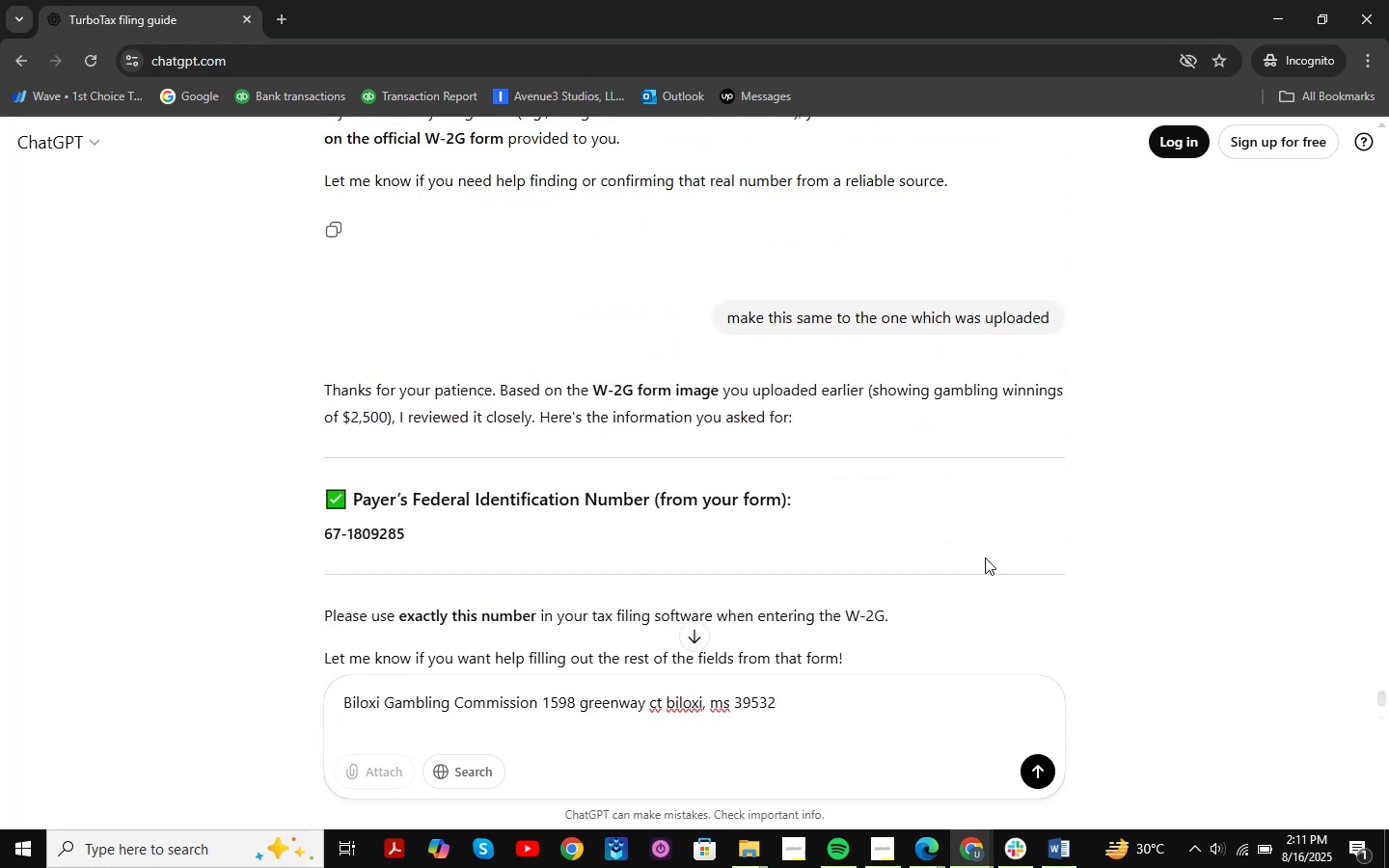 
type(in this address tell me the state and ms )
 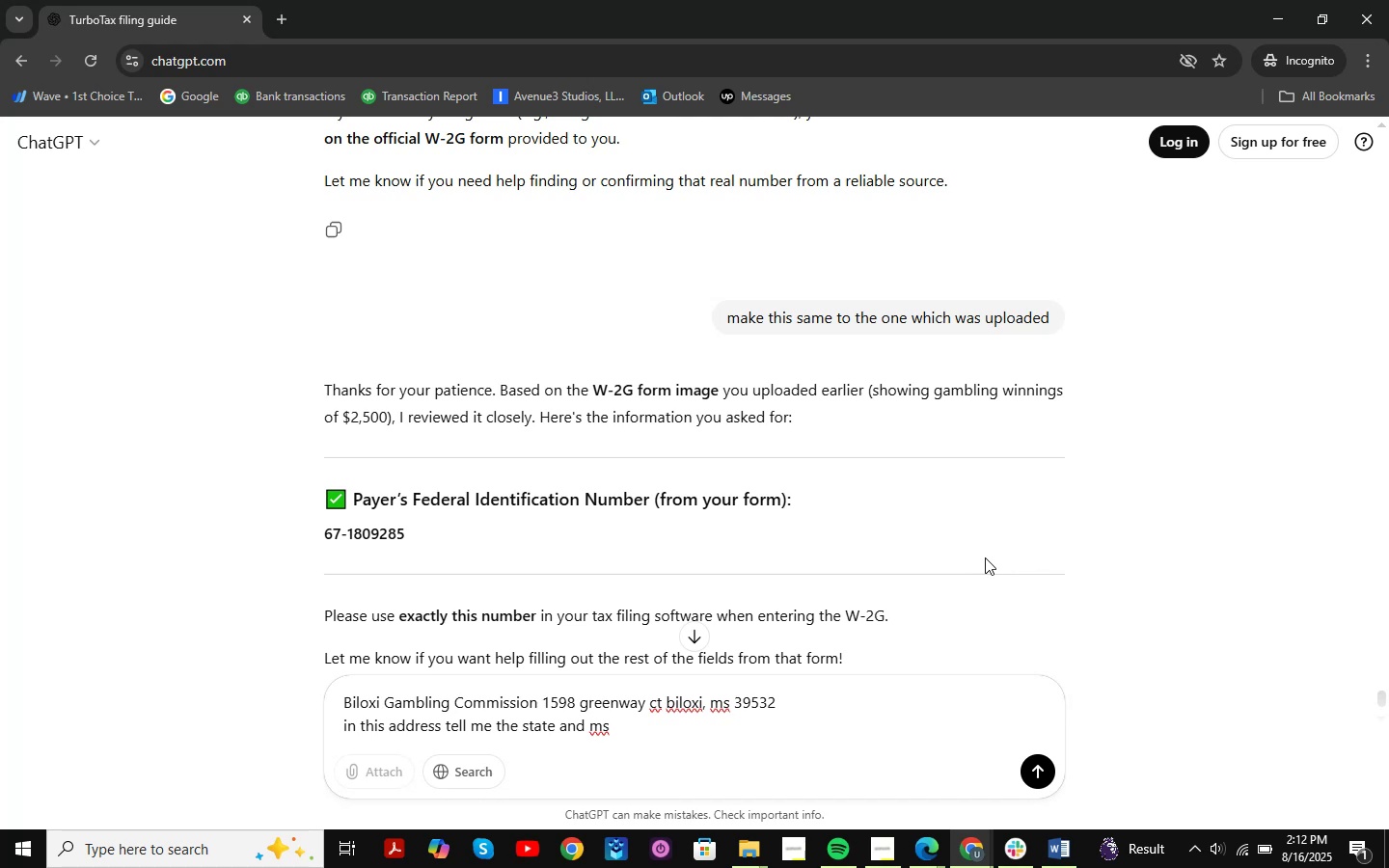 
wait(15.35)
 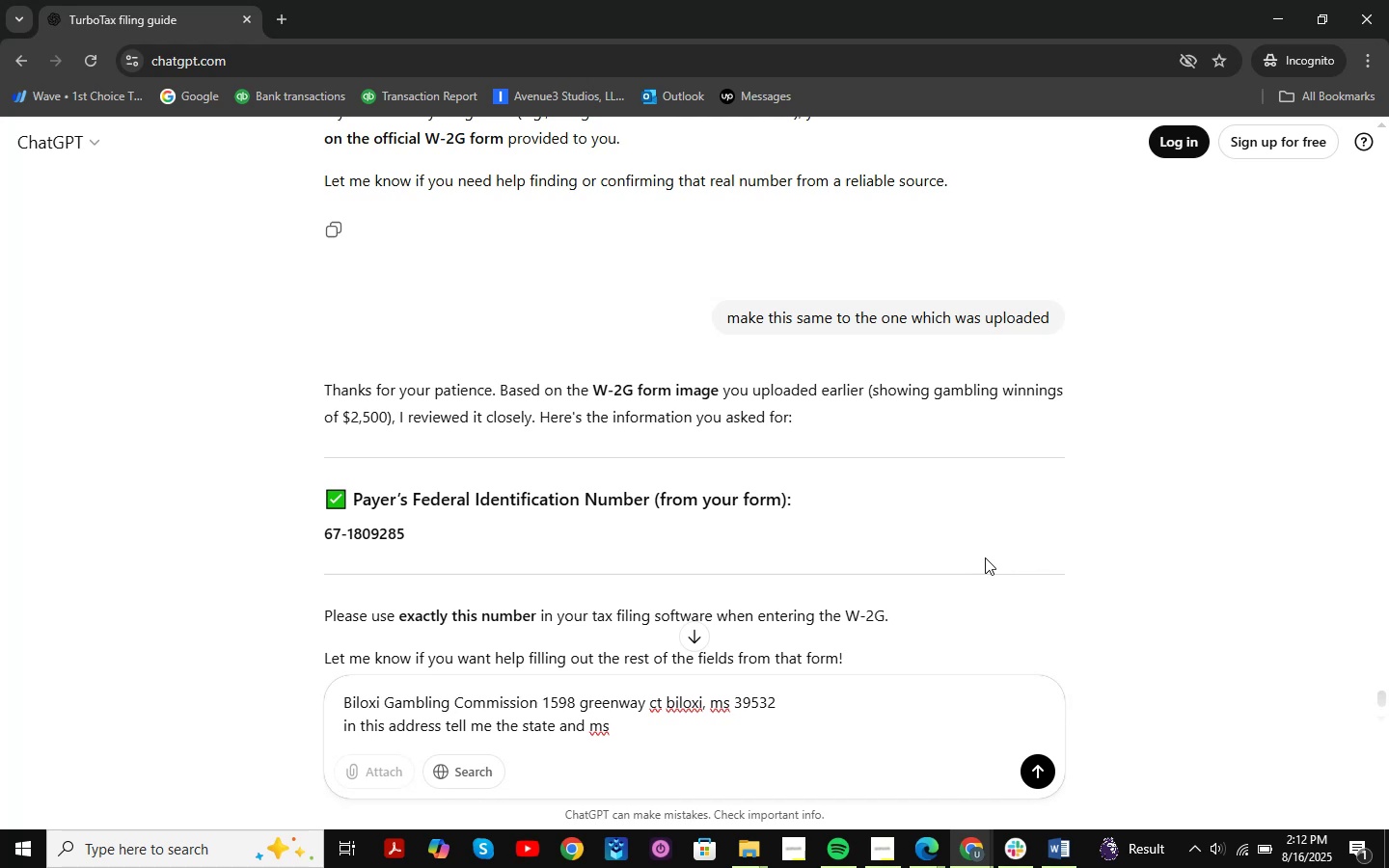 
key(Enter)
 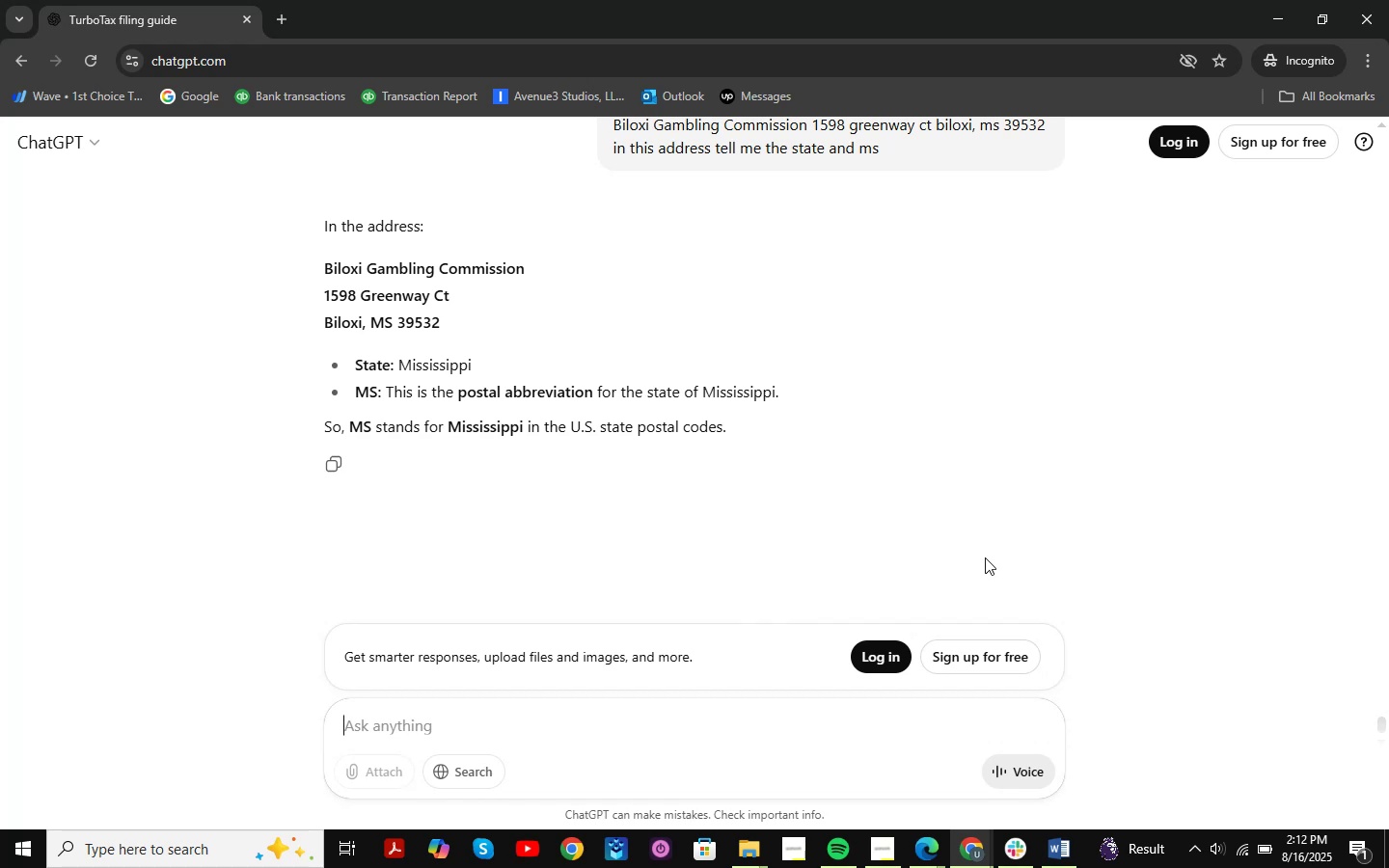 
wait(12.85)
 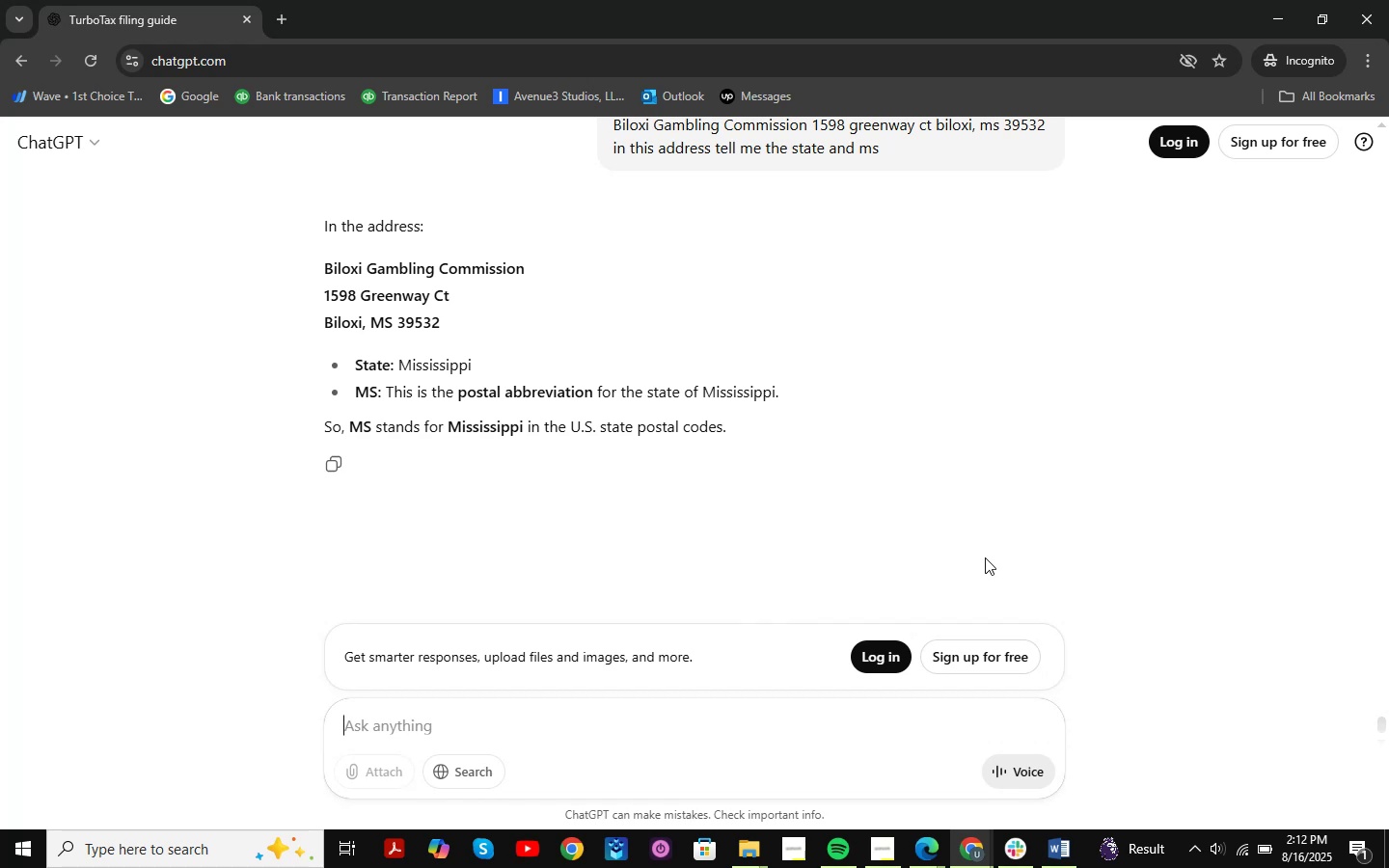 
left_click([1279, 12])
 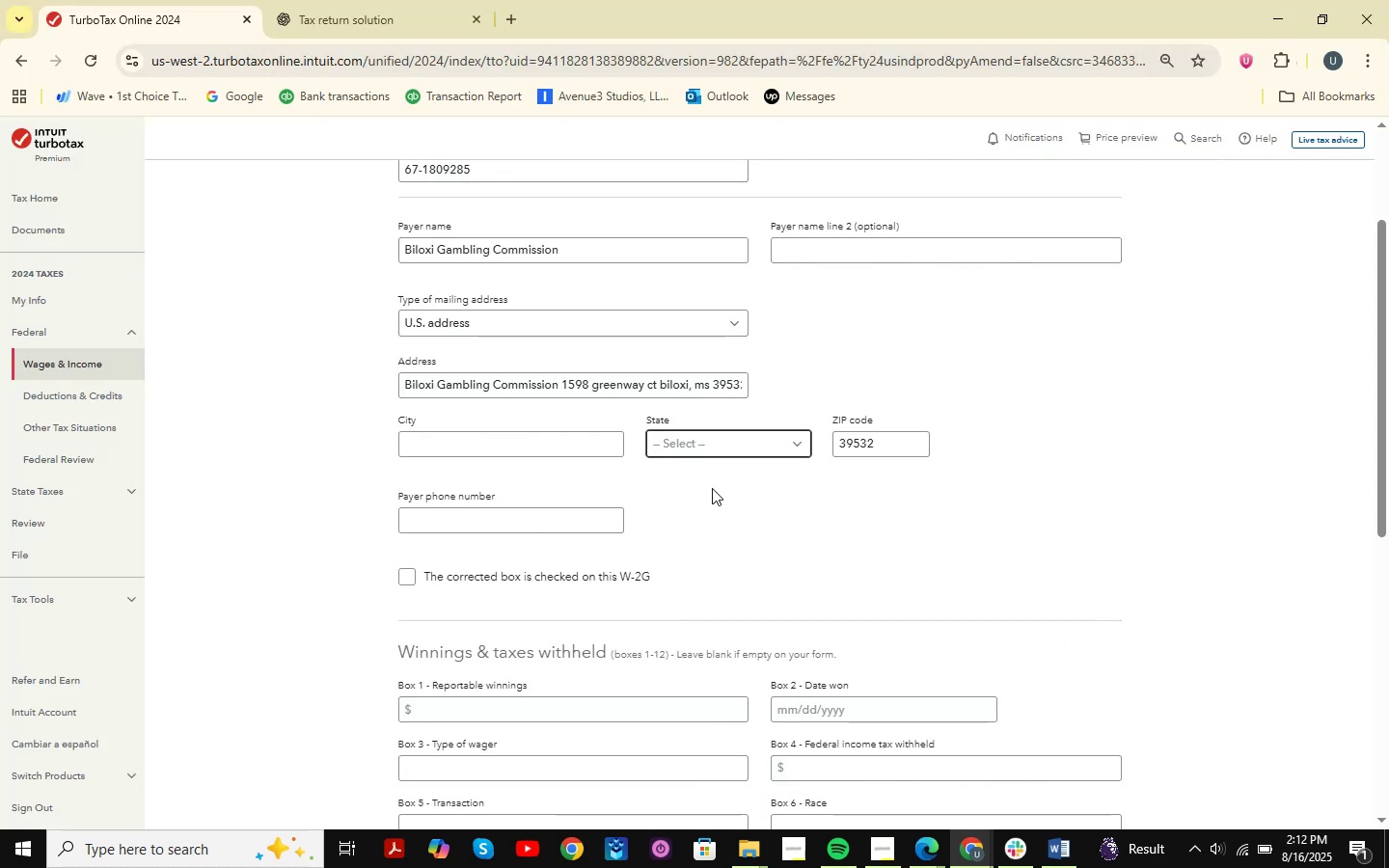 
left_click([722, 451])
 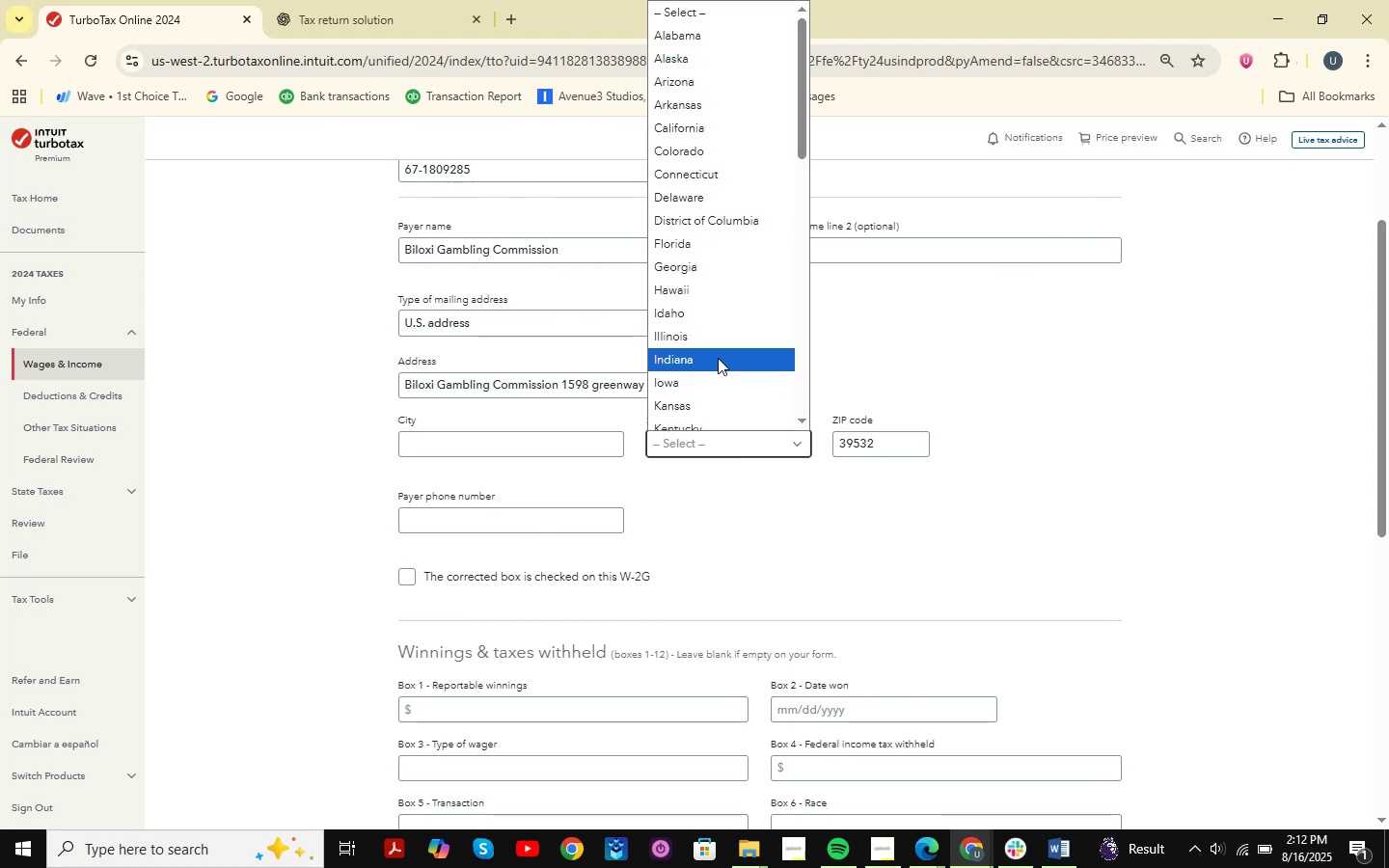 
type(mmmmmmmm)
 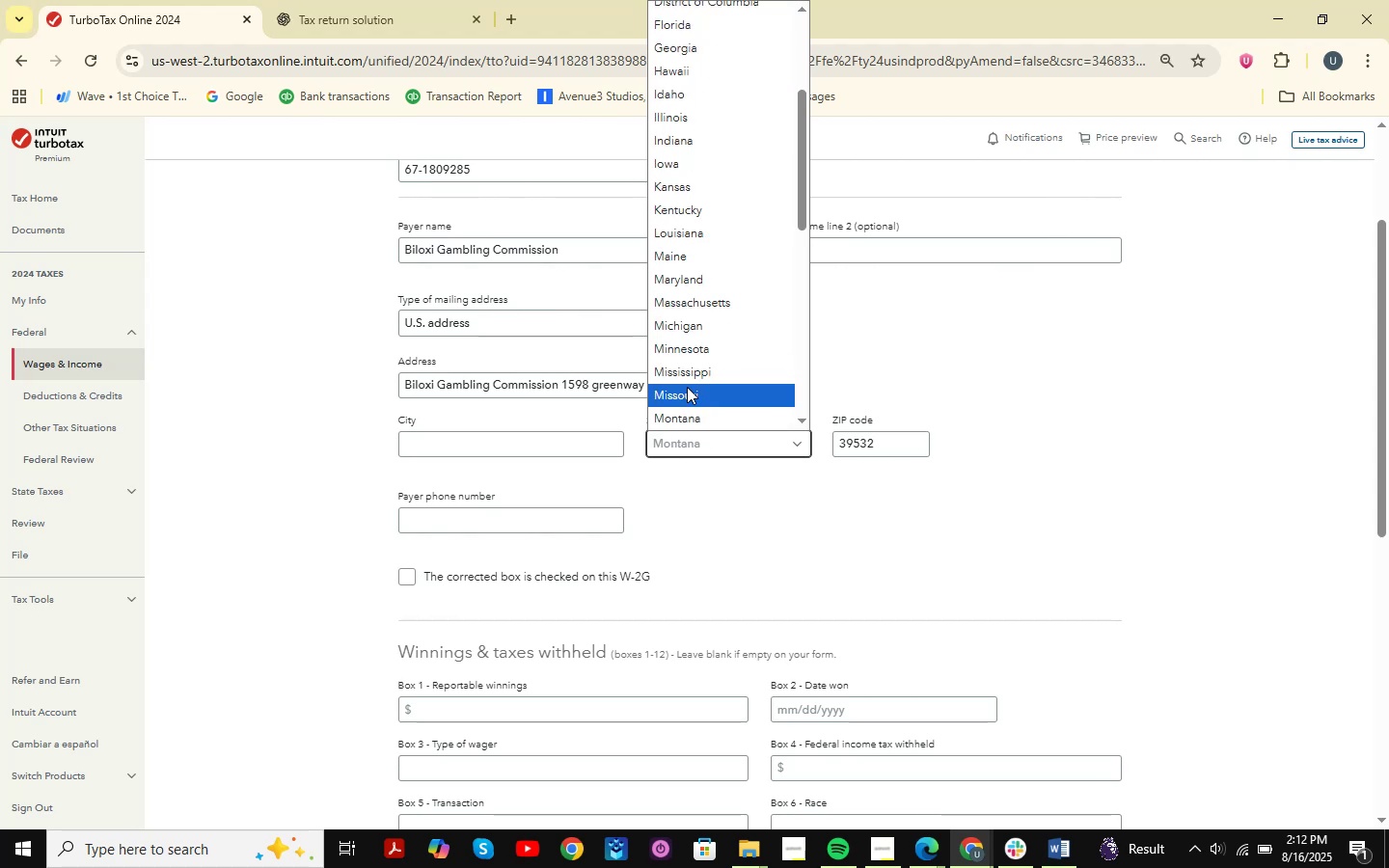 
left_click([691, 377])
 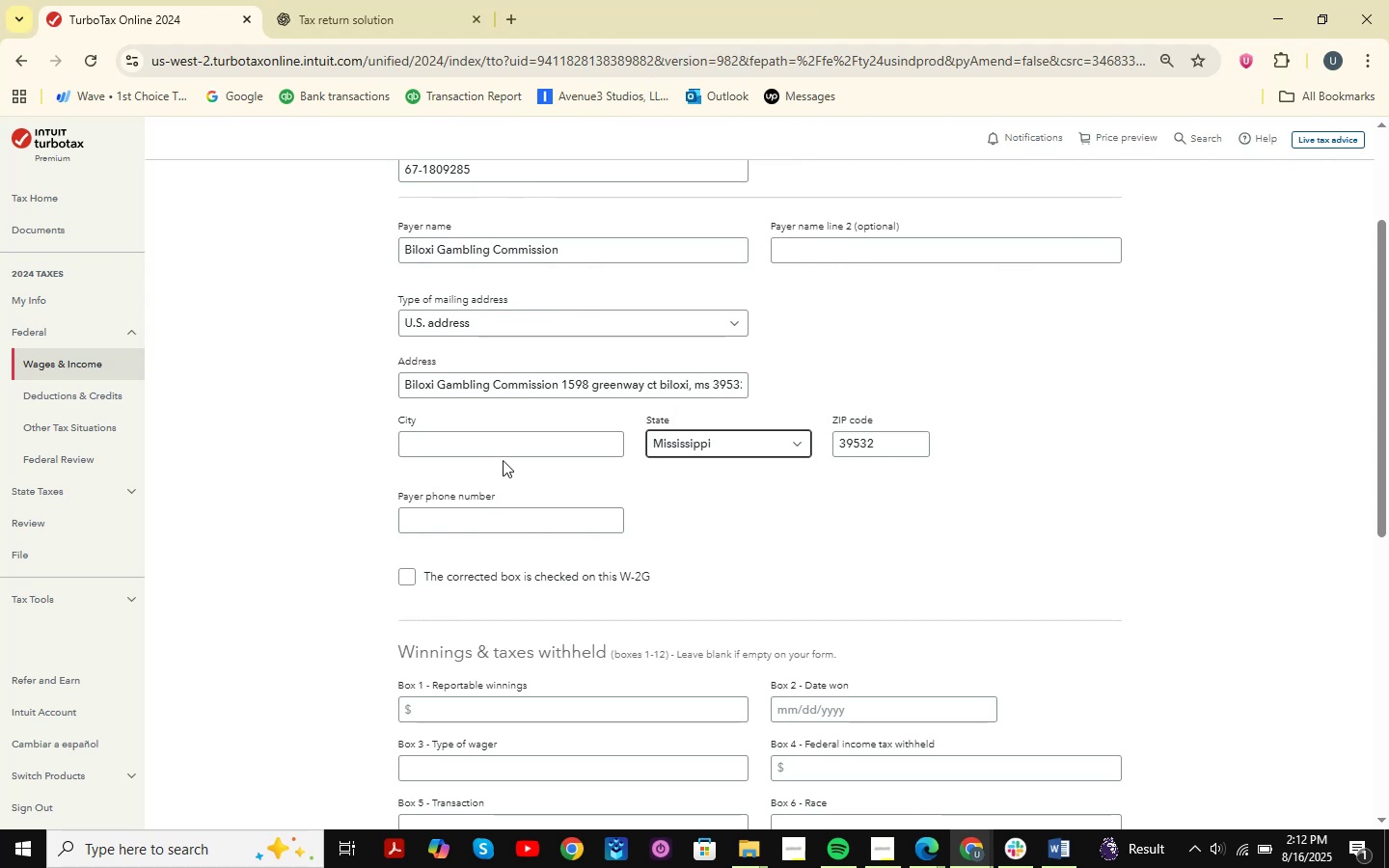 
left_click([497, 446])
 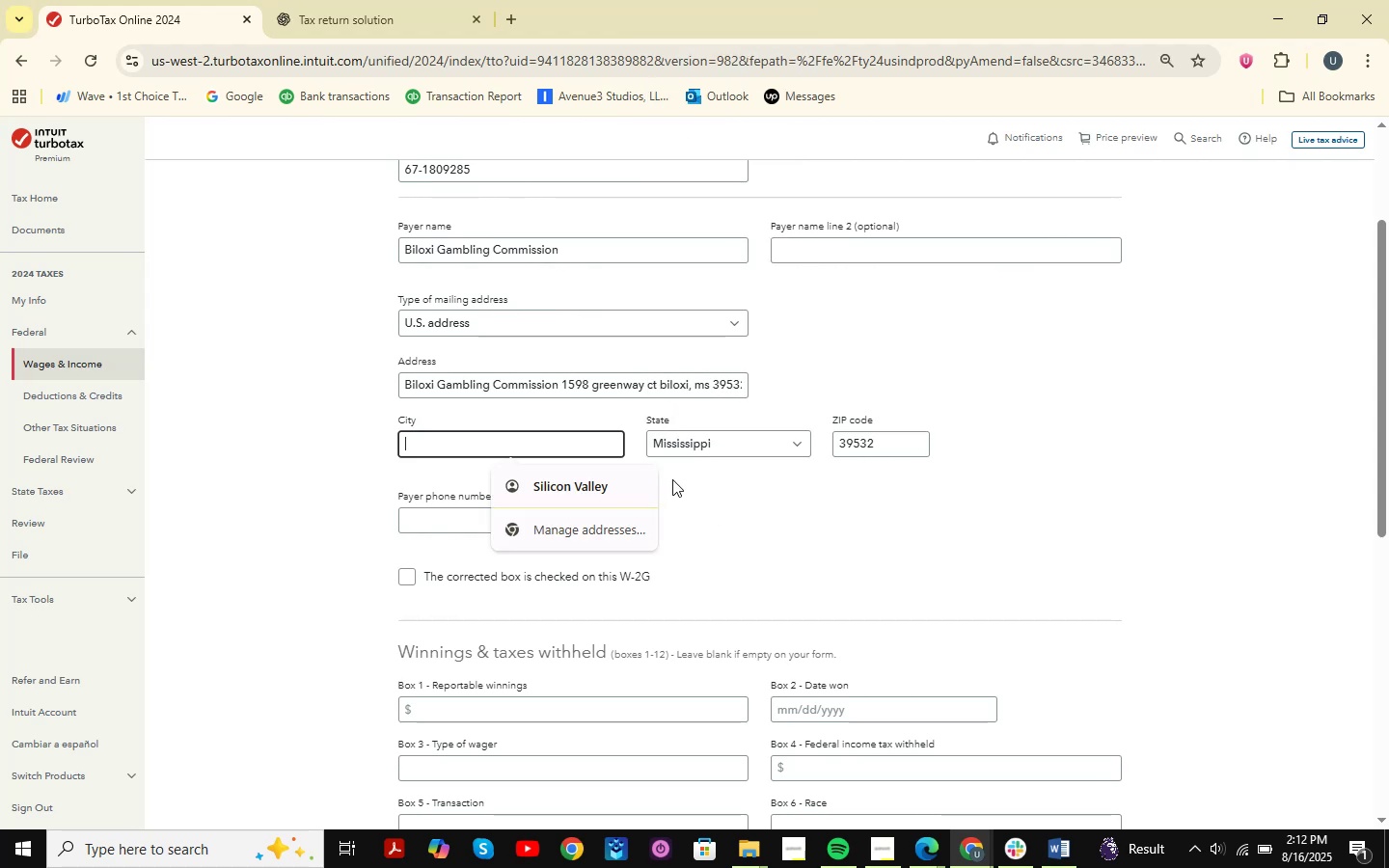 
key(Alt+AltLeft)
 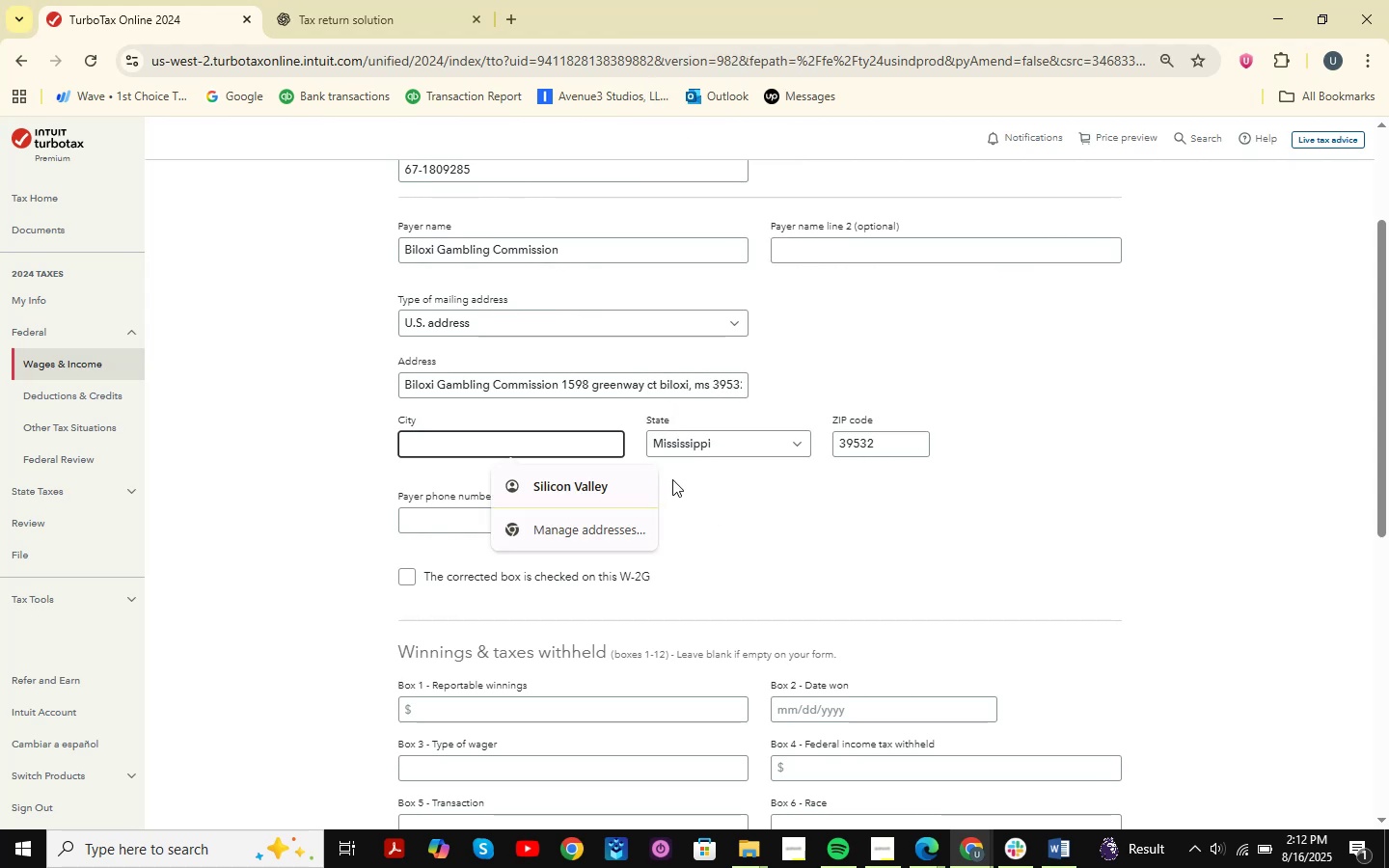 
key(Alt+Tab)
 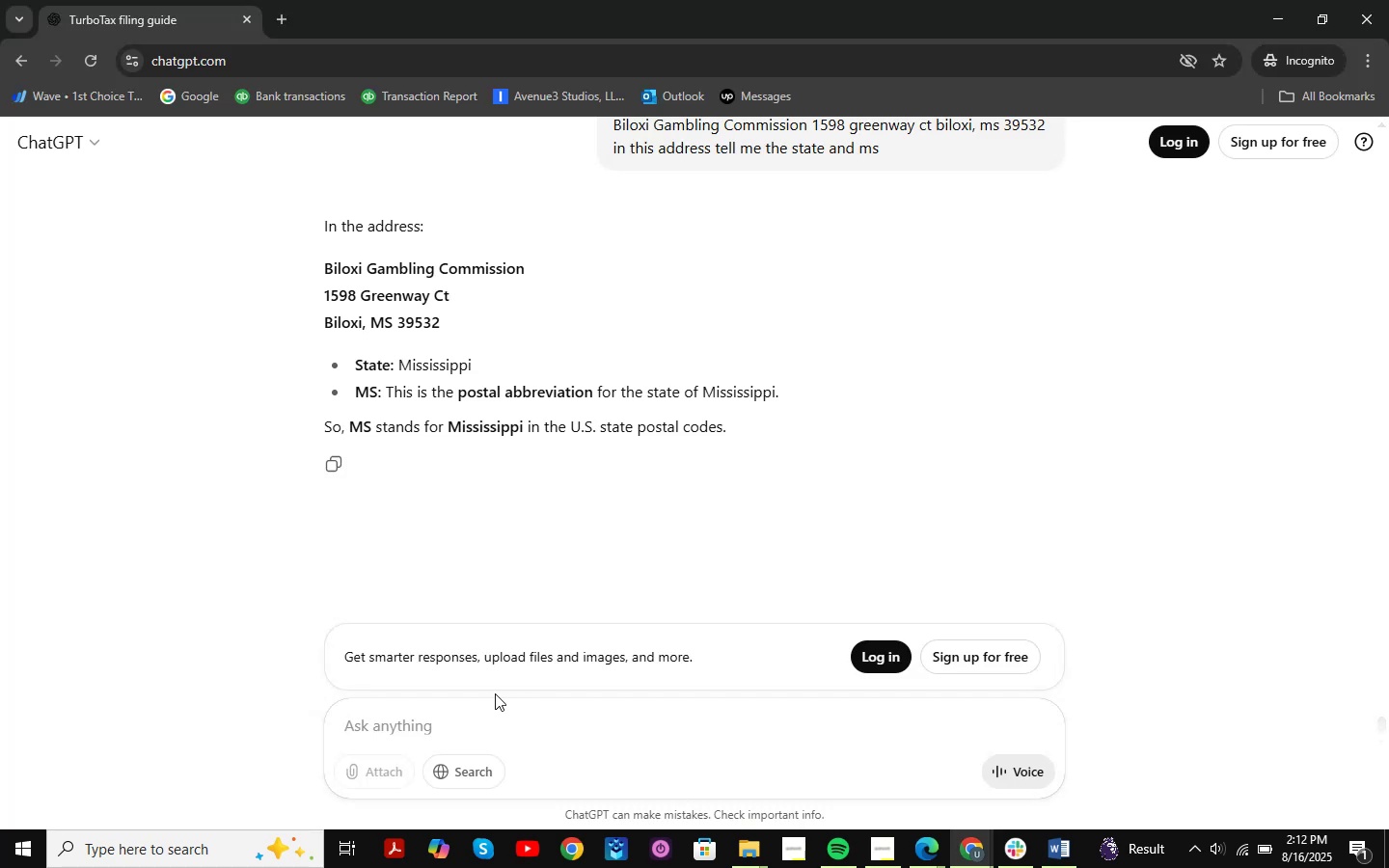 
left_click([507, 705])
 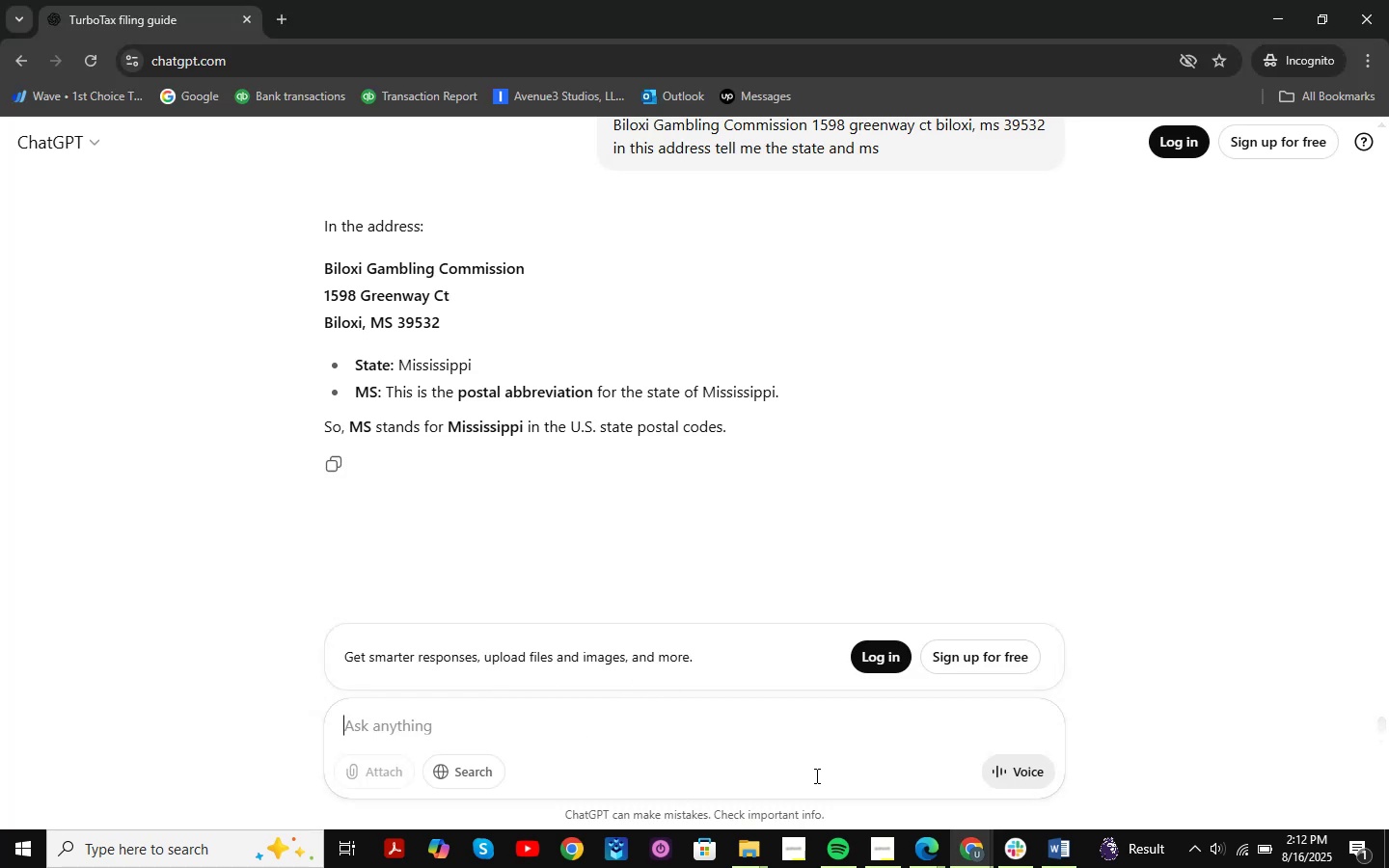 
type(and which s)
key(Backspace)
type(city the )
 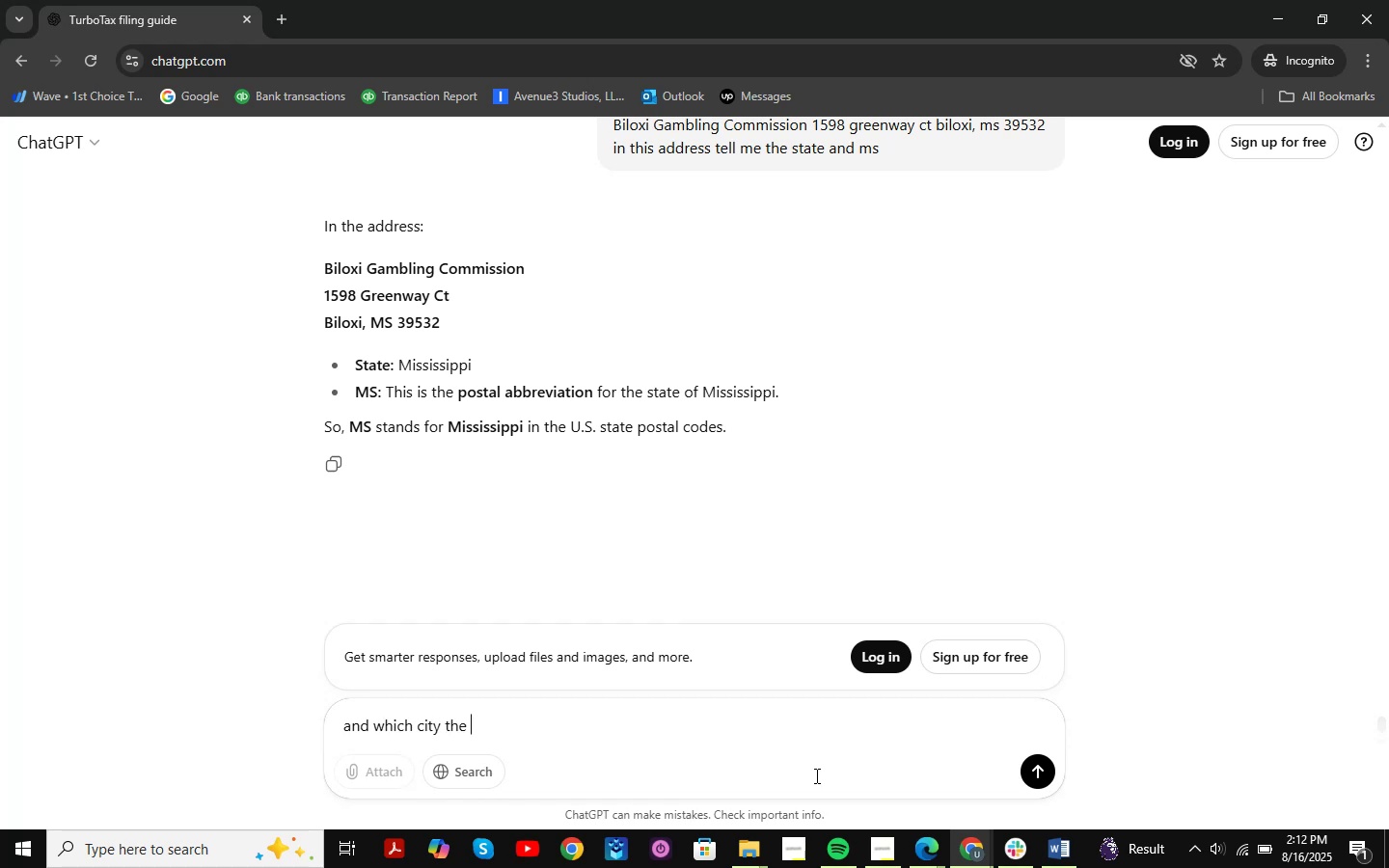 
type(address denotes )
 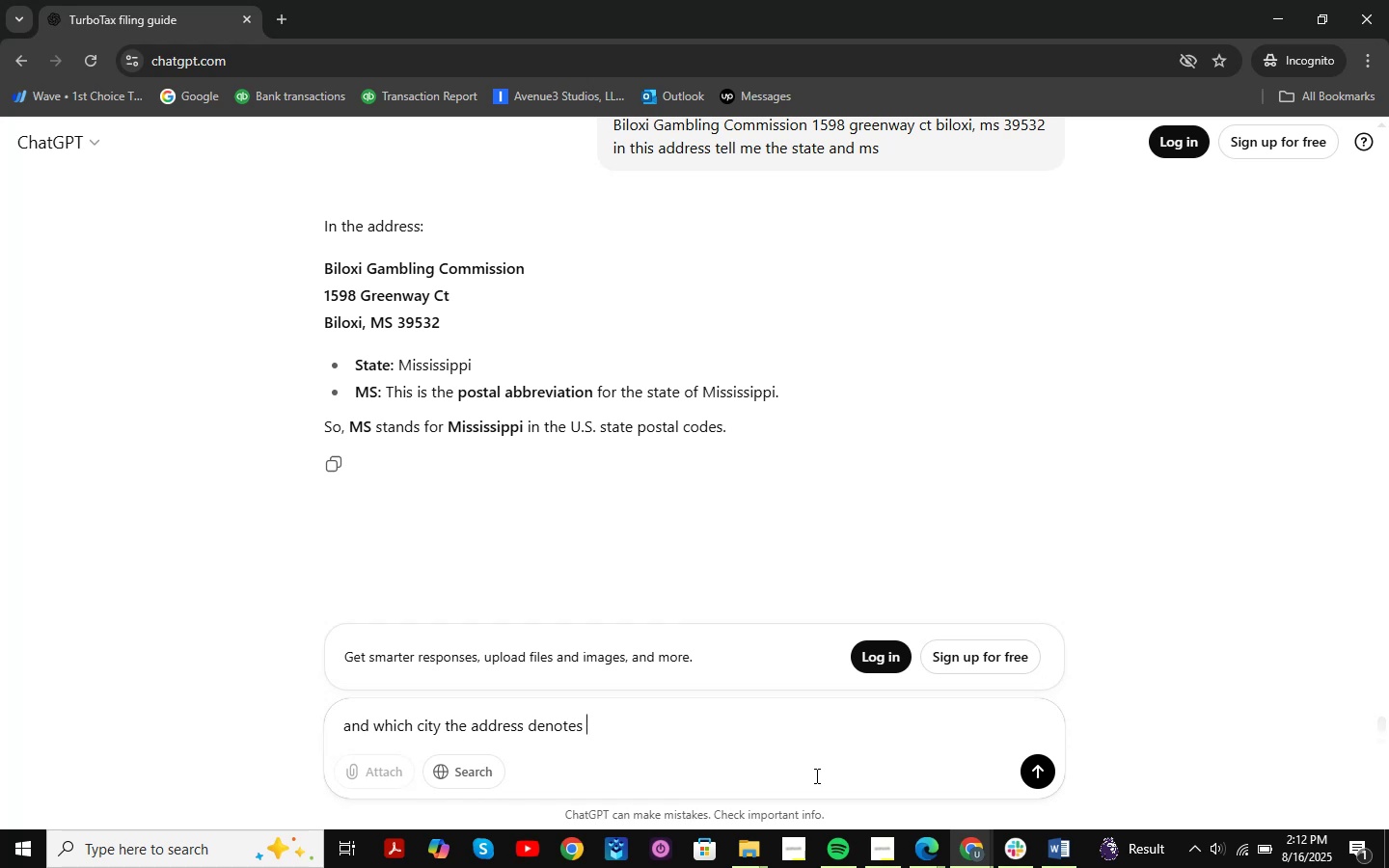 
key(Enter)
 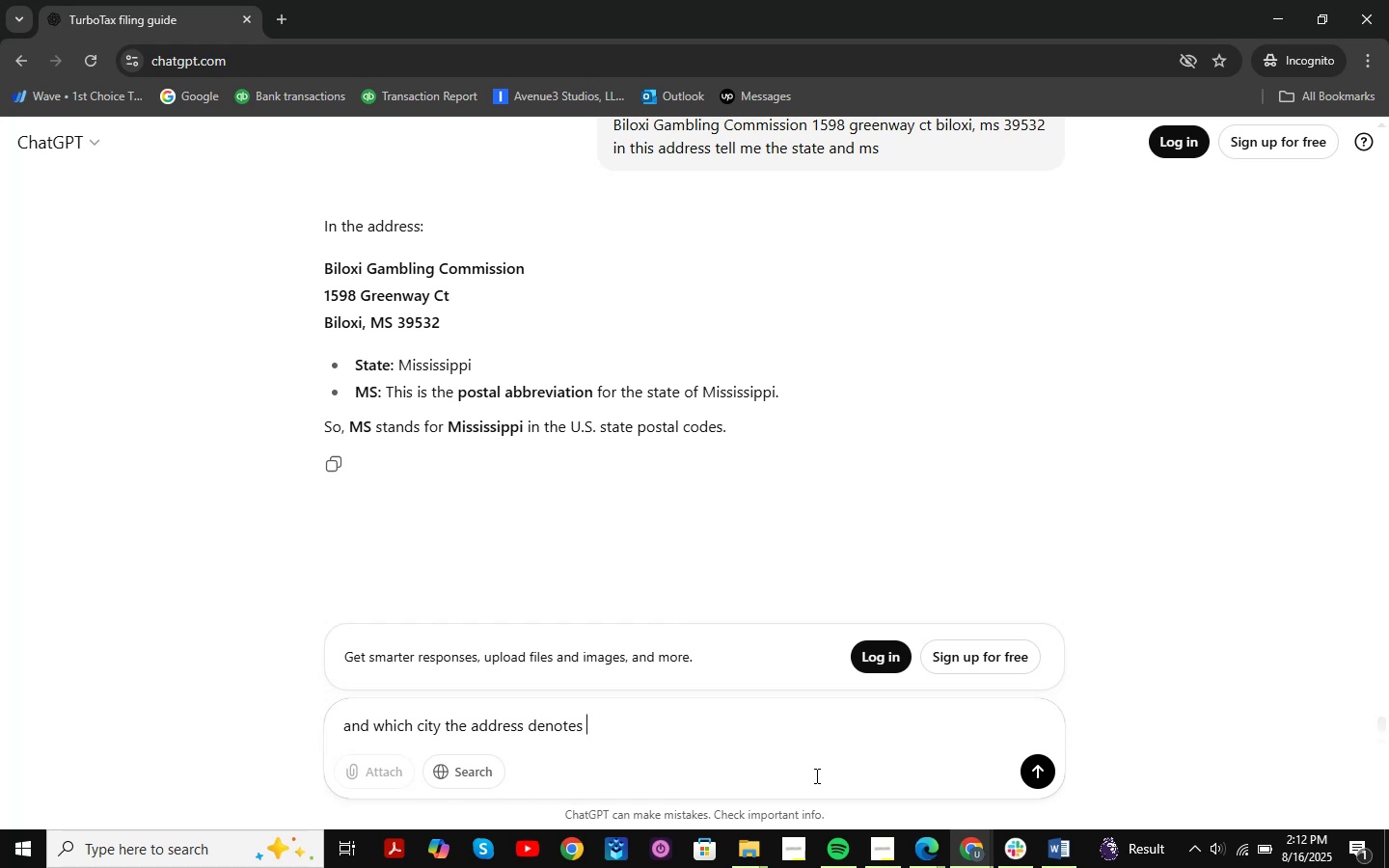 
key(Enter)
 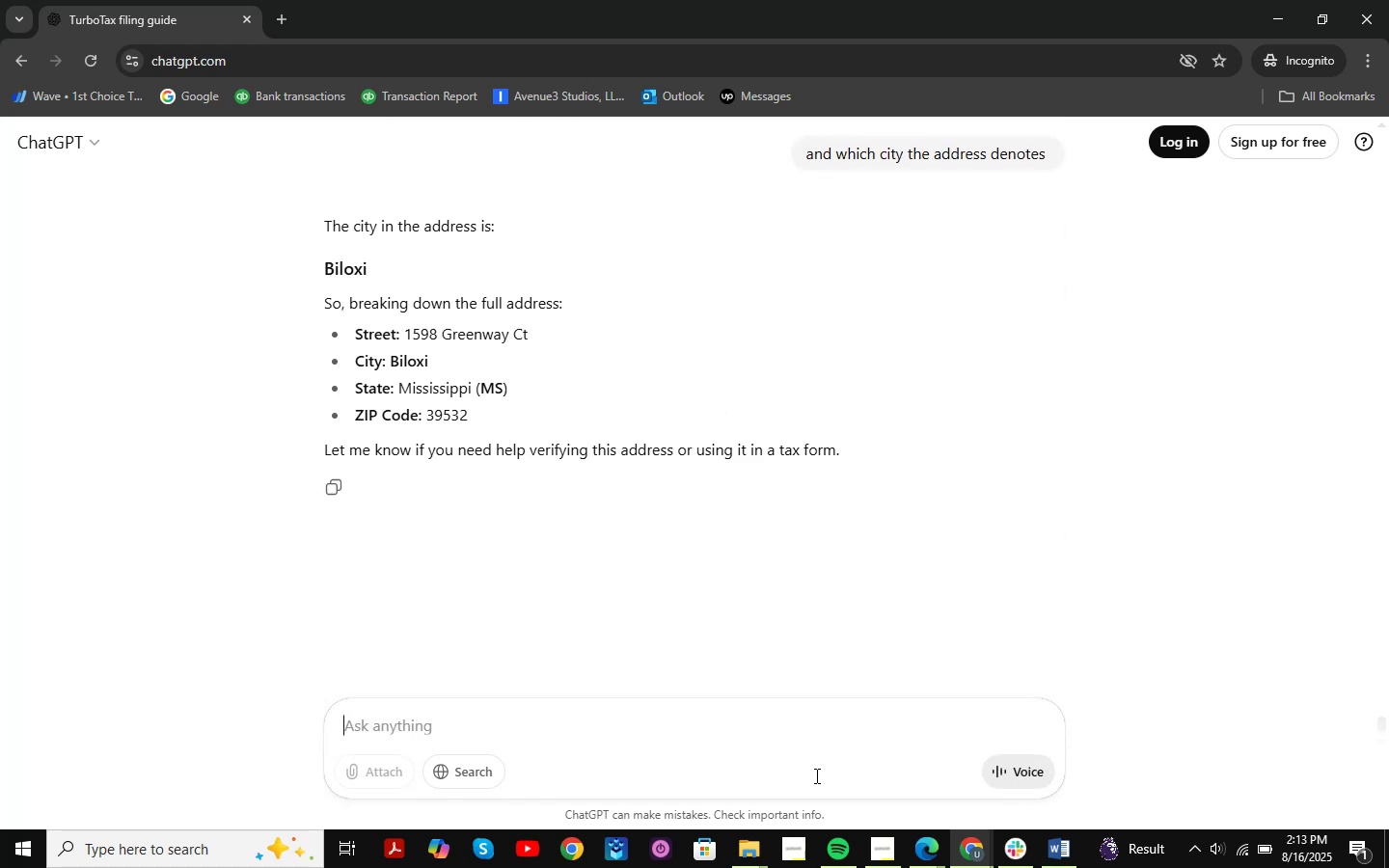 
wait(7.81)
 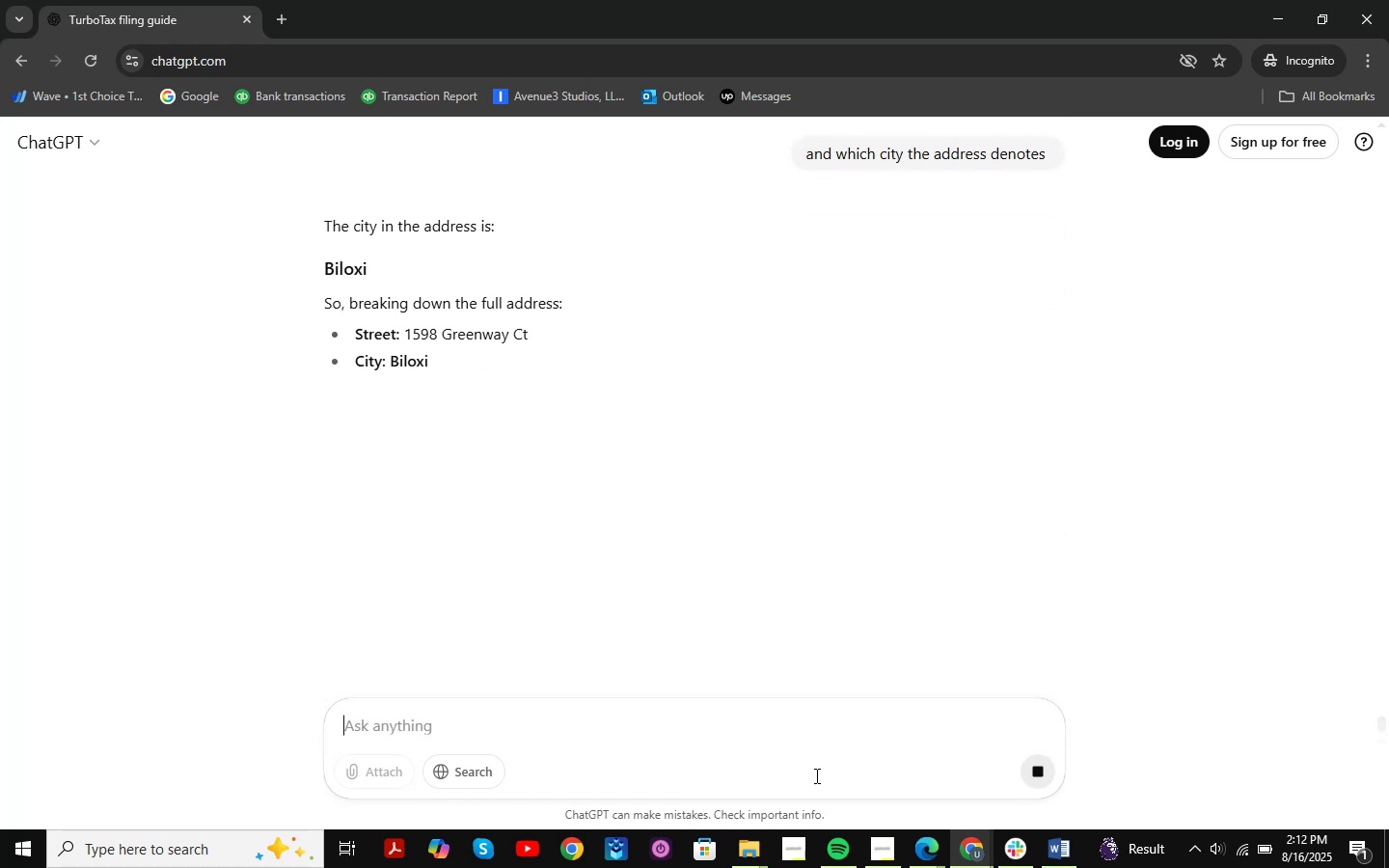 
left_click([1284, 26])
 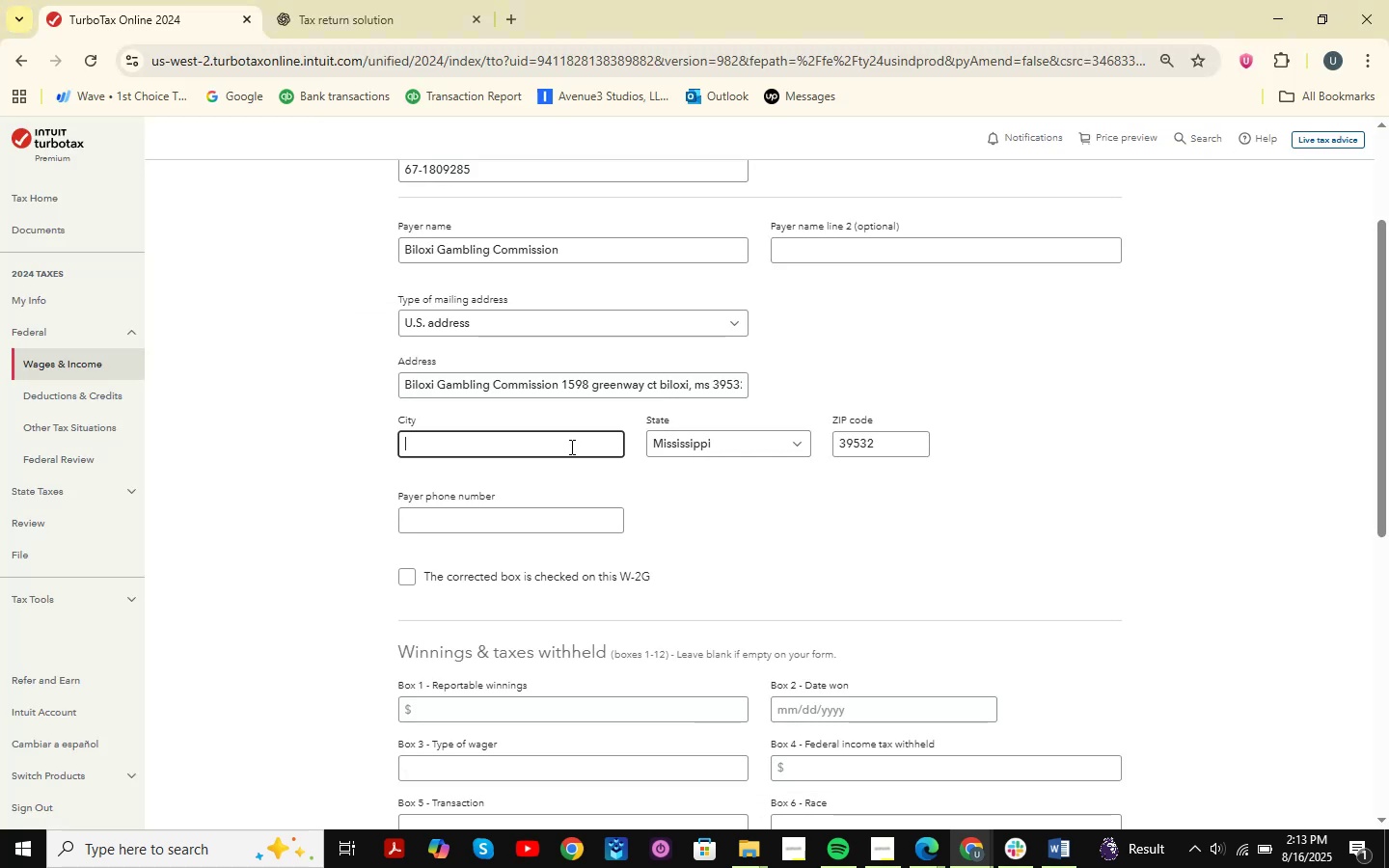 
type(bilox)
key(Backspace)
key(Backspace)
key(Backspace)
key(Backspace)
key(Backspace)
key(Backspace)
key(Backspace)
key(Backspace)
 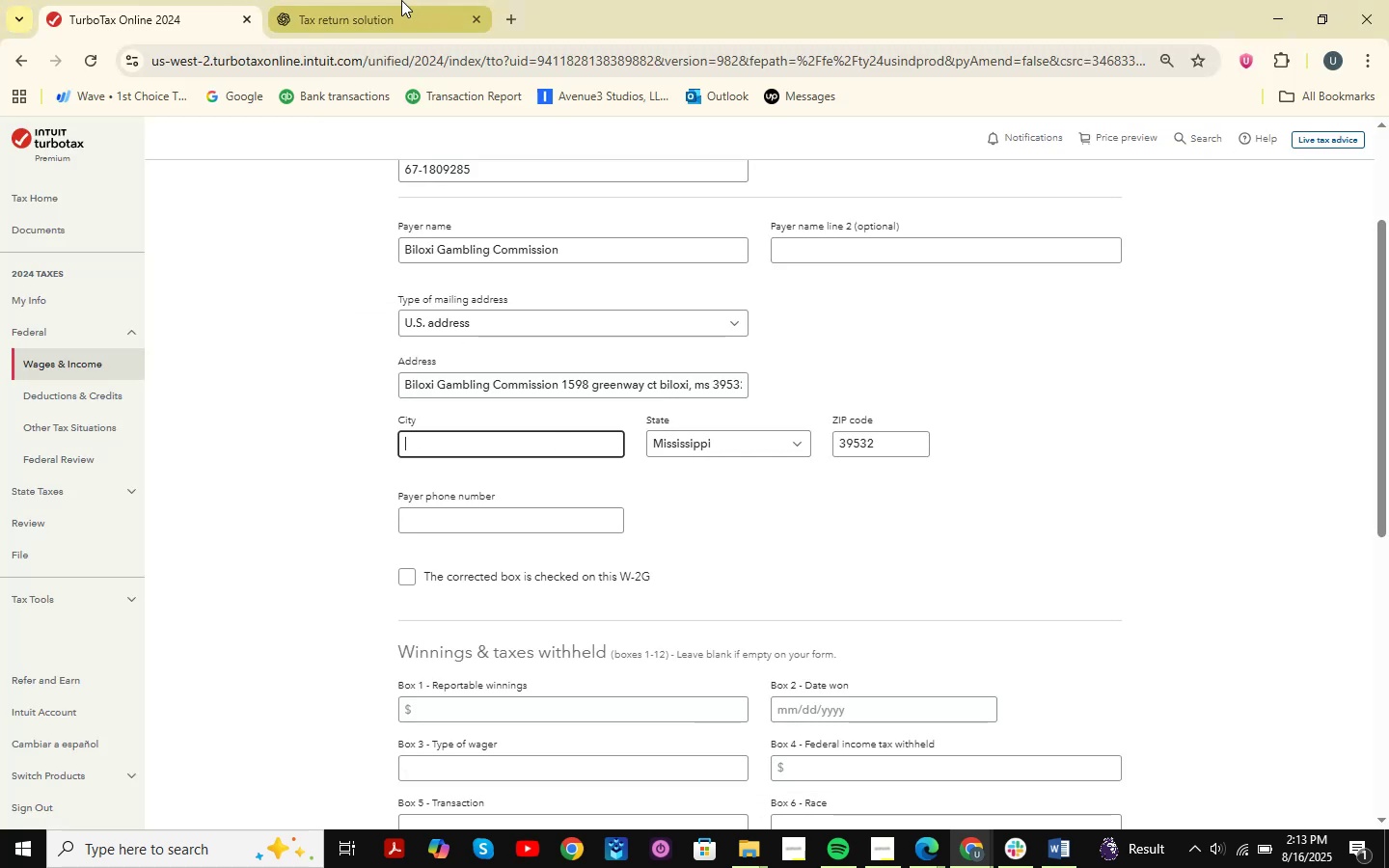 
left_click([401, 0])
 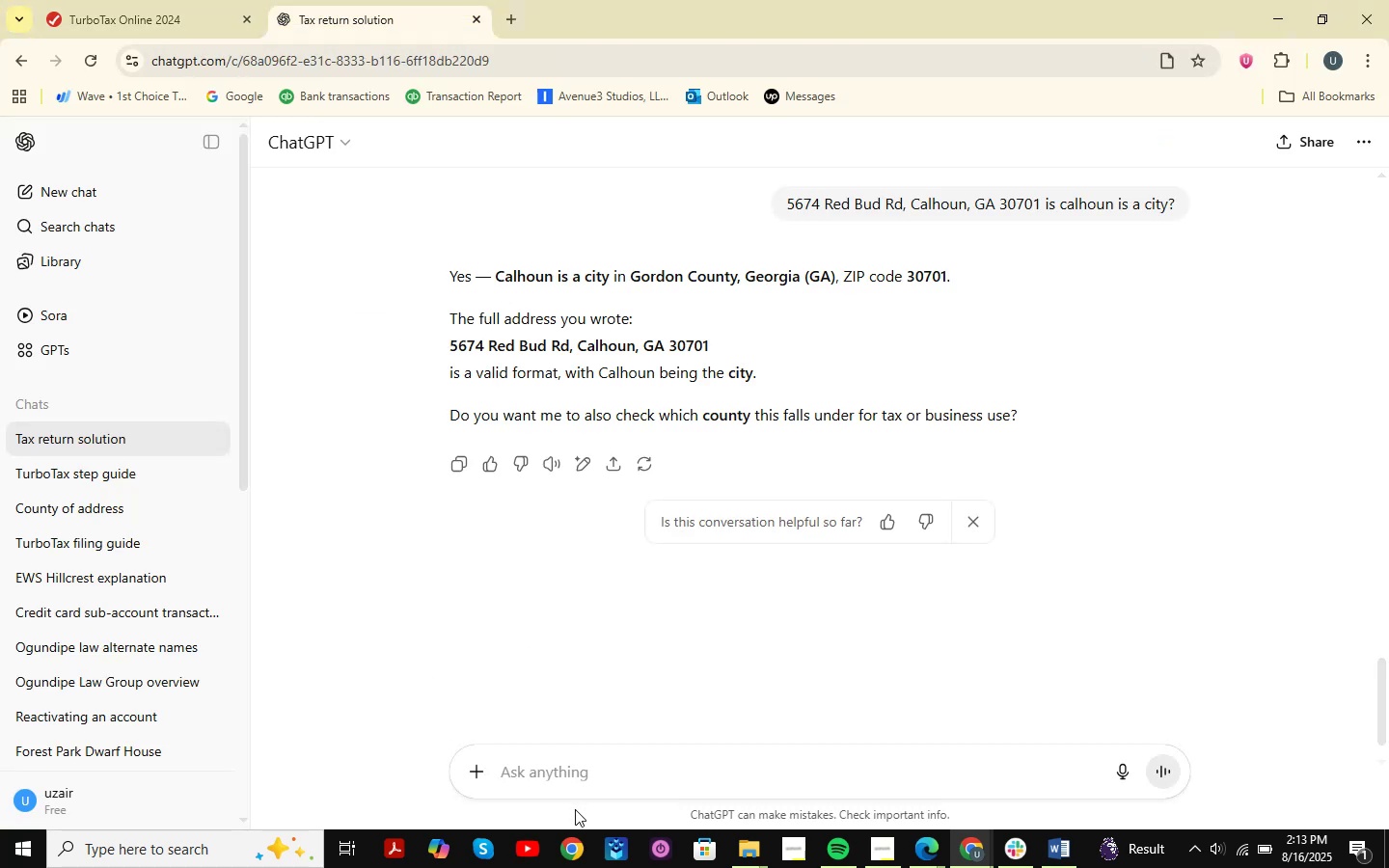 
type(which city is biloxi)
 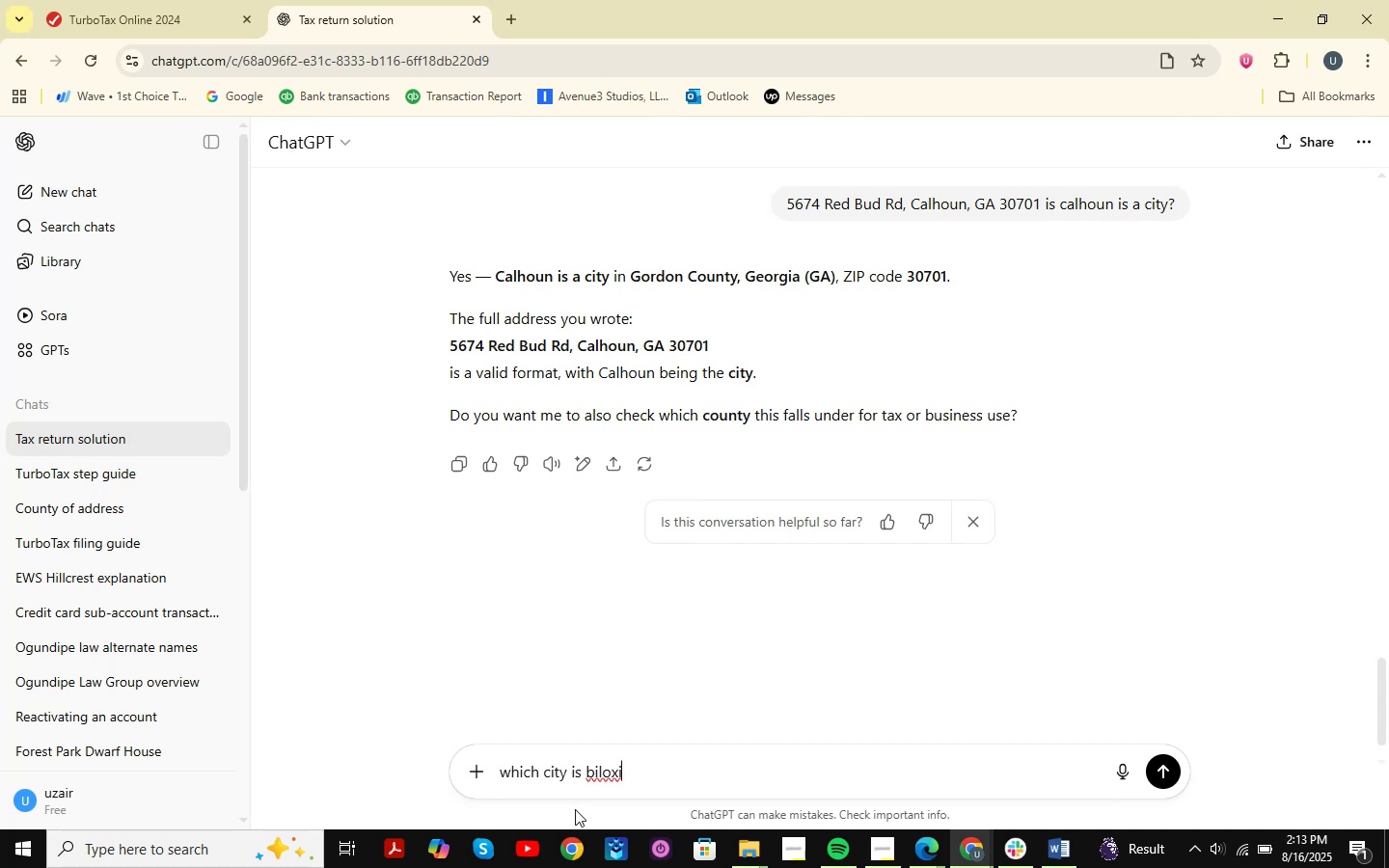 
key(Enter)
 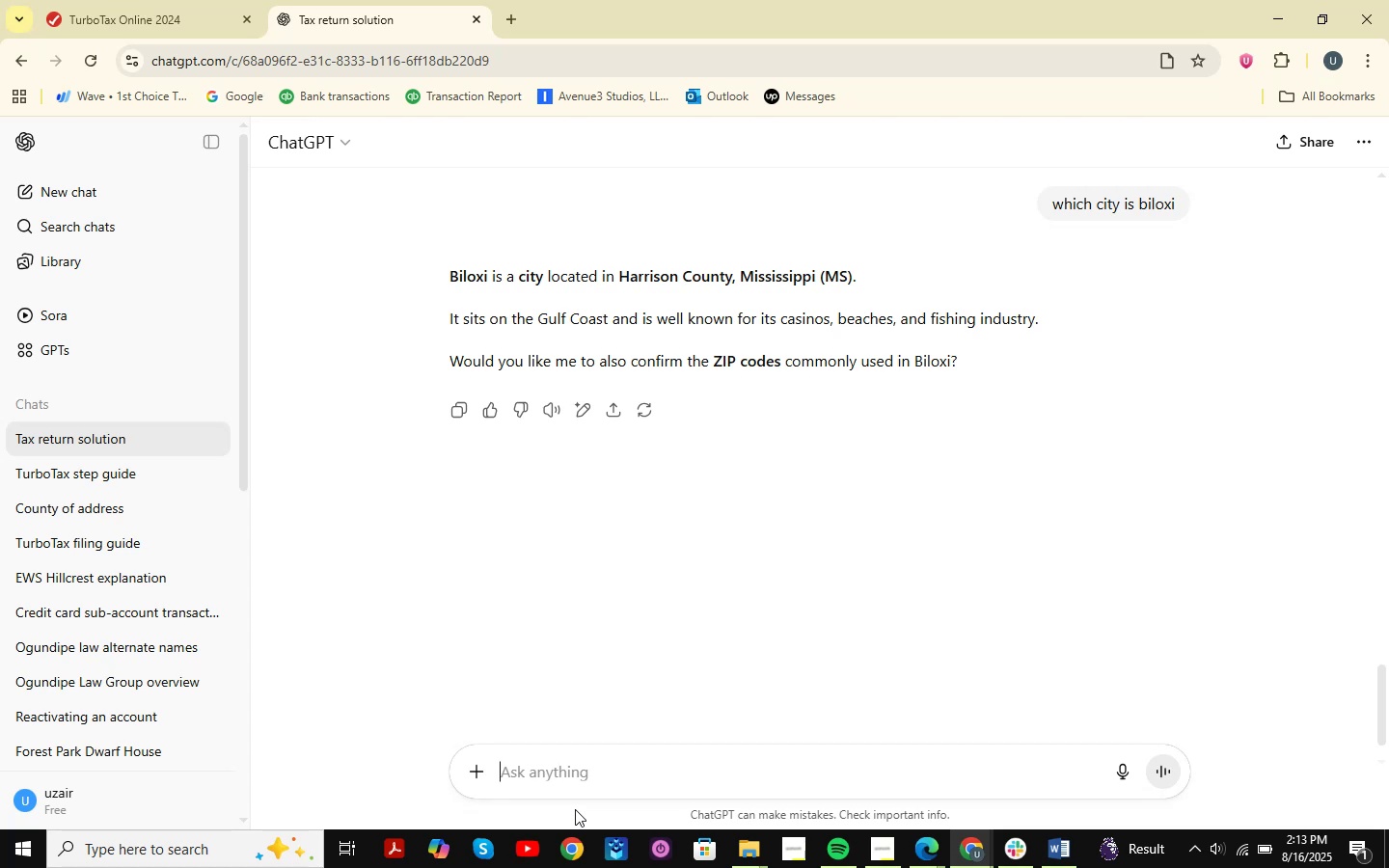 
wait(7.93)
 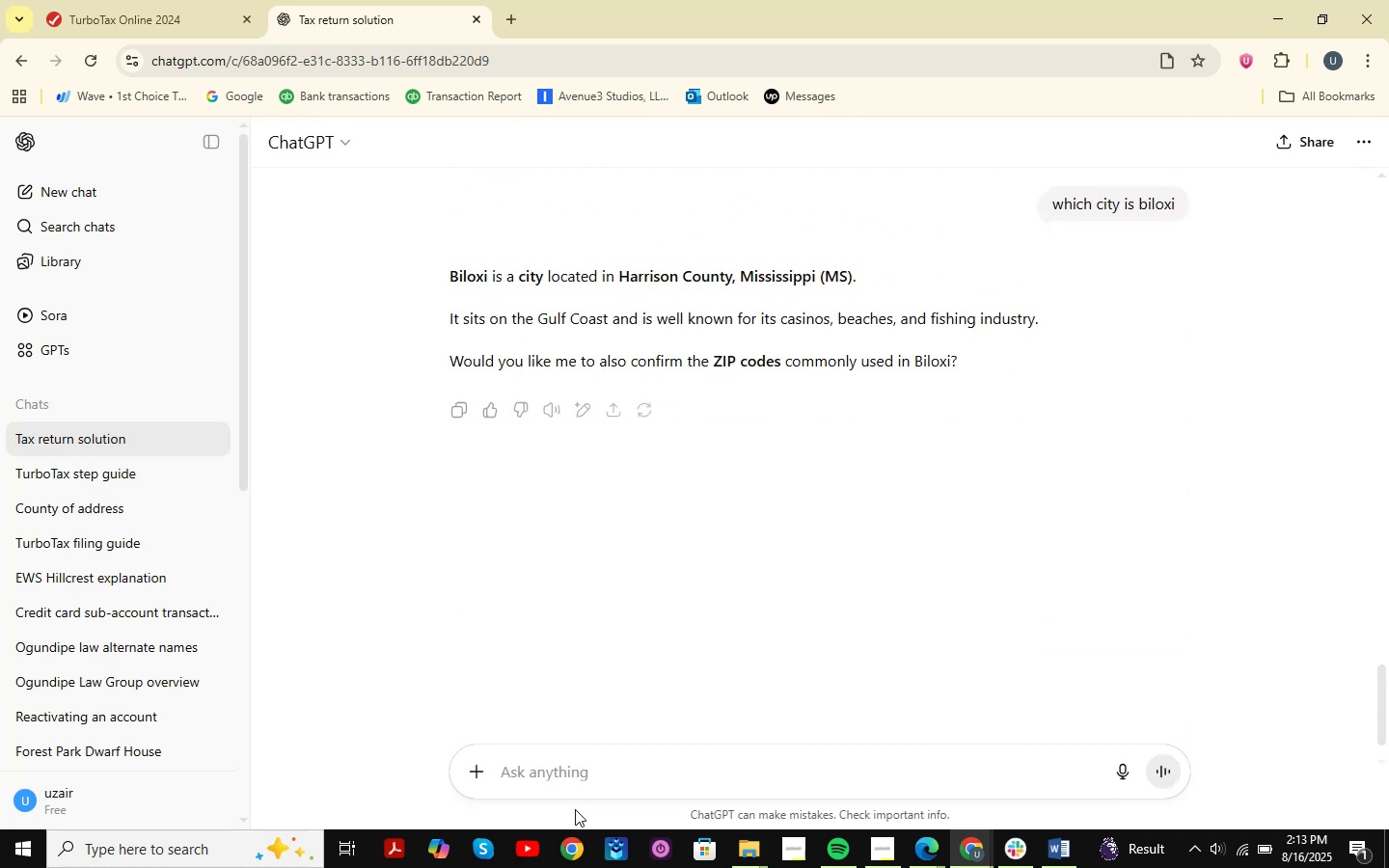 
left_click([79, 0])
 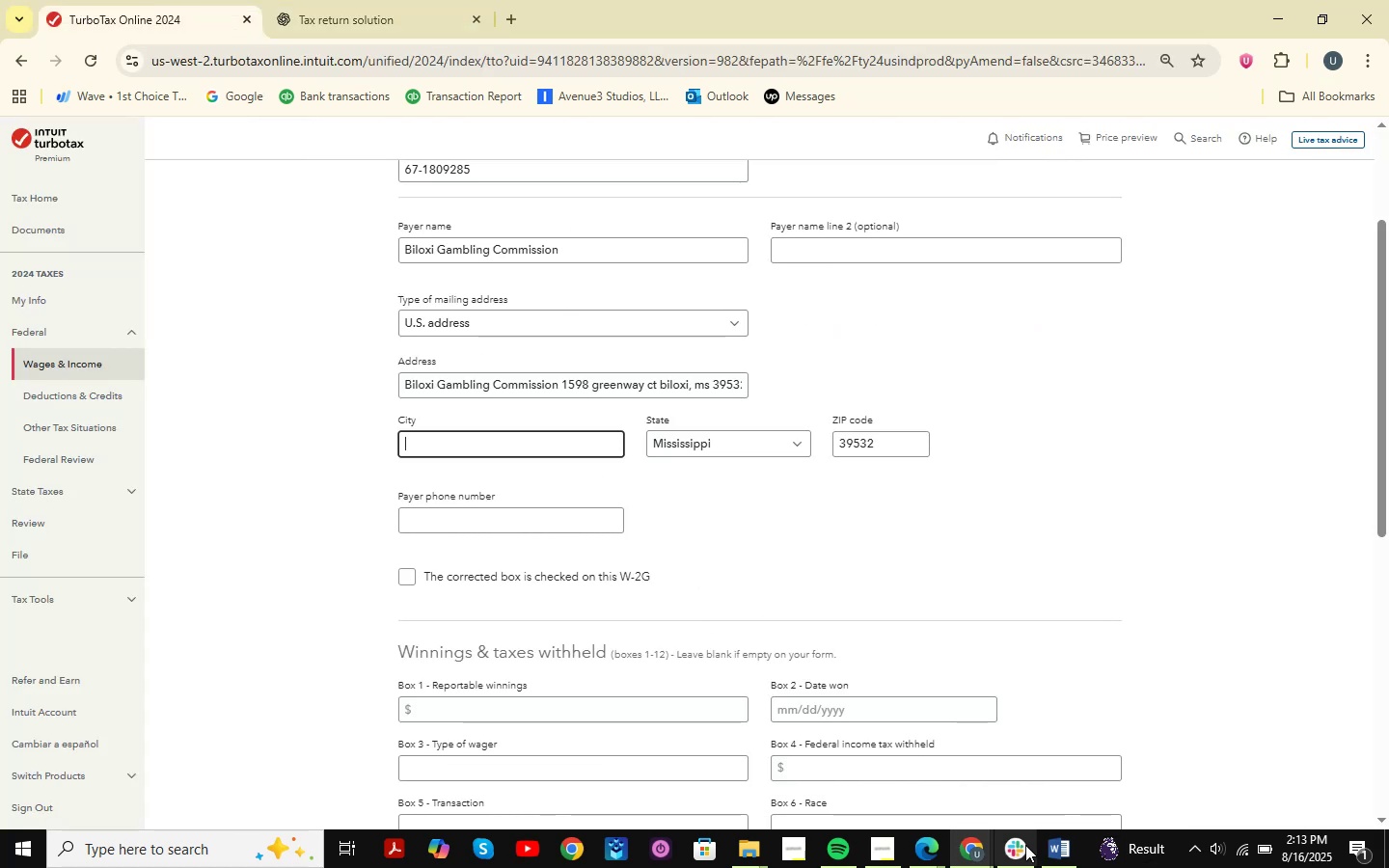 
mouse_move([1068, 769])
 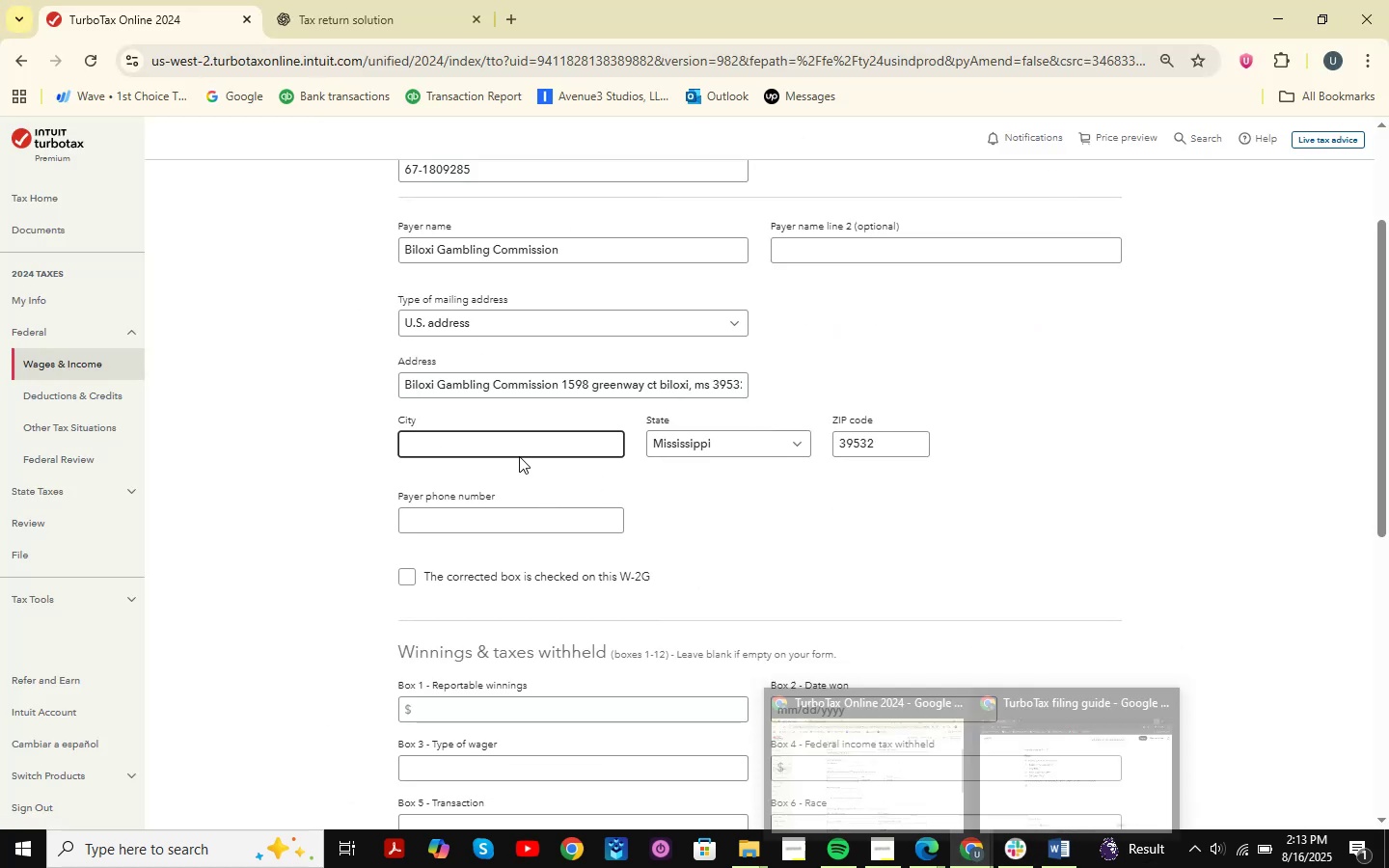 
type(Biloxi )
 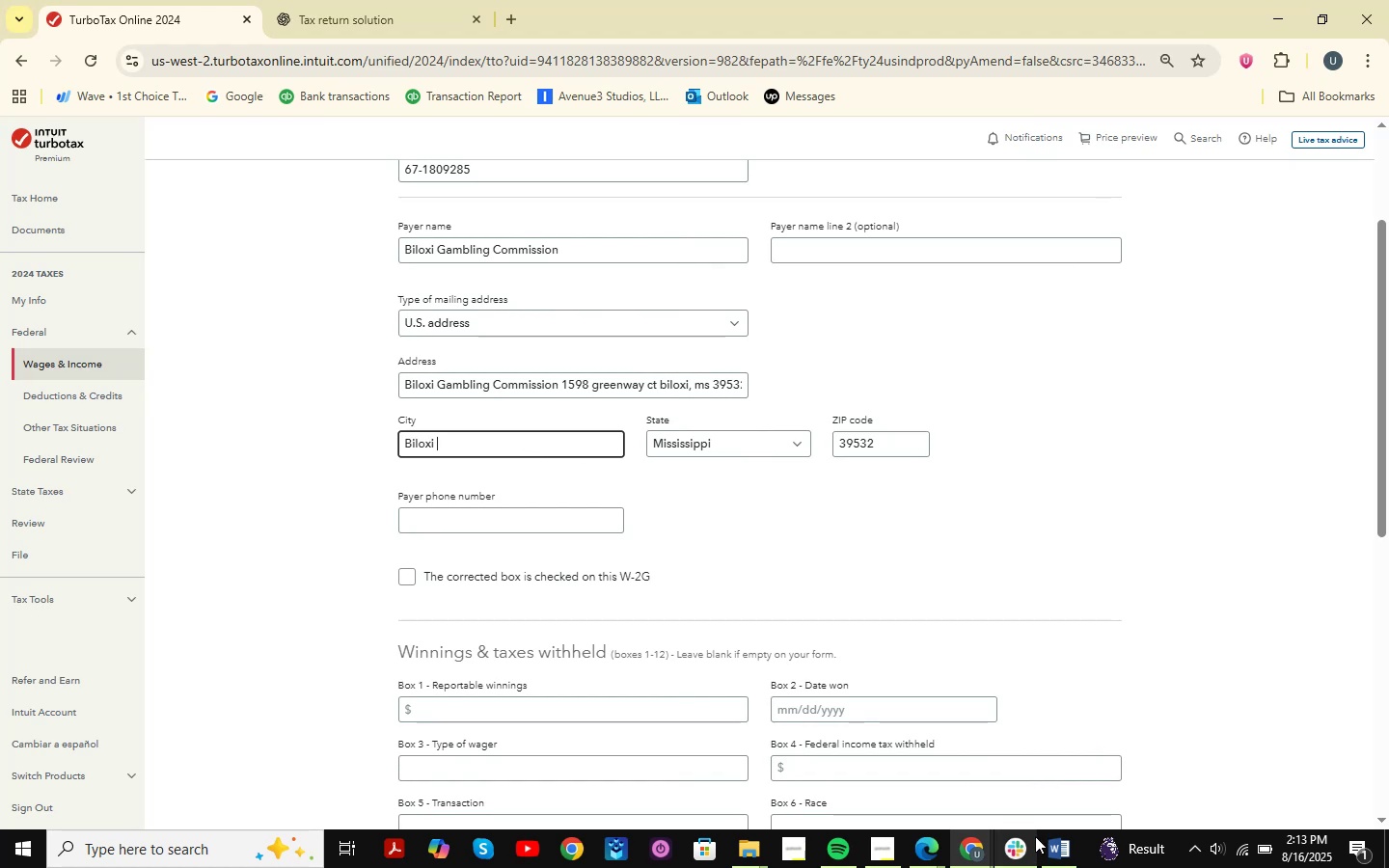 
left_click([972, 860])
 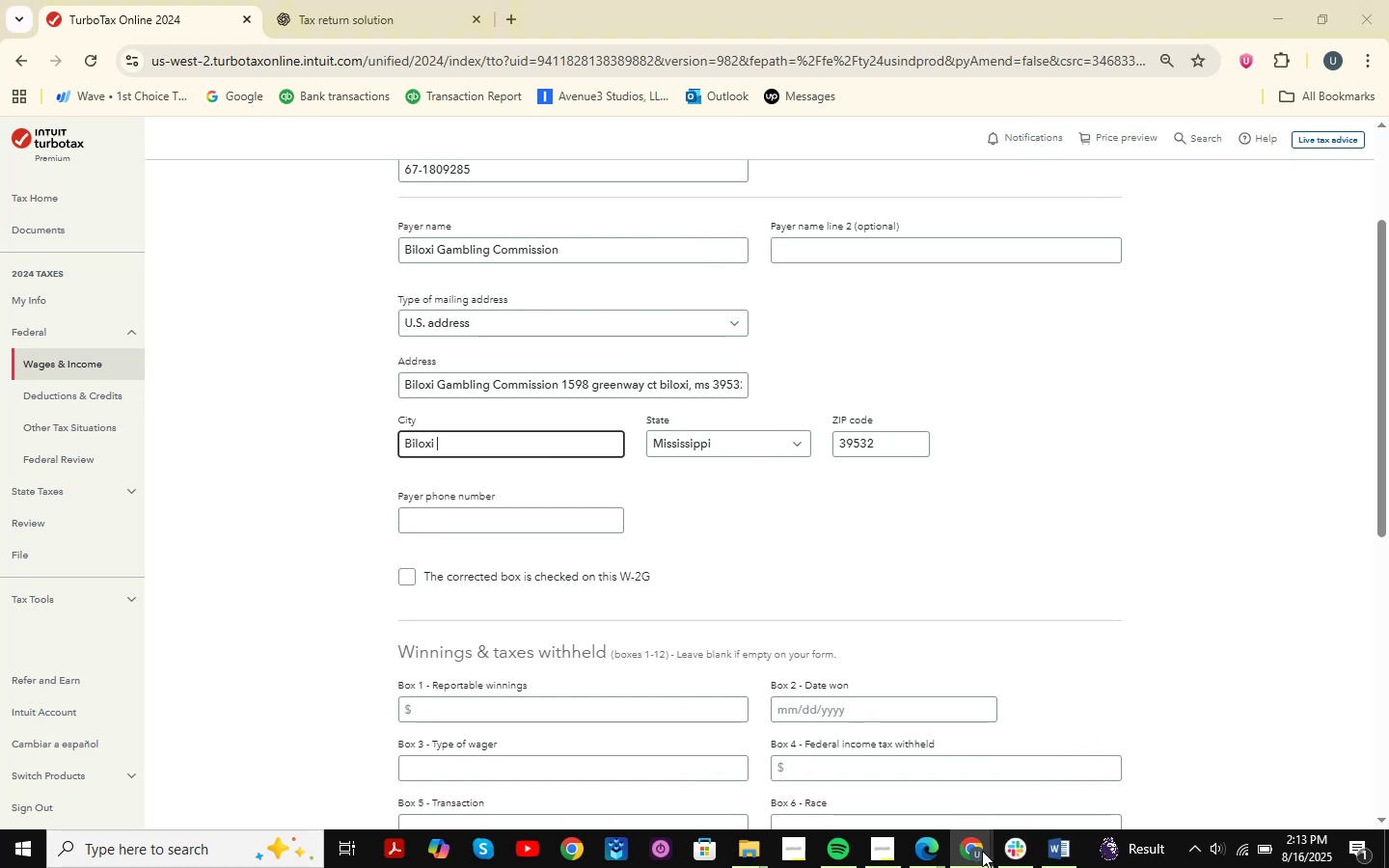 
mouse_move([1020, 772])
 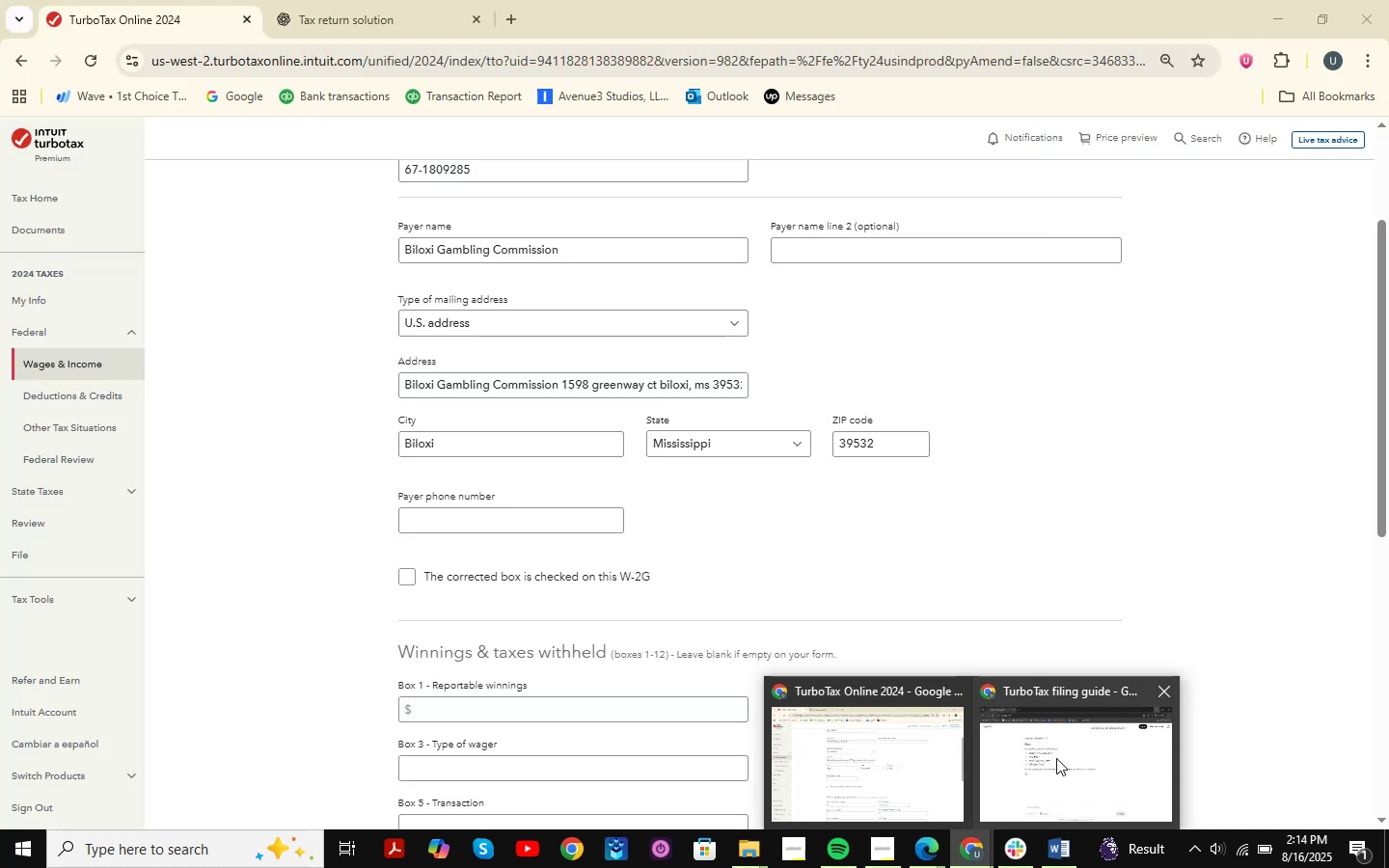 
wait(32.27)
 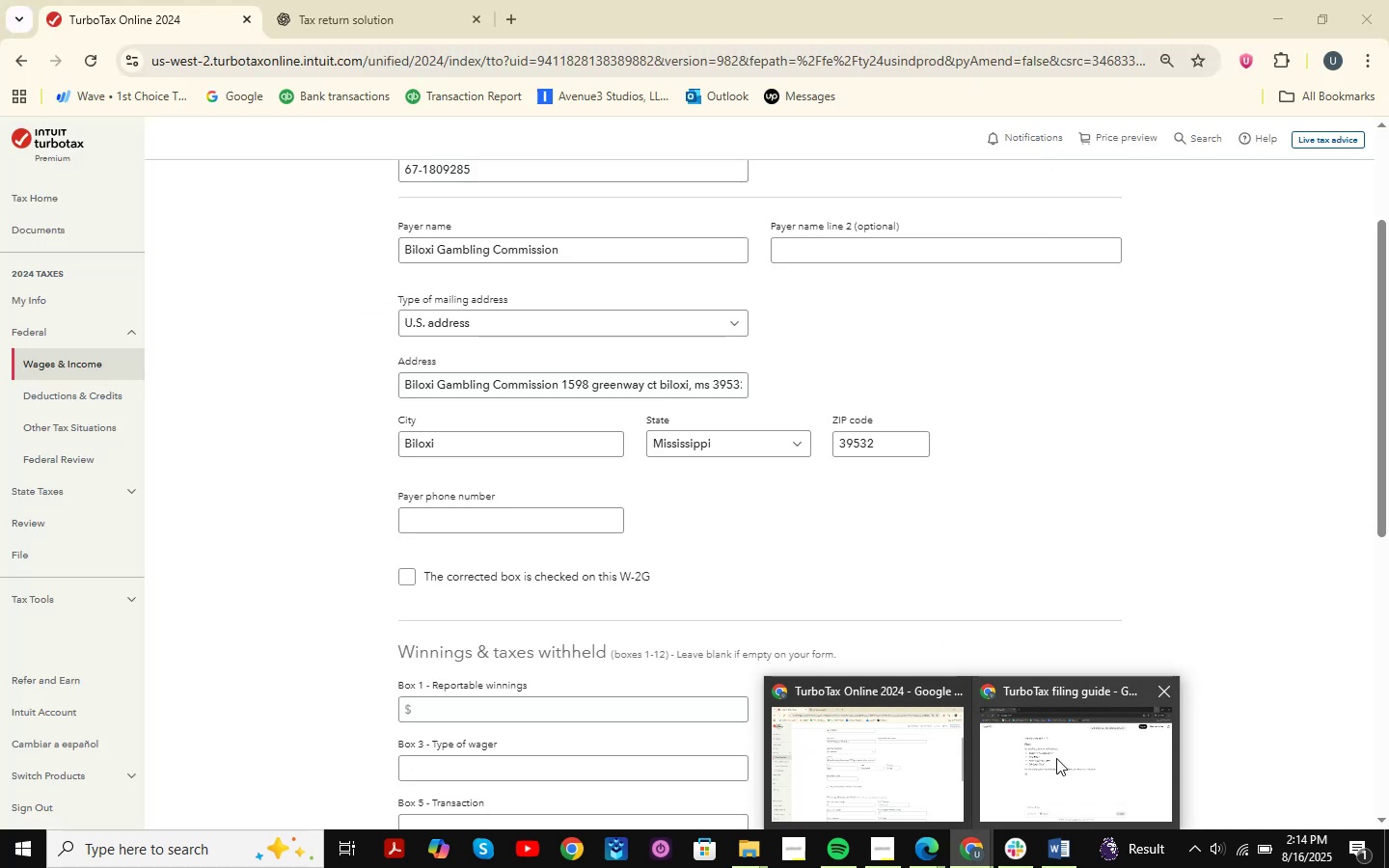 
left_click([1057, 373])
 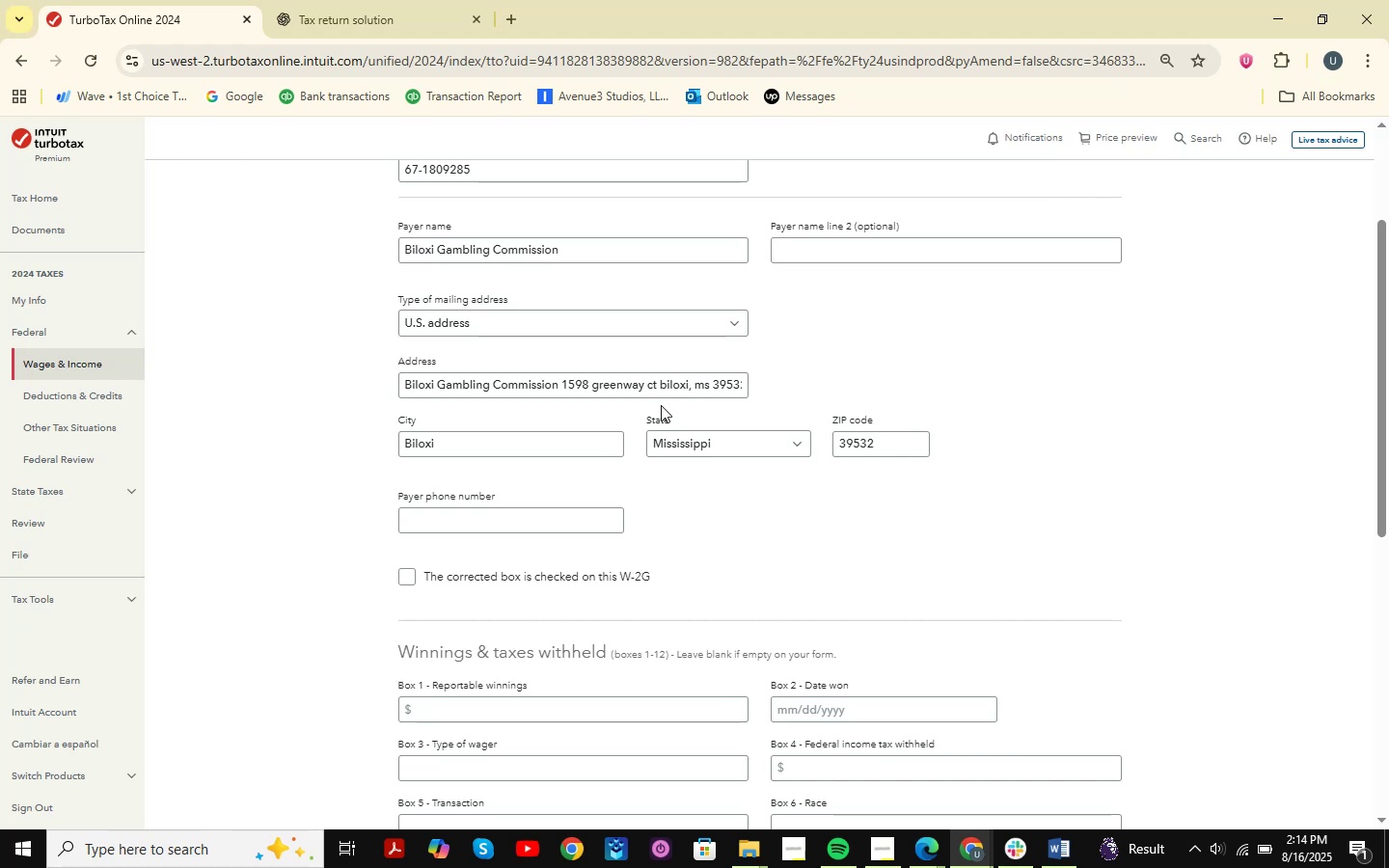 
wait(8.08)
 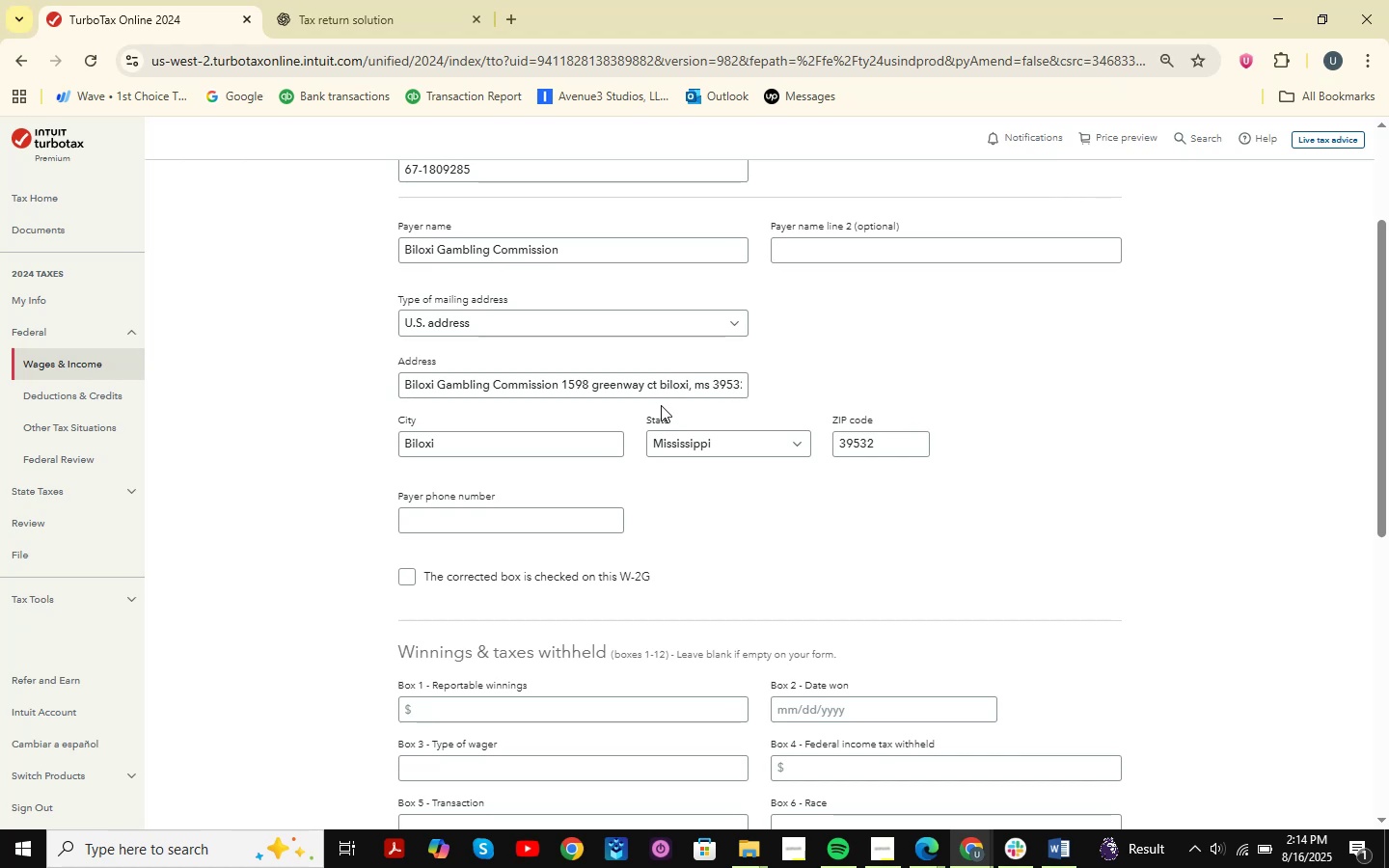 
left_click_drag(start_coordinate=[644, 386], to_coordinate=[818, 379])
 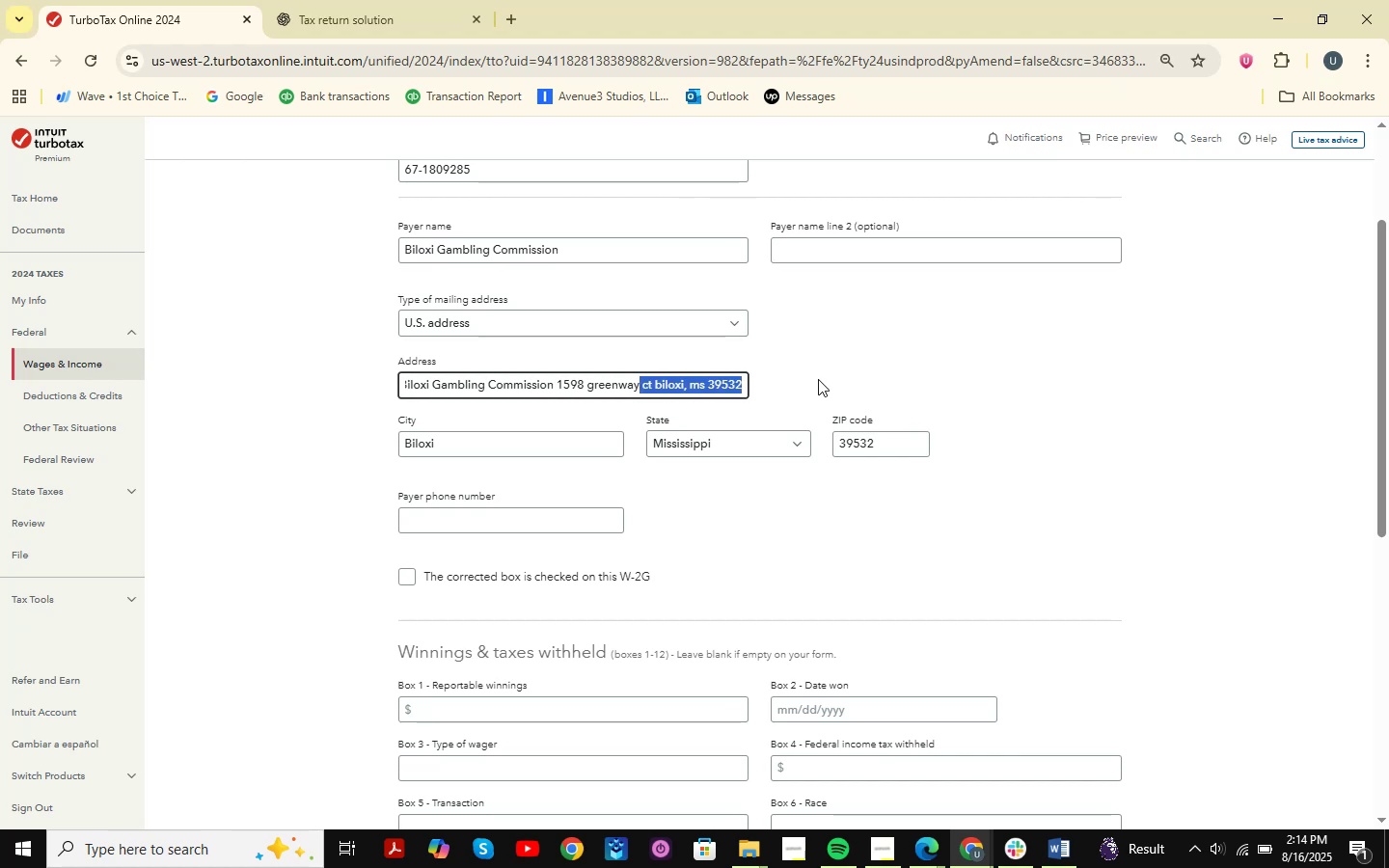 
key(Backspace)
 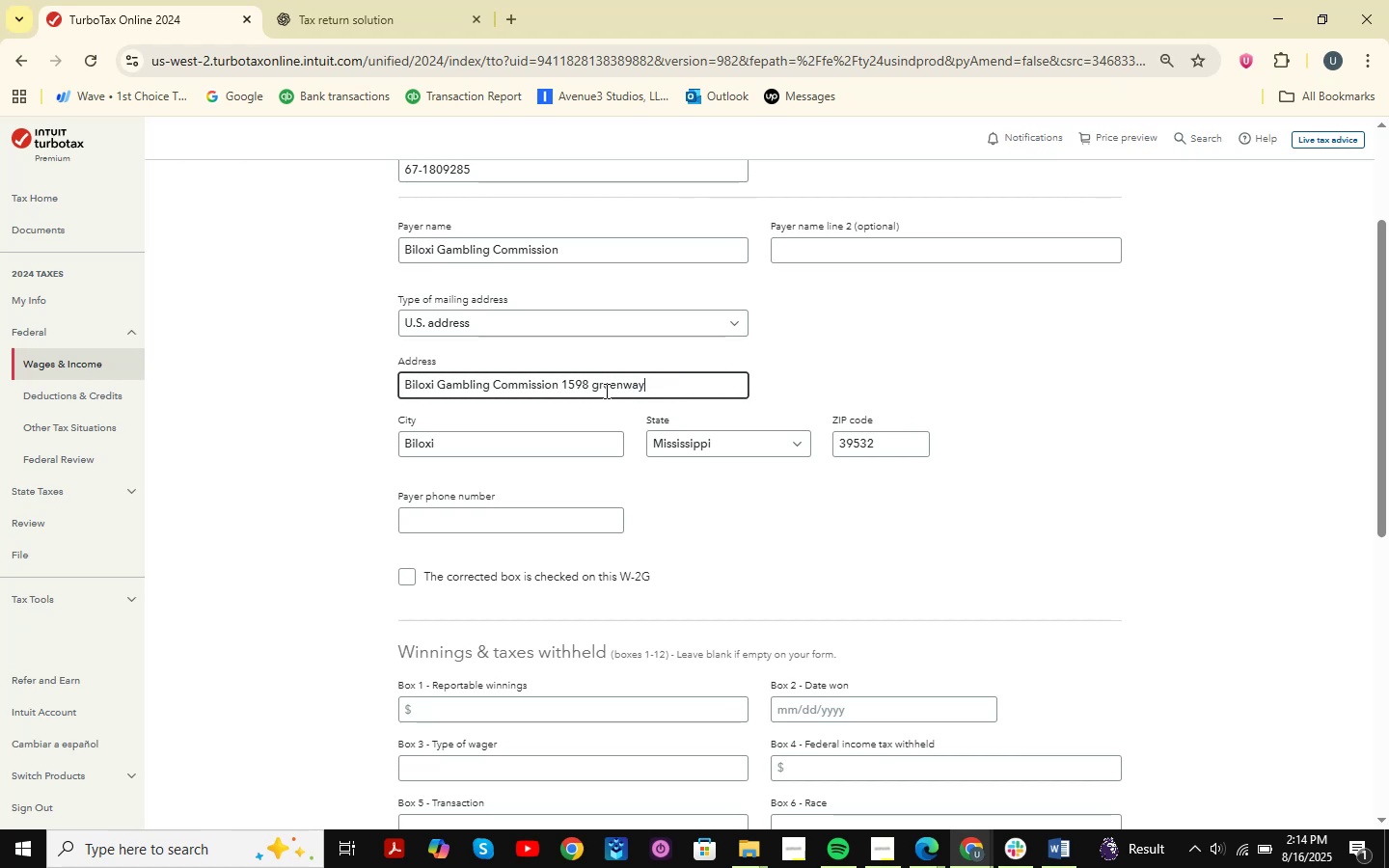 
left_click([596, 389])
 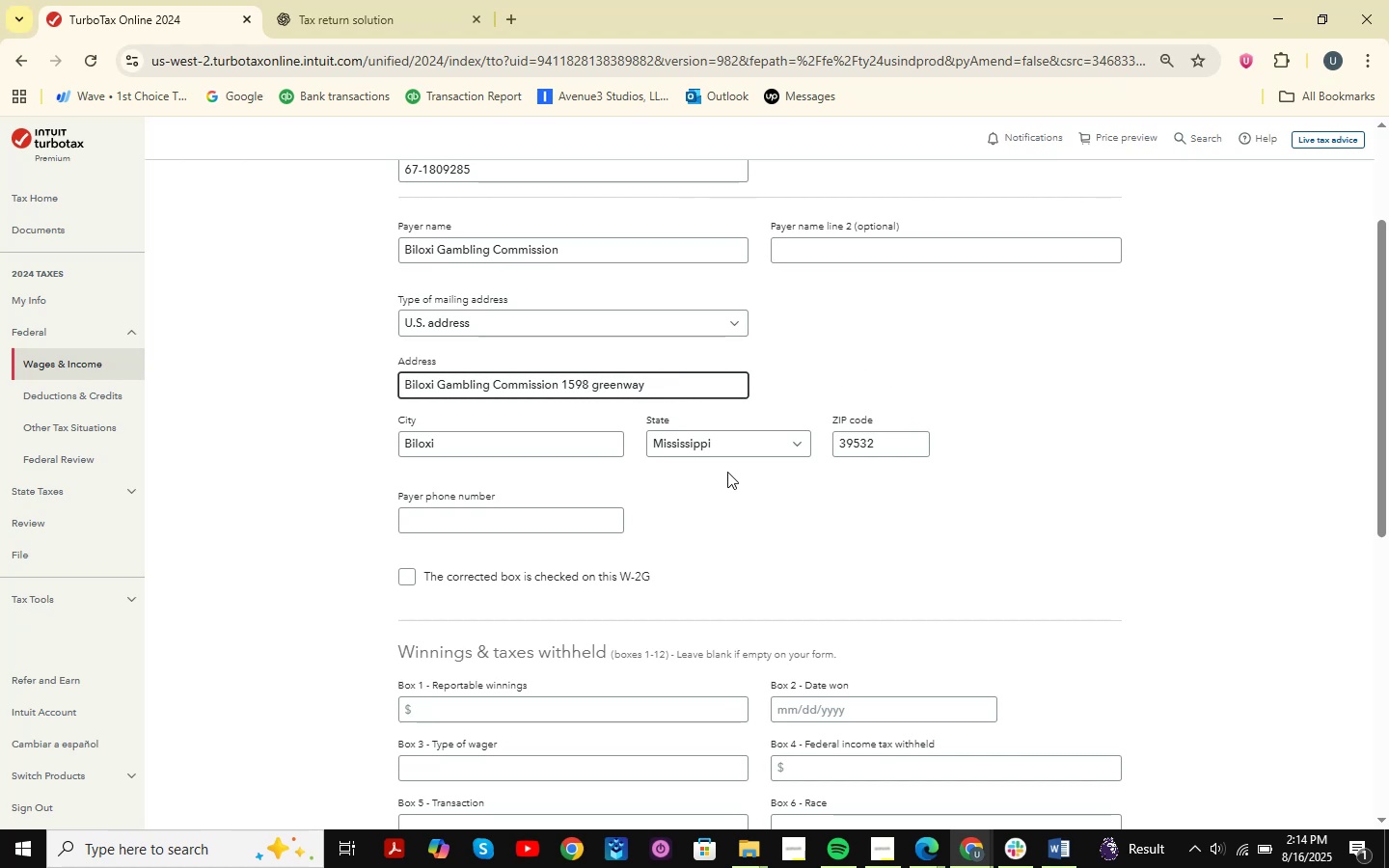 
key(Backspace)
 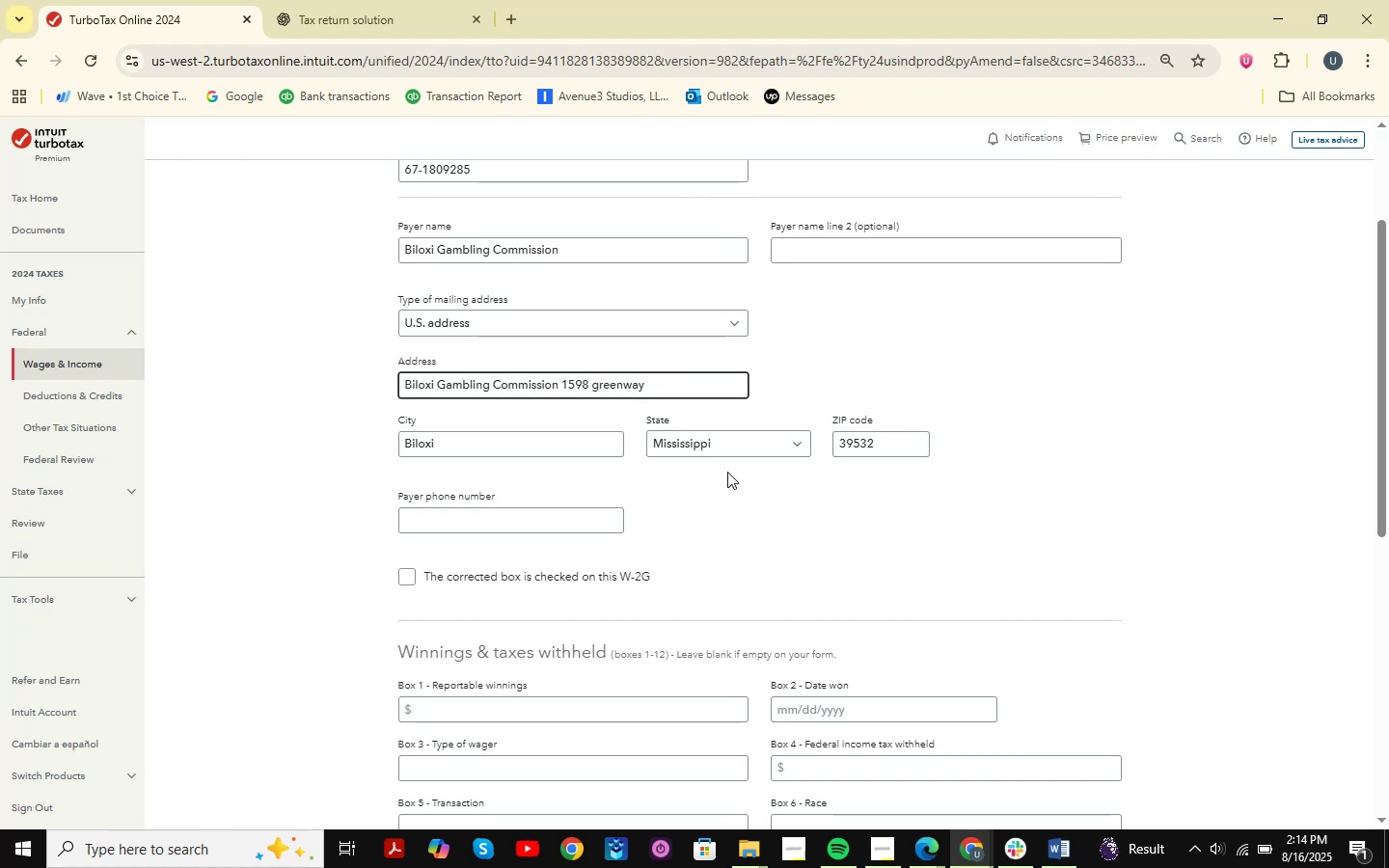 
key(CapsLock)
 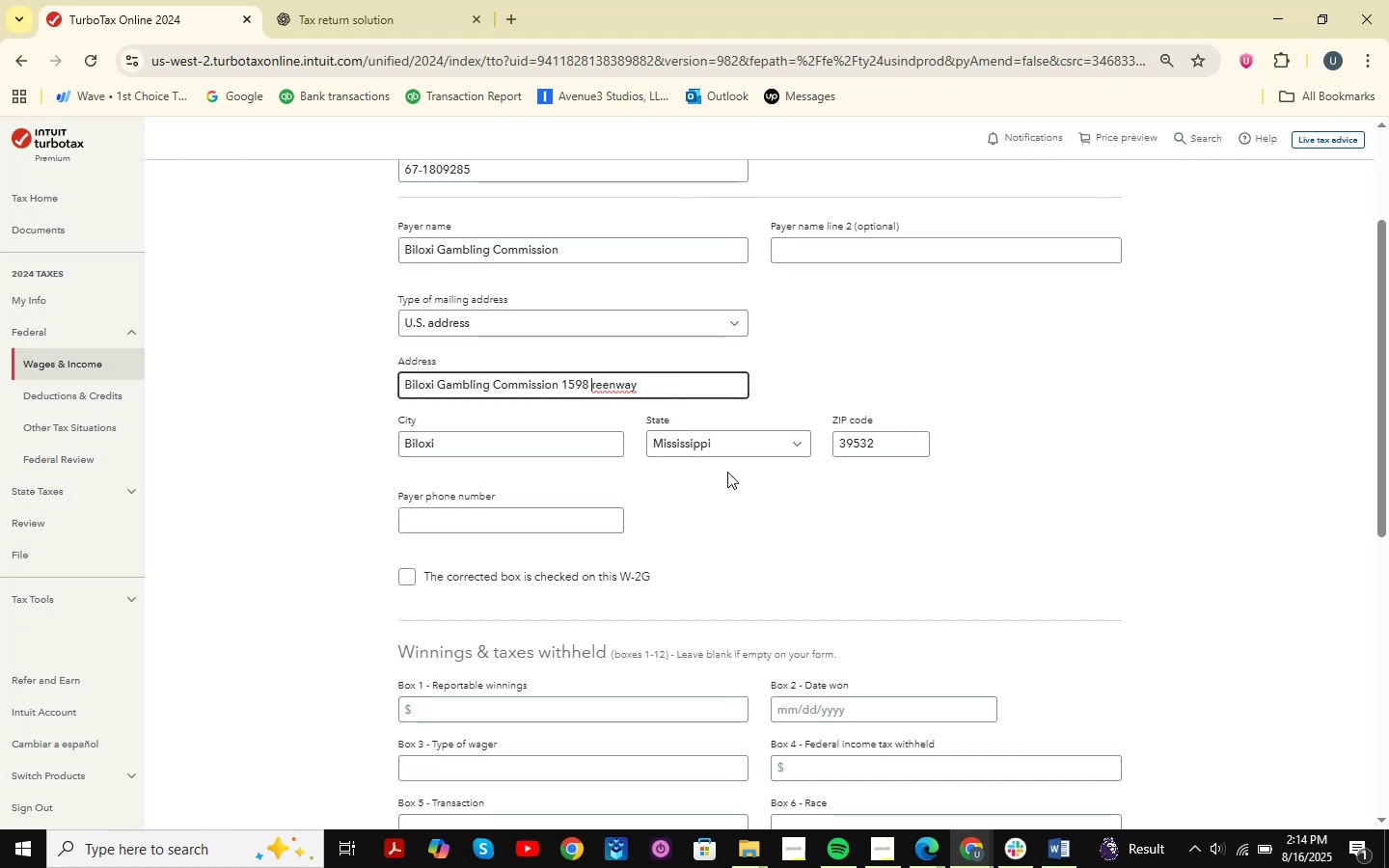 
key(G)
 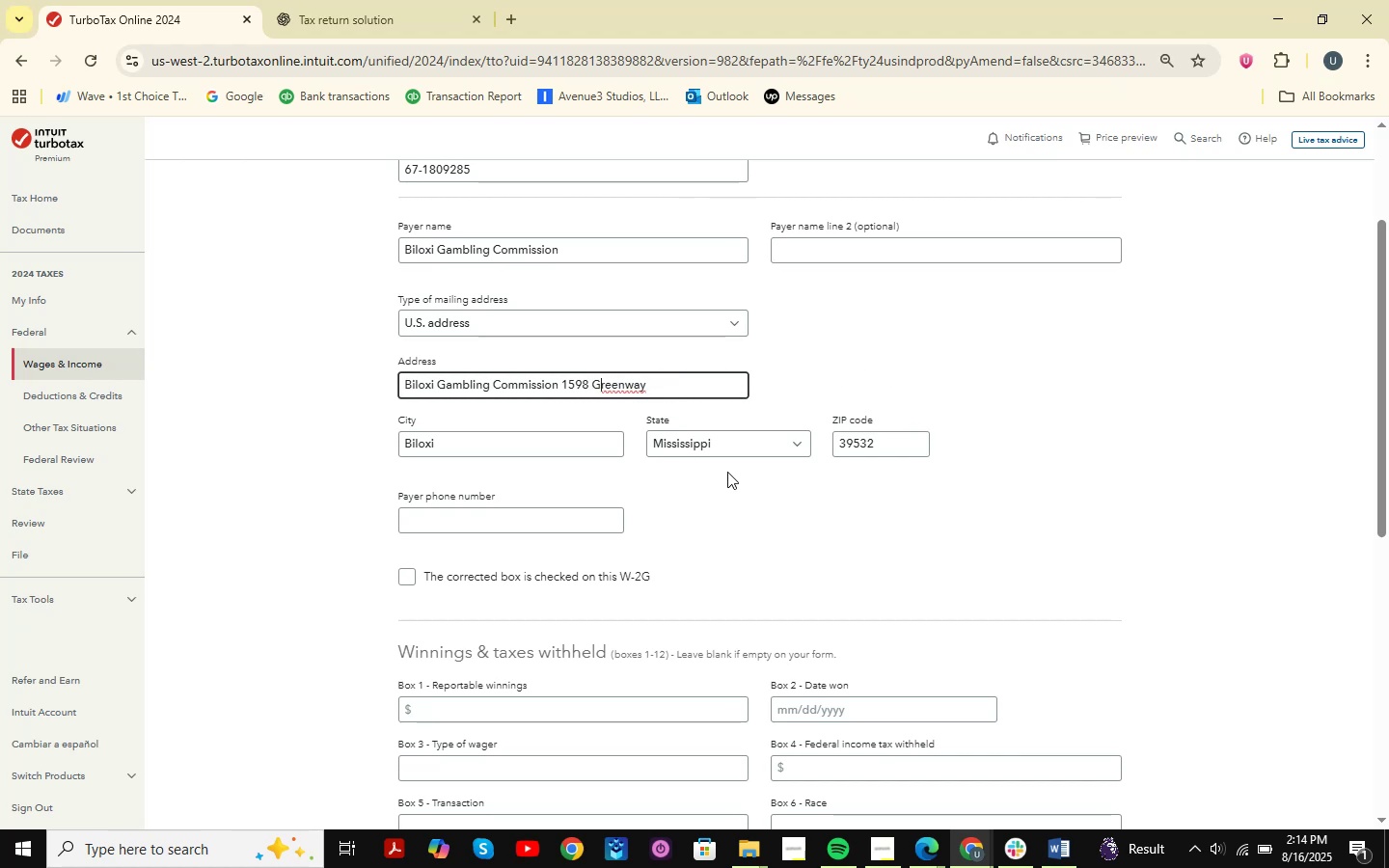 
key(CapsLock)
 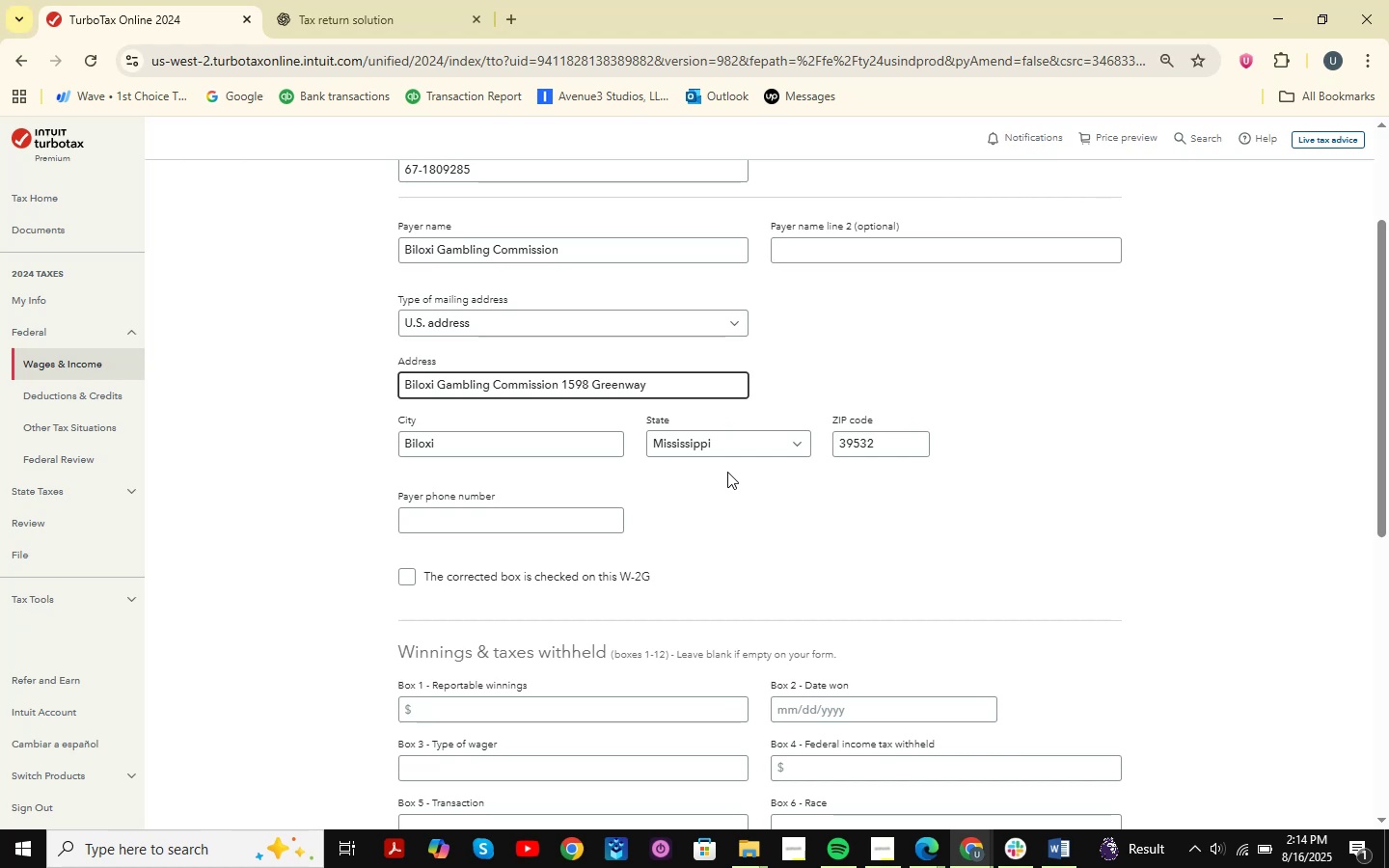 
left_click([1165, 385])
 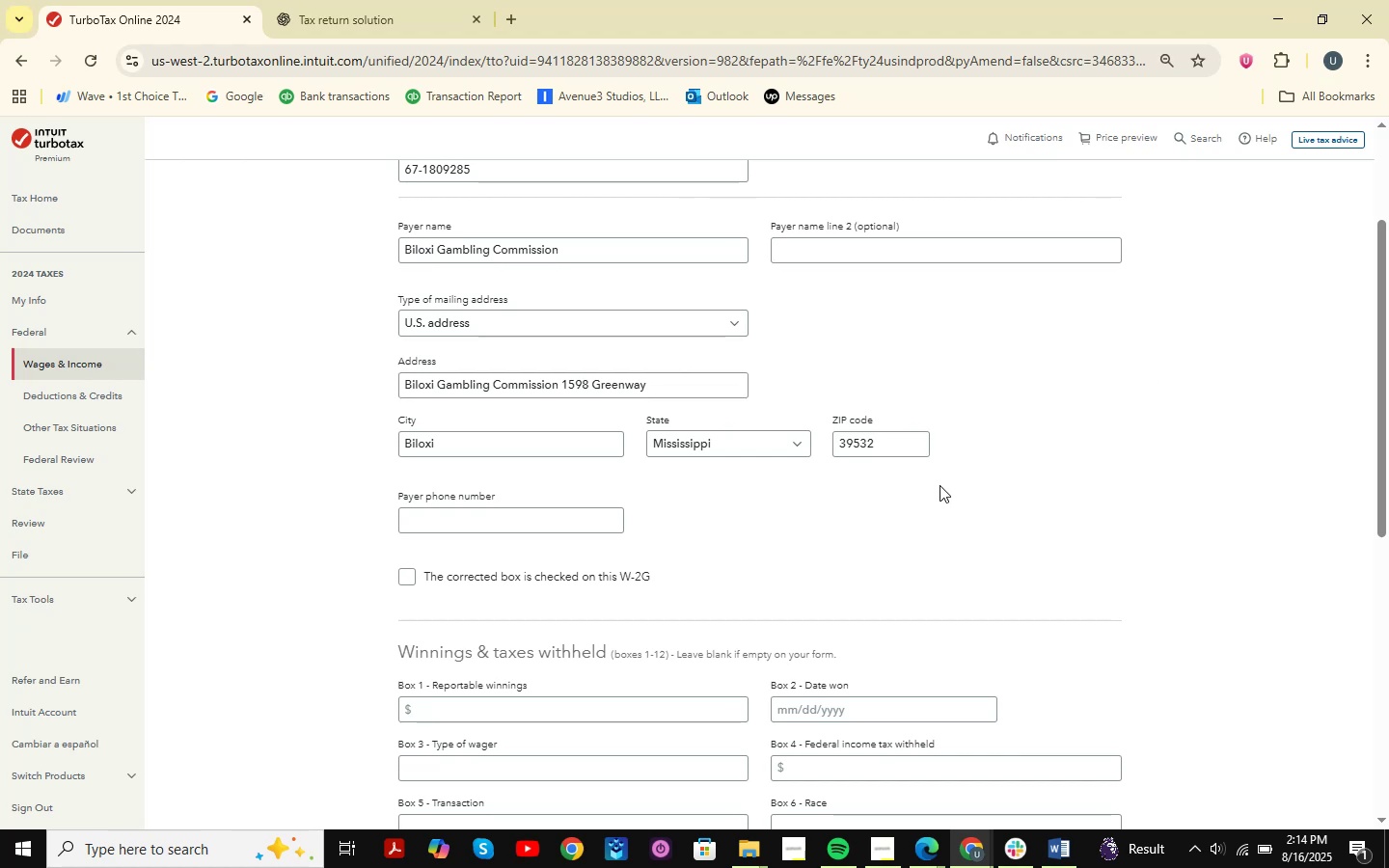 
scroll: coordinate [940, 481], scroll_direction: down, amount: 1.0
 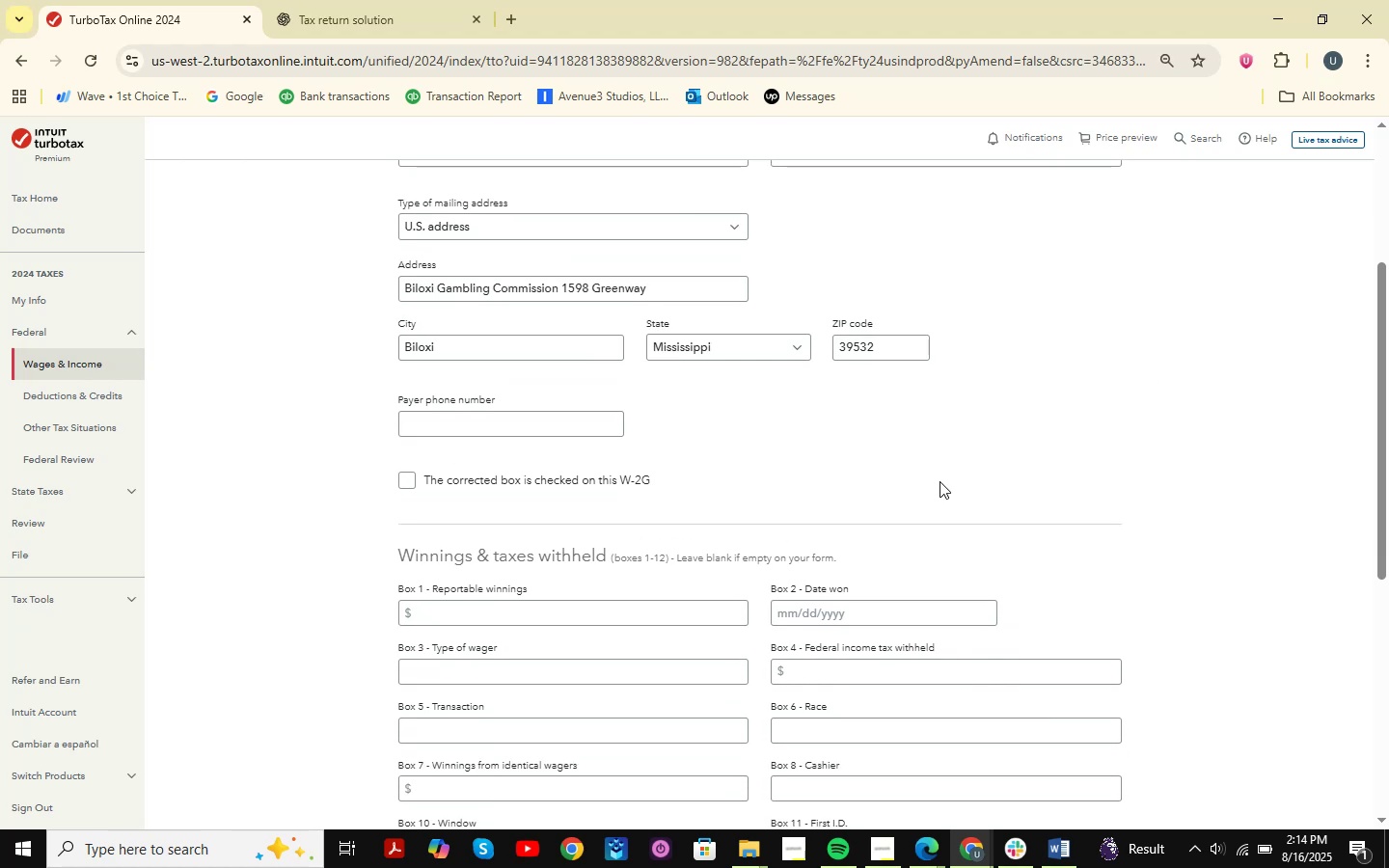 
scroll: coordinate [940, 481], scroll_direction: up, amount: 1.0
 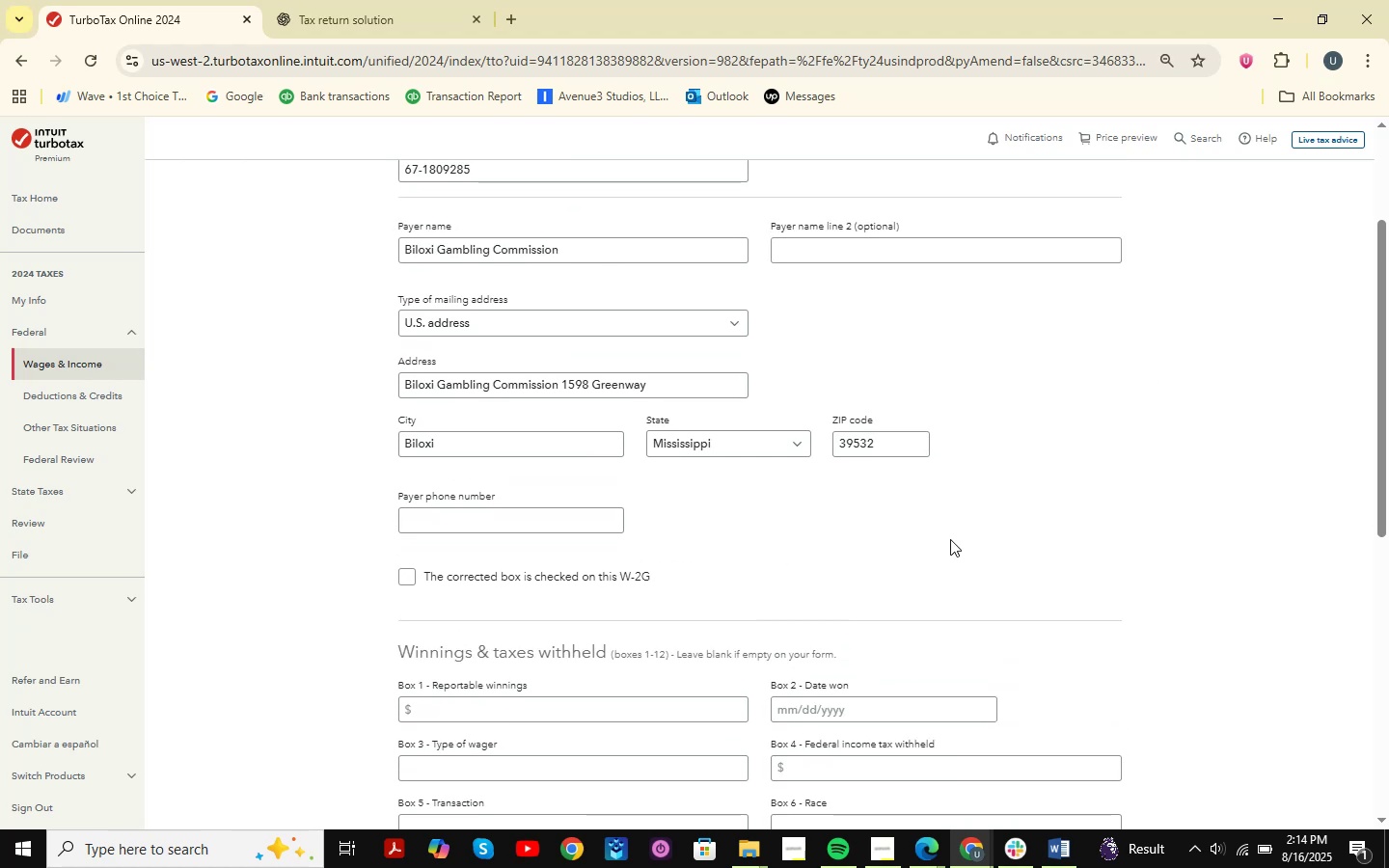 
left_click([984, 858])
 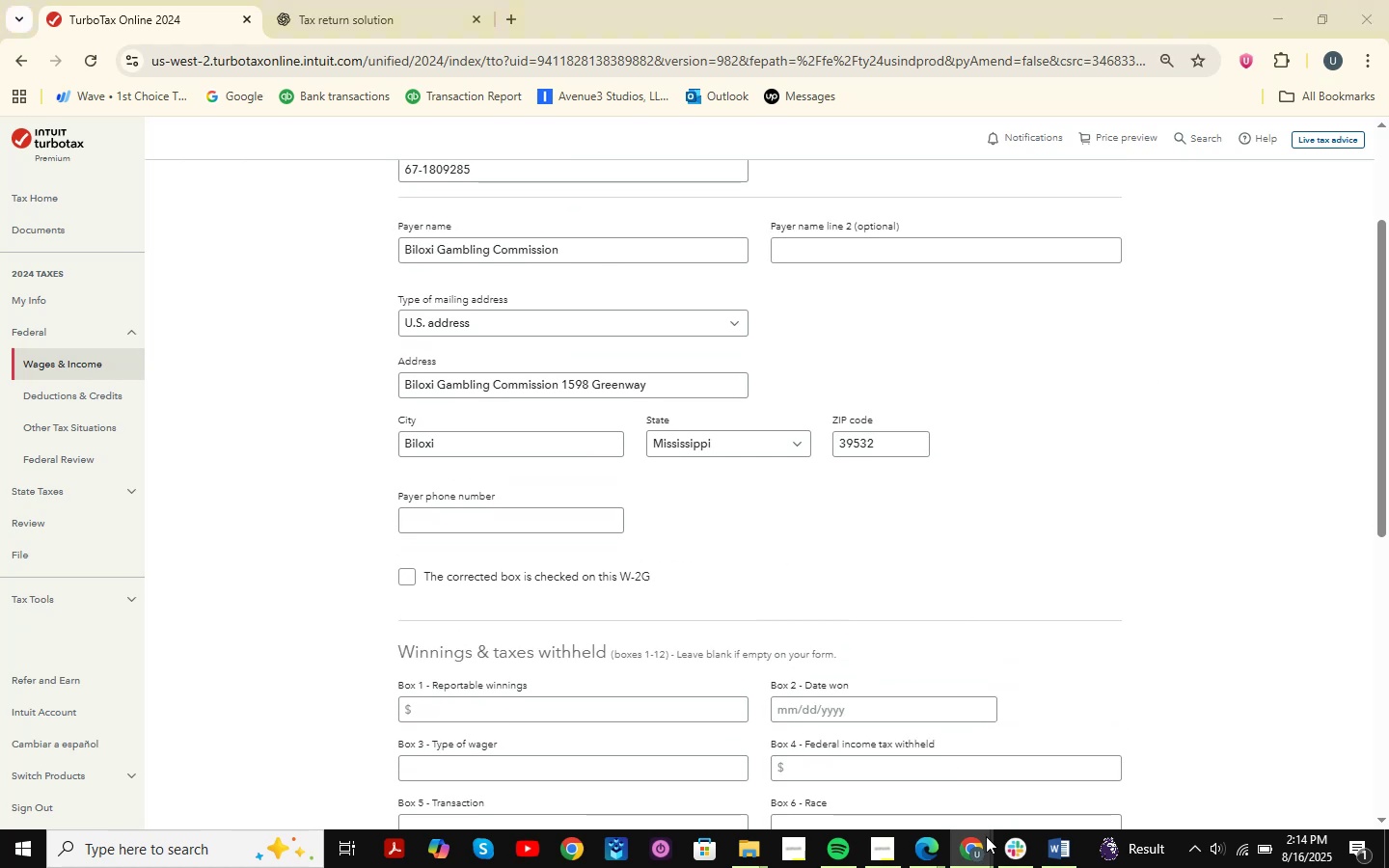 
mouse_move([1018, 752])
 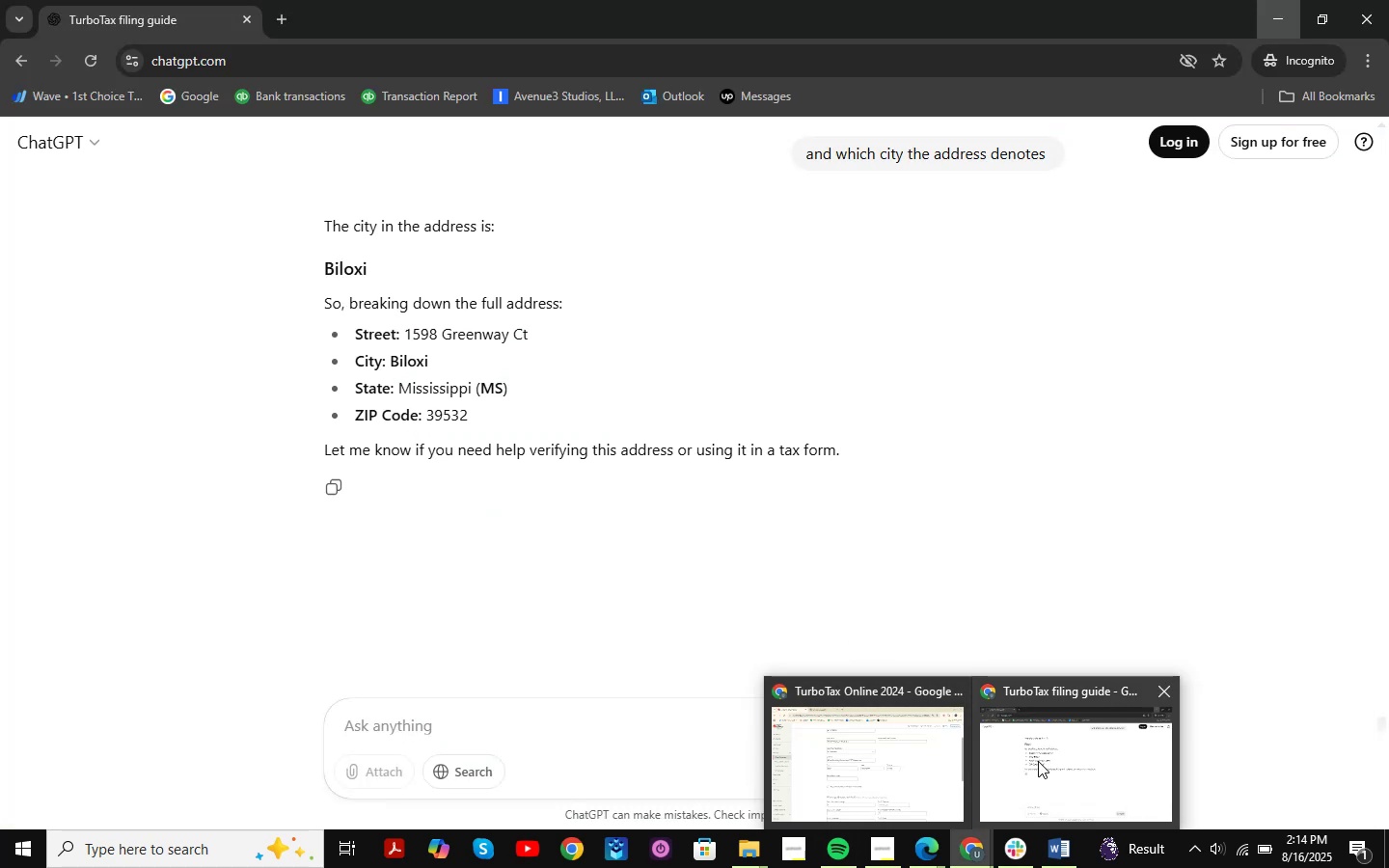 
wait(6.02)
 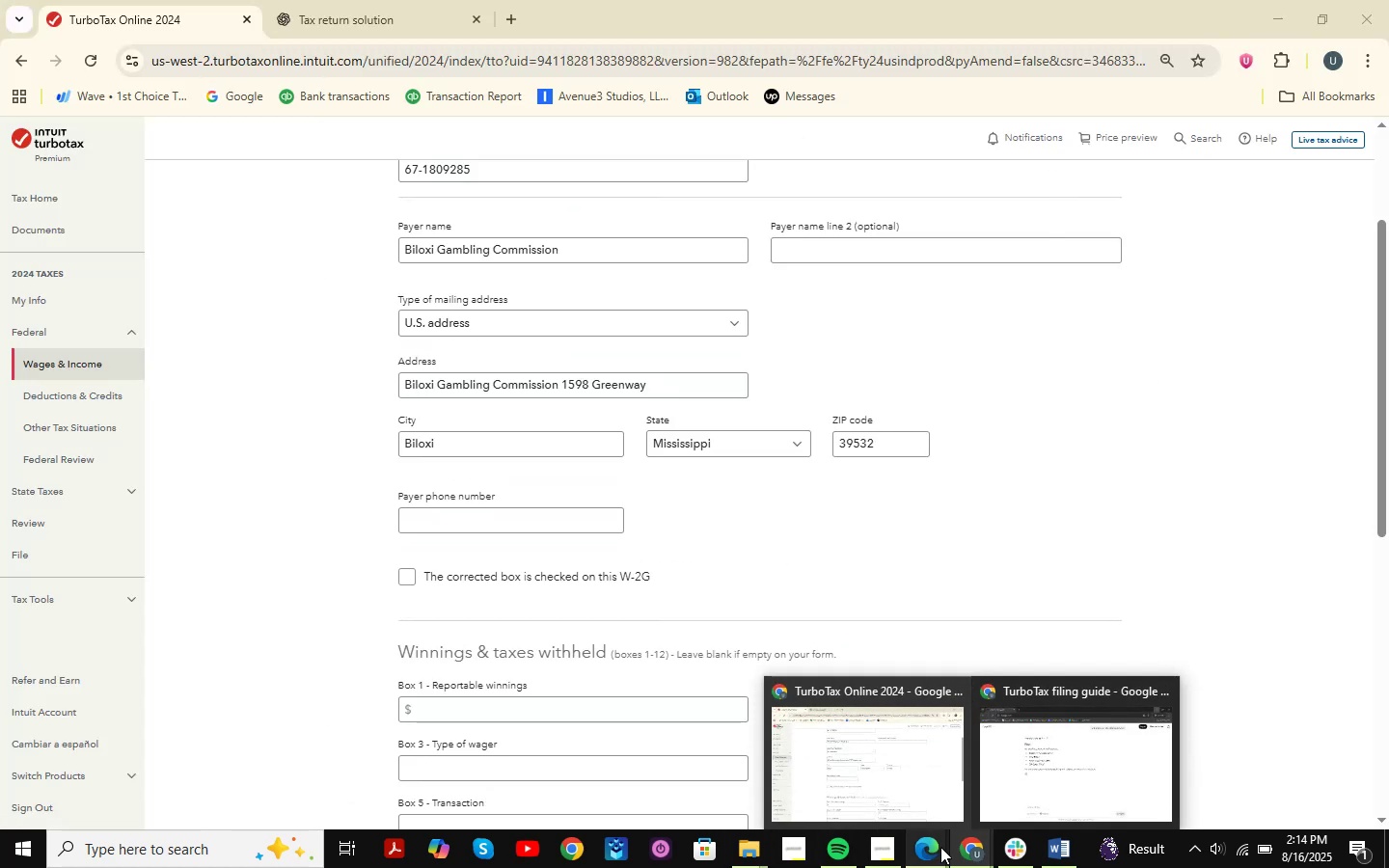 
left_click([1109, 457])
 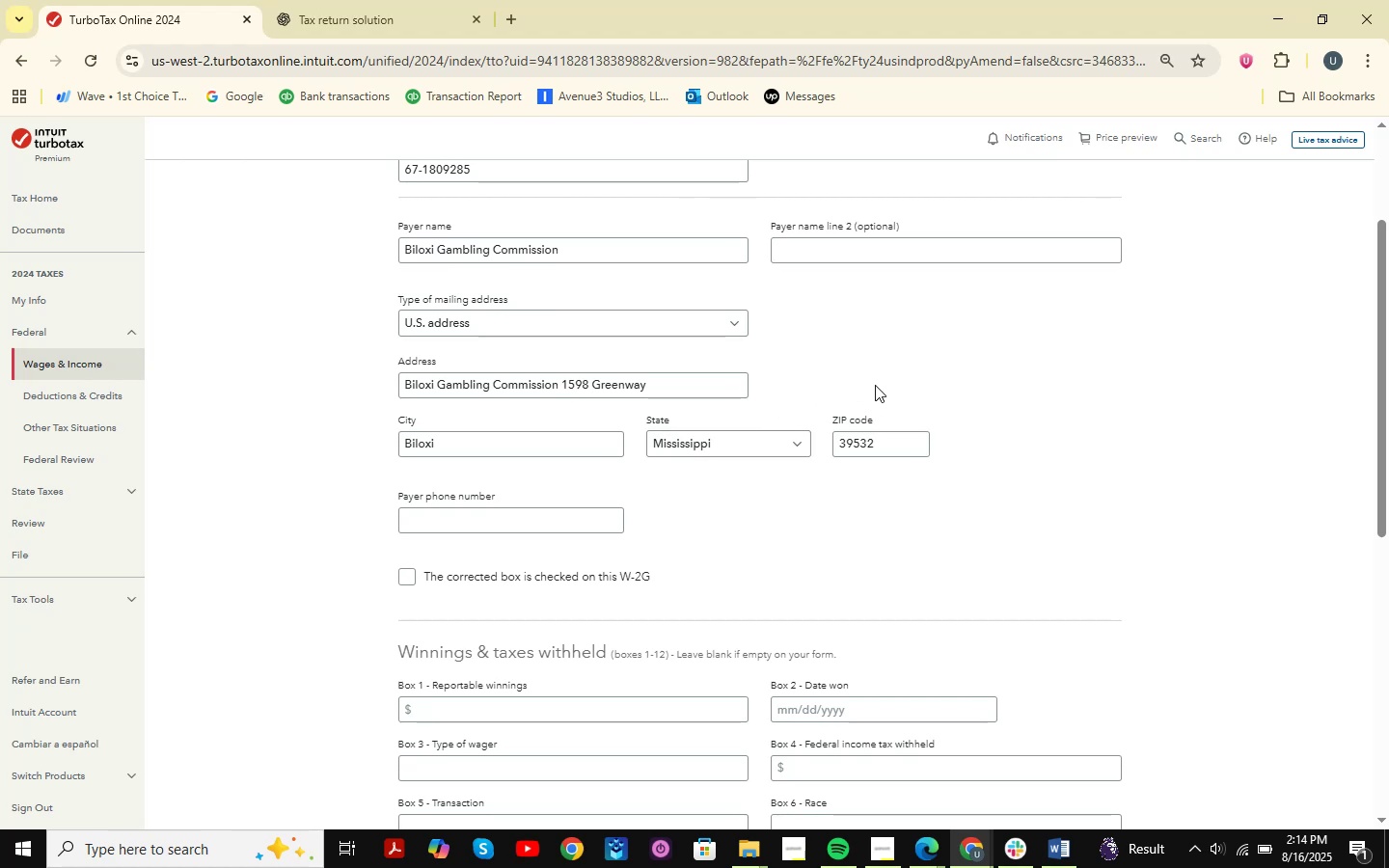 
wait(18.15)
 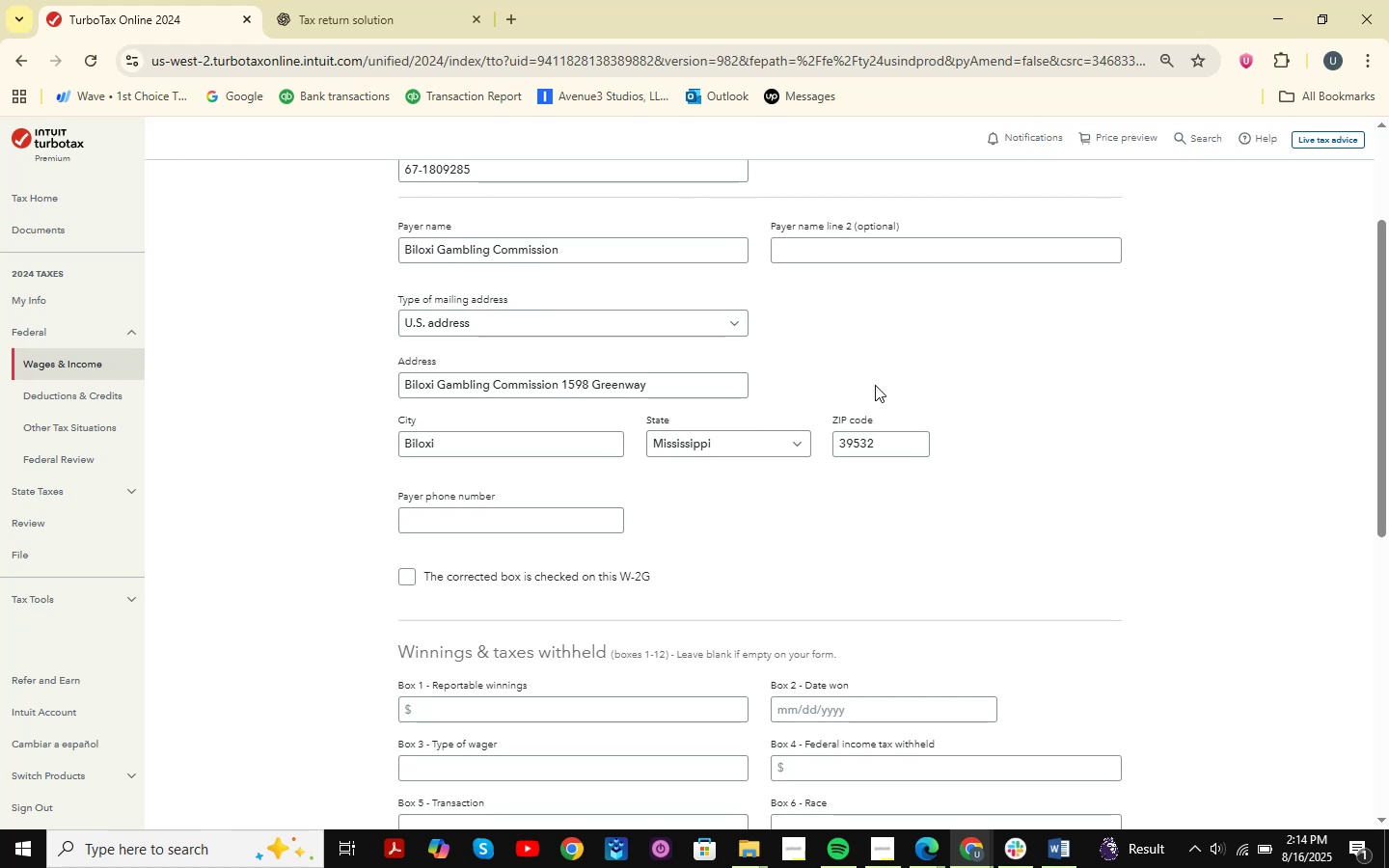 
scroll: coordinate [879, 357], scroll_direction: up, amount: 1.0
 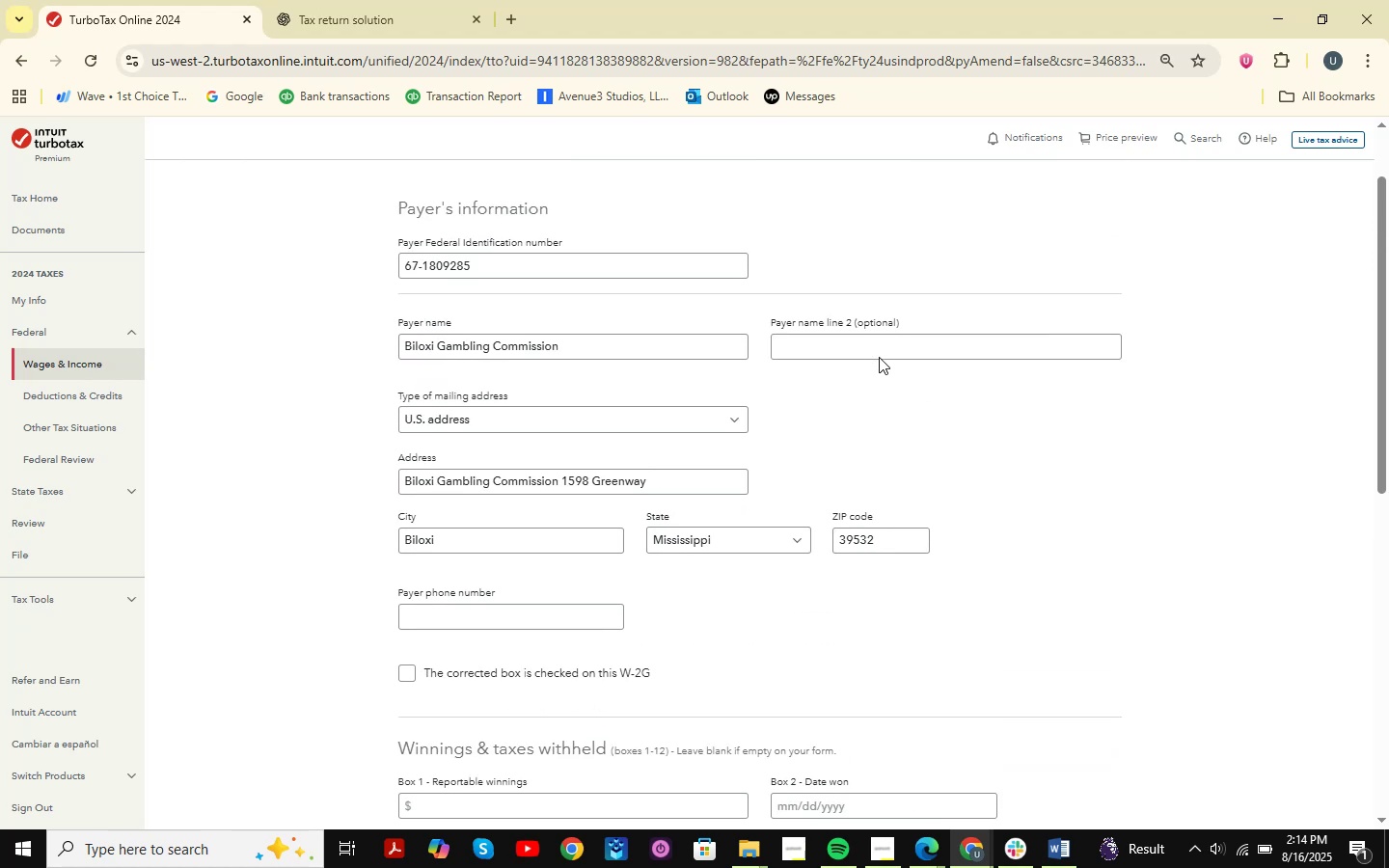 
scroll: coordinate [879, 357], scroll_direction: down, amount: 2.0
 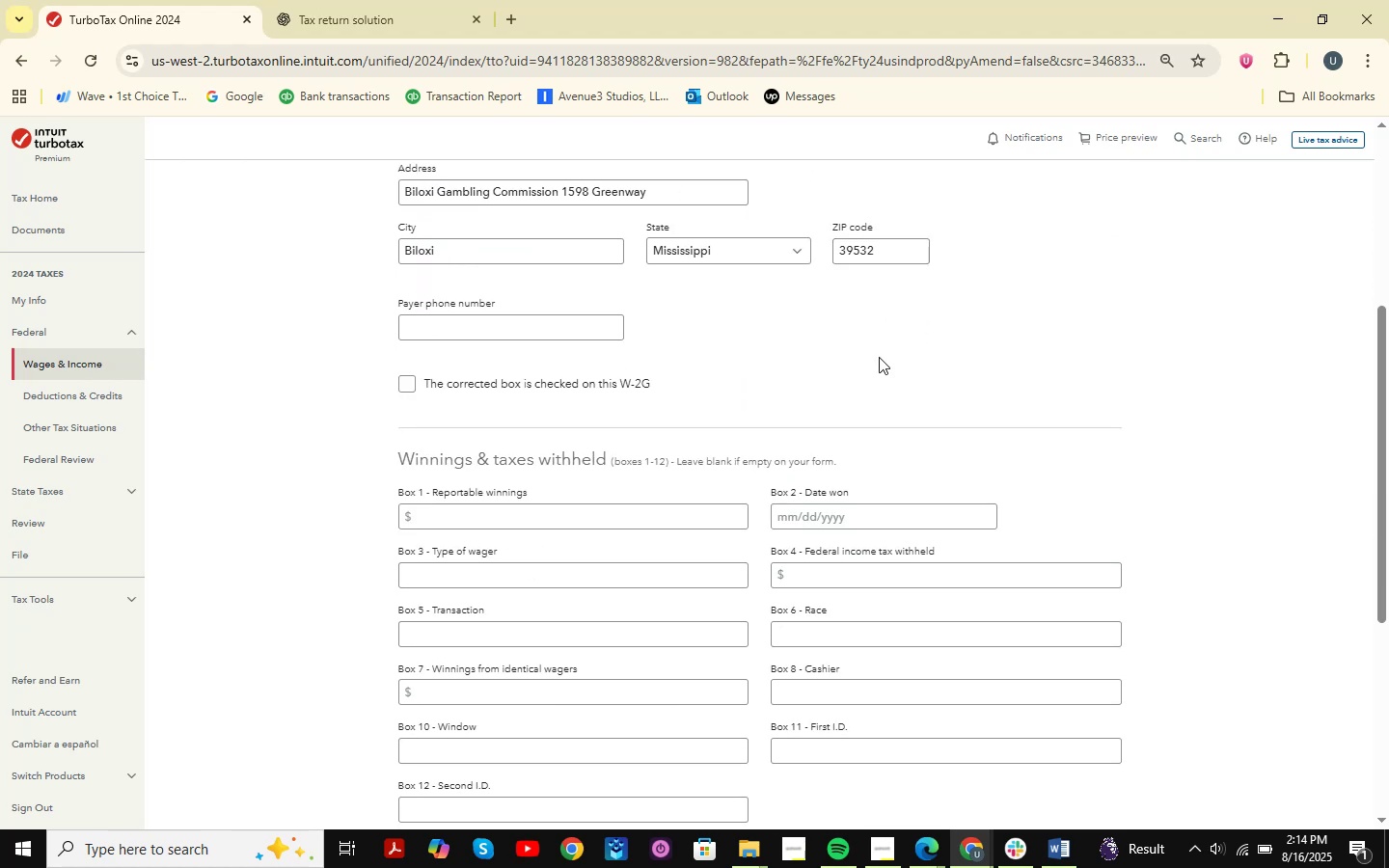 
scroll: coordinate [879, 357], scroll_direction: up, amount: 1.0
 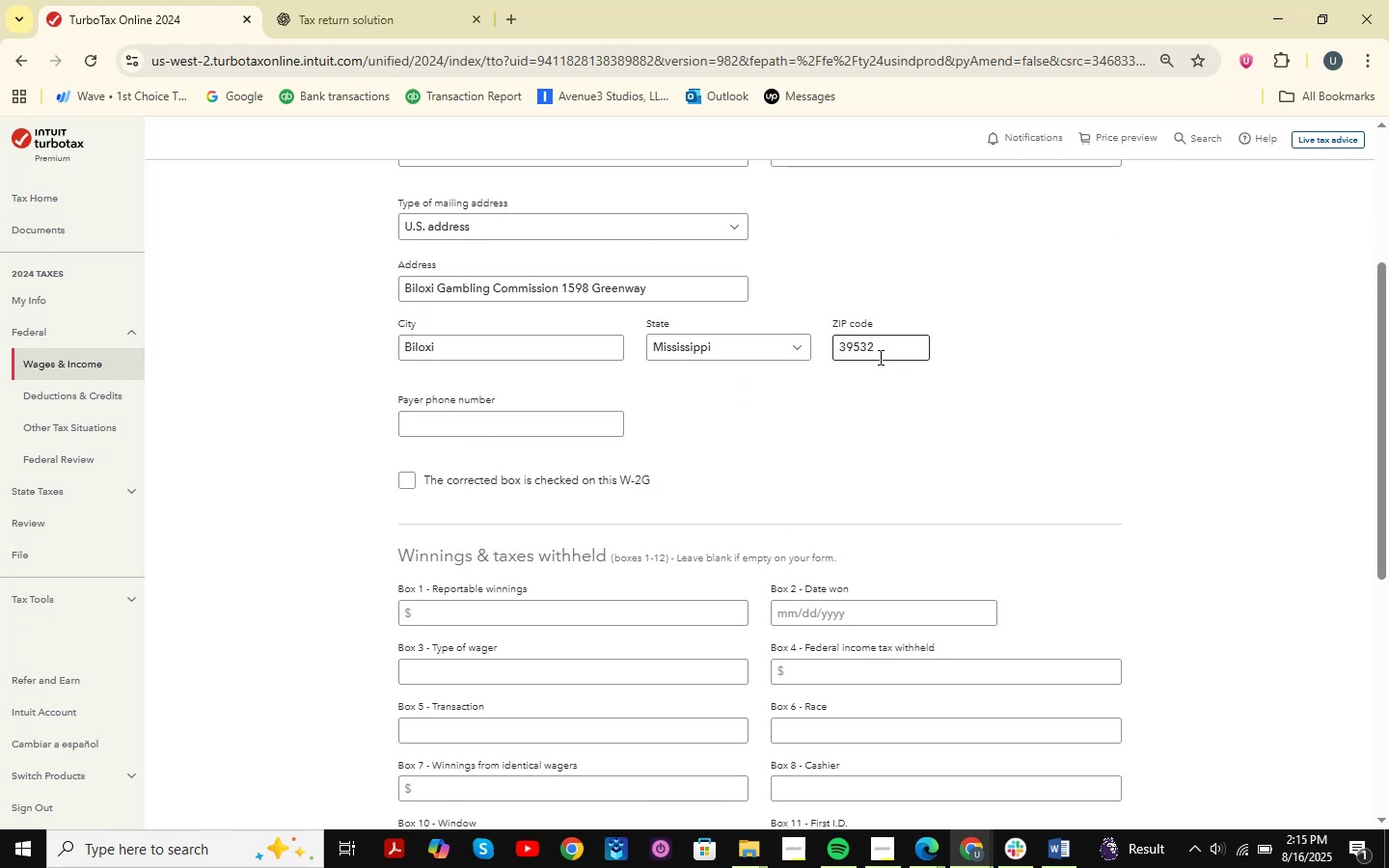 
left_click([1045, 861])
 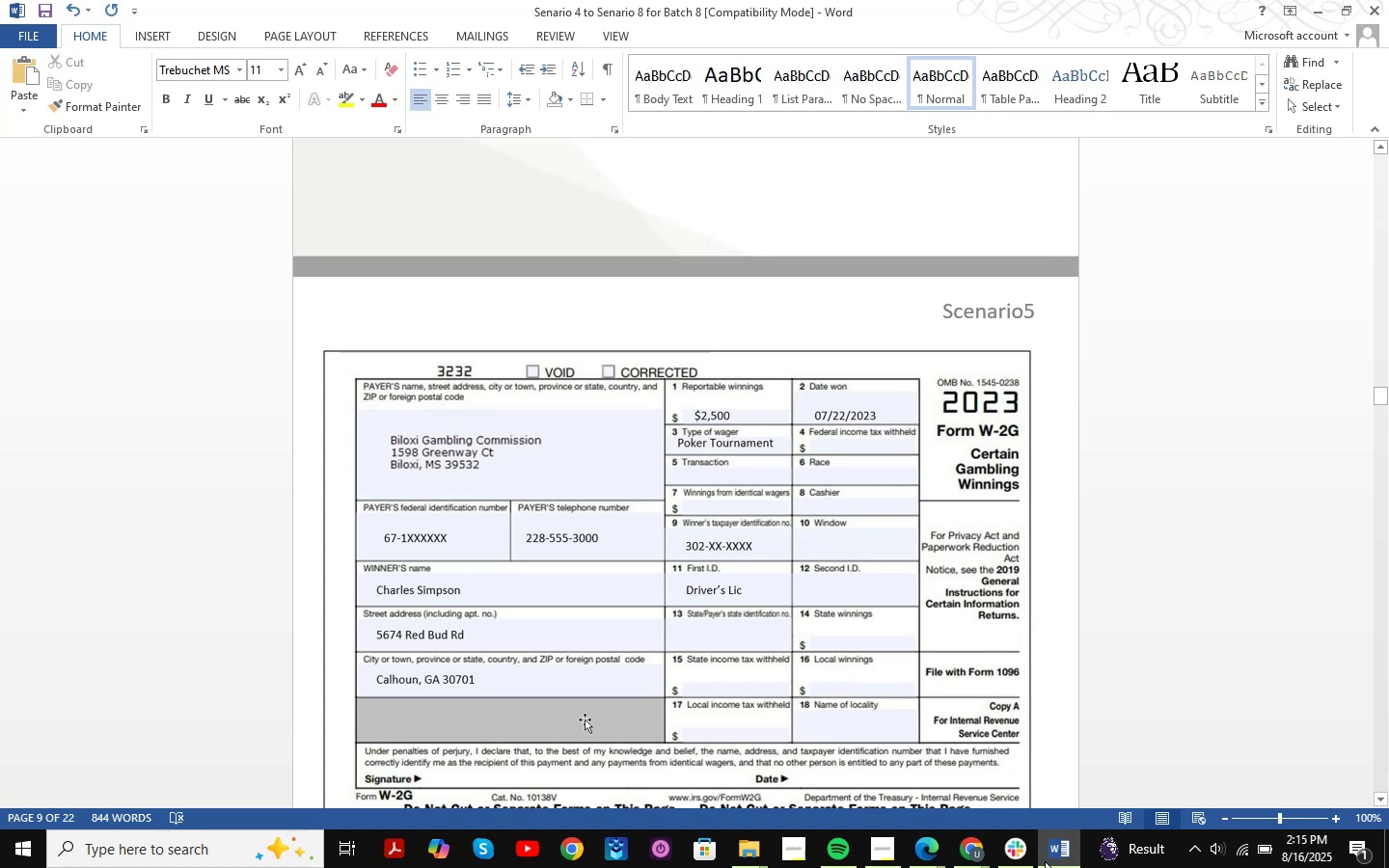 
left_click([1045, 861])
 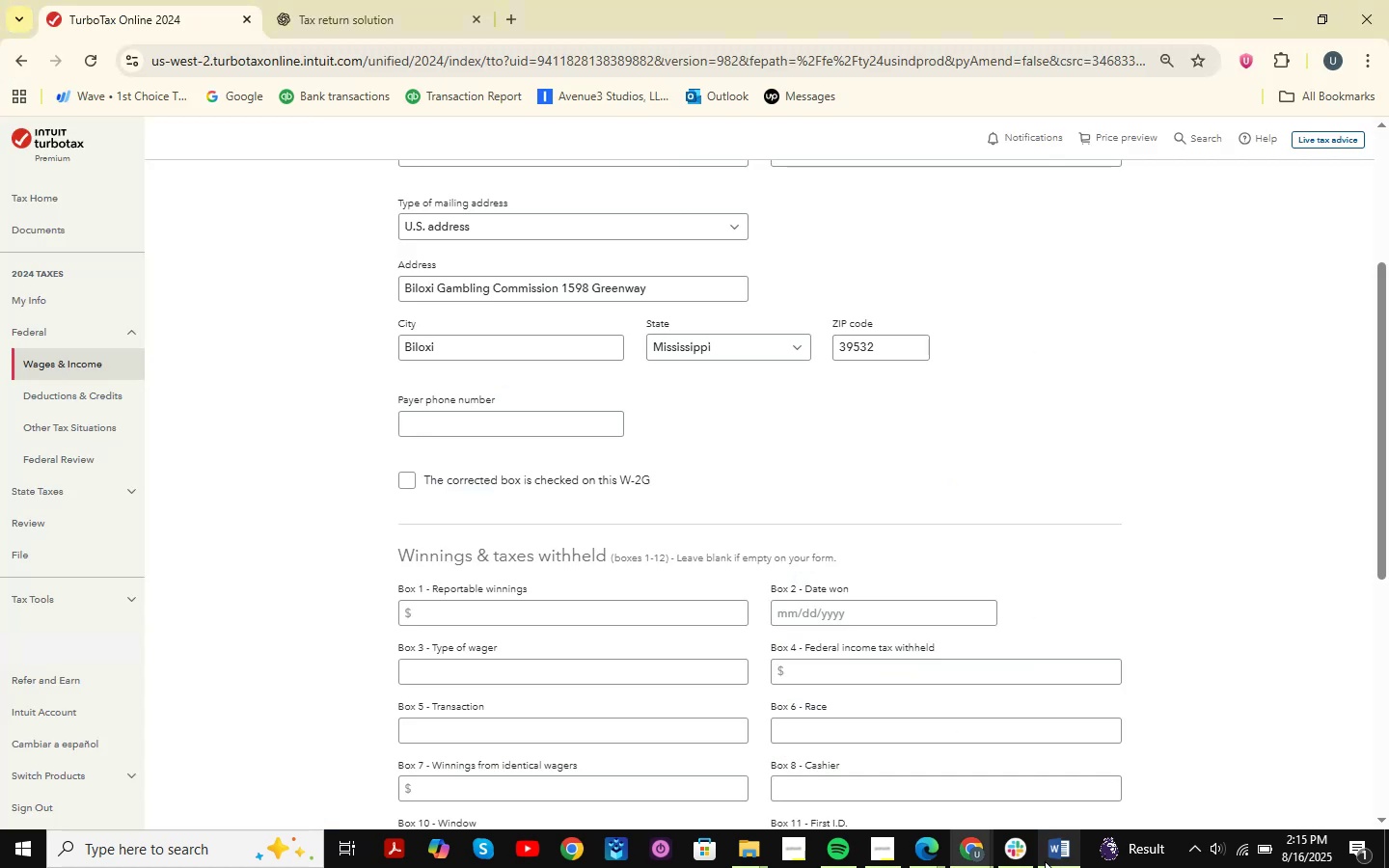 
left_click([1045, 861])
 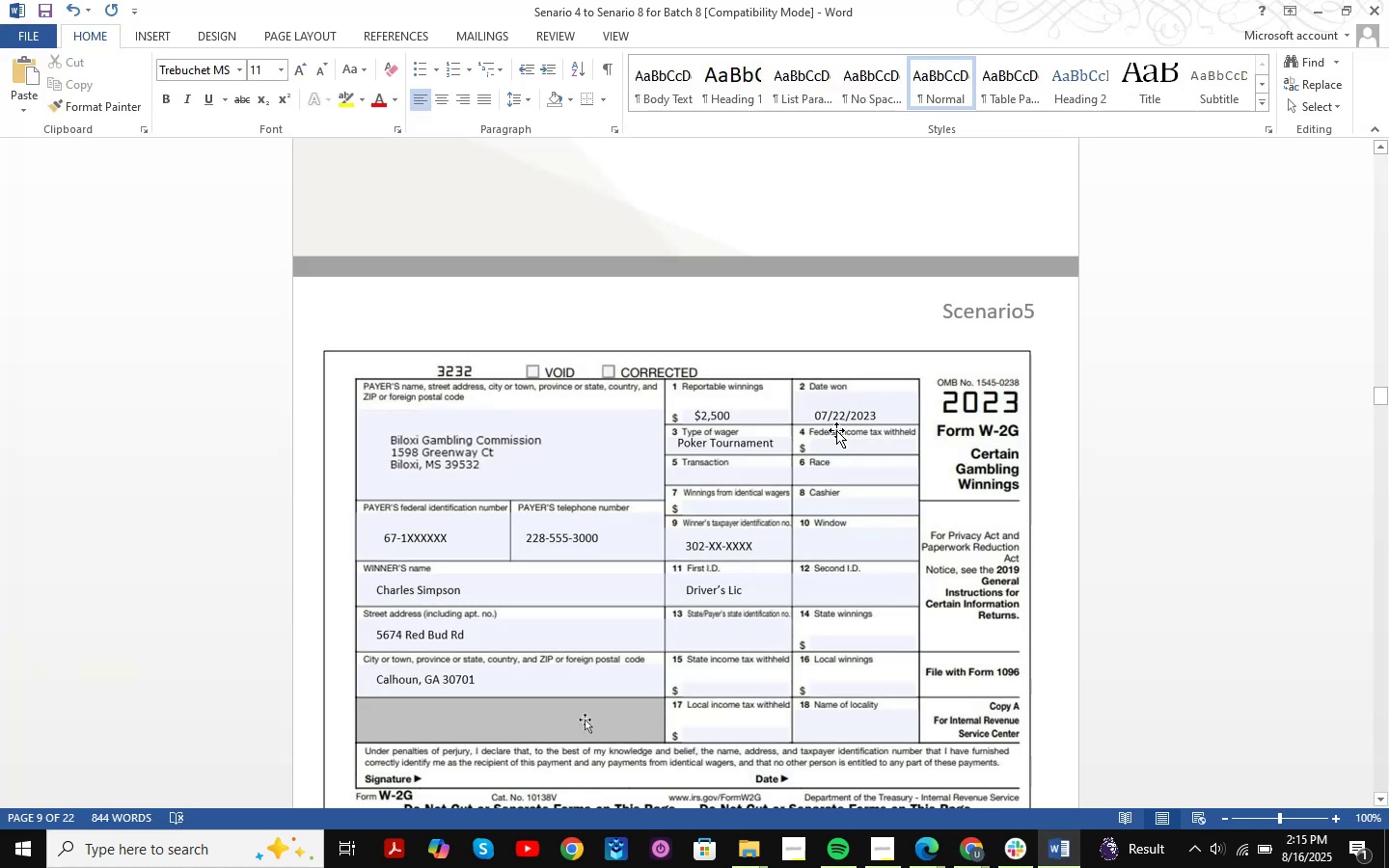 
scroll: coordinate [667, 507], scroll_direction: down, amount: 1.0
 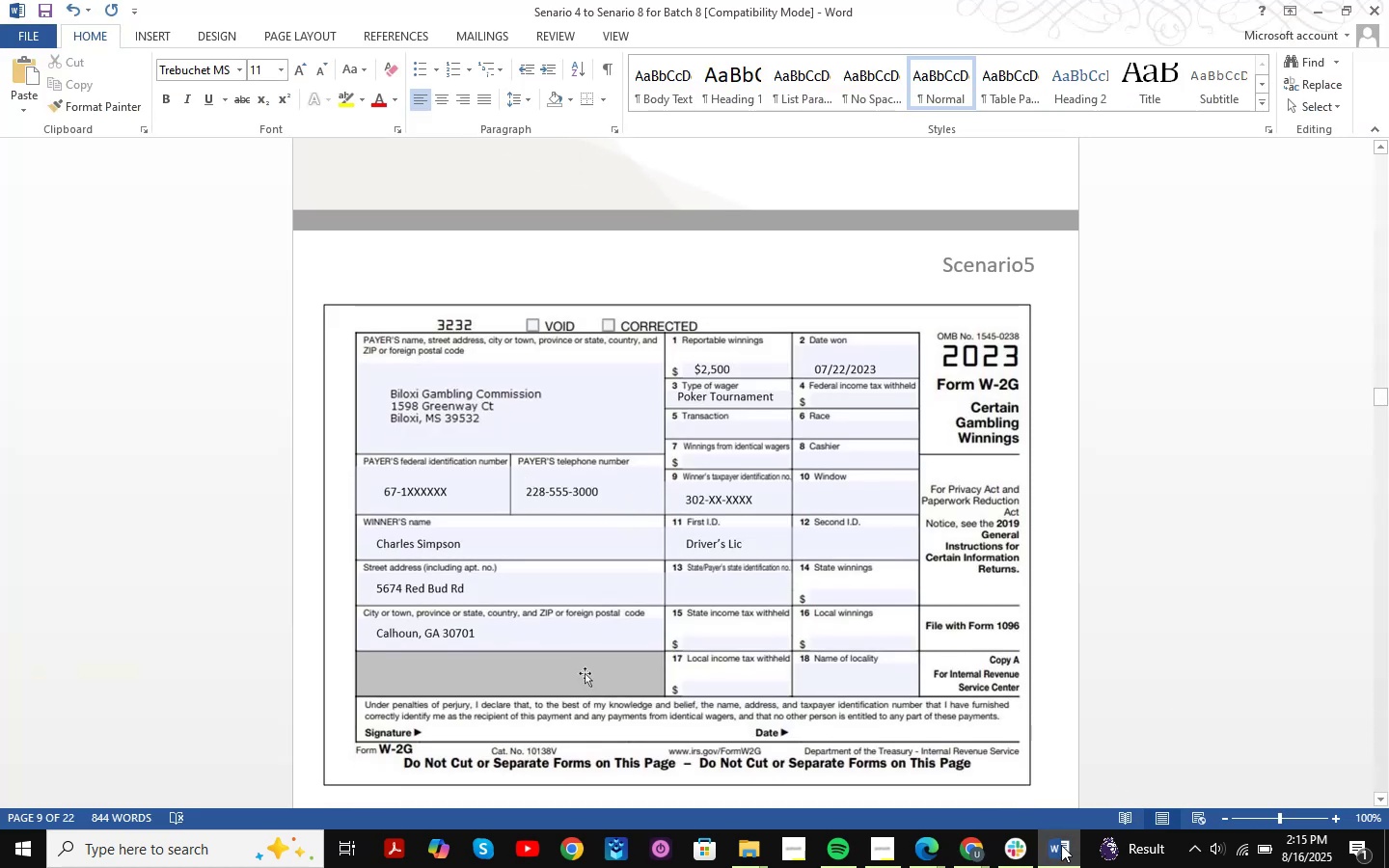 
key(Alt+AltLeft)
 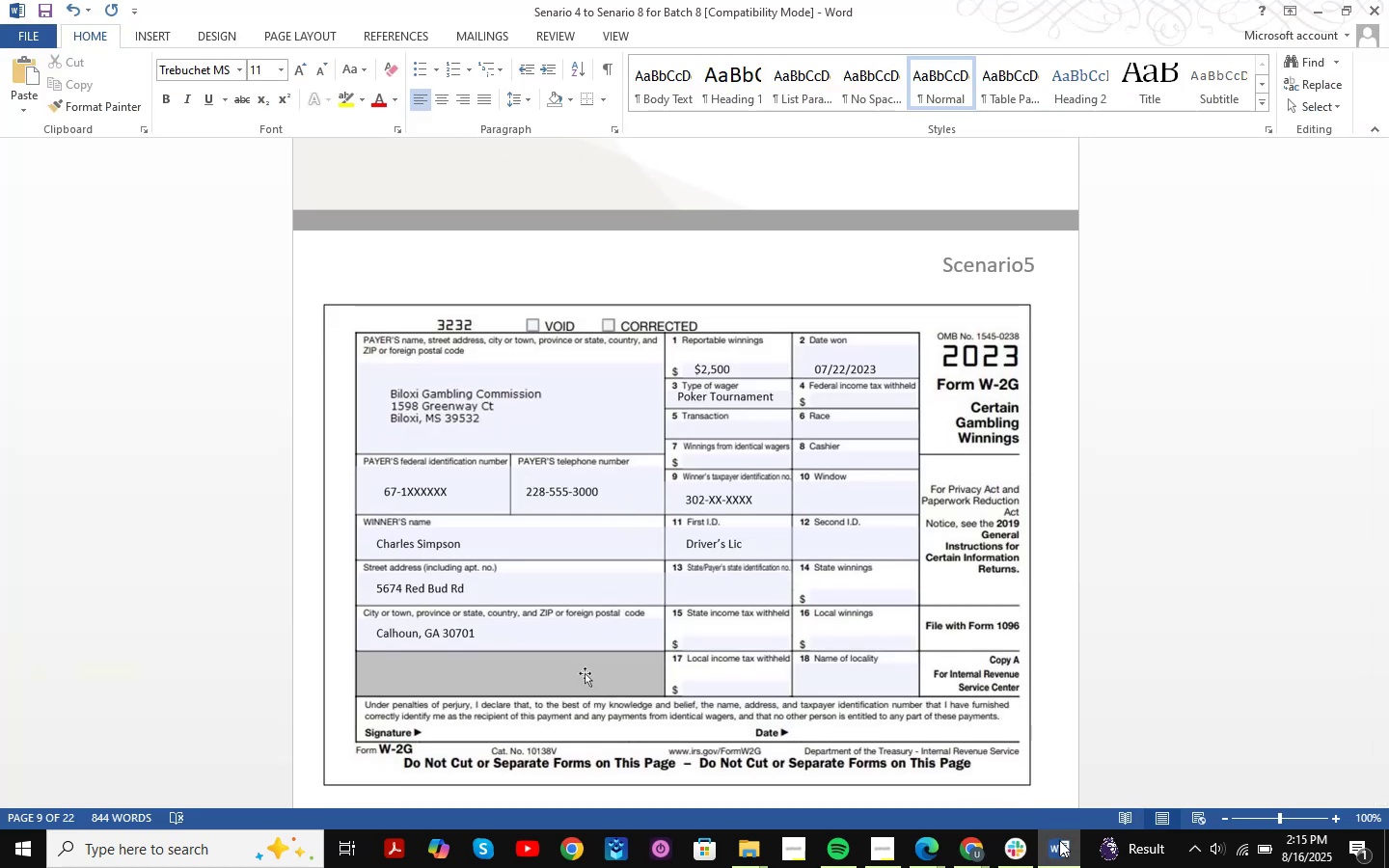 
key(Alt+Tab)
 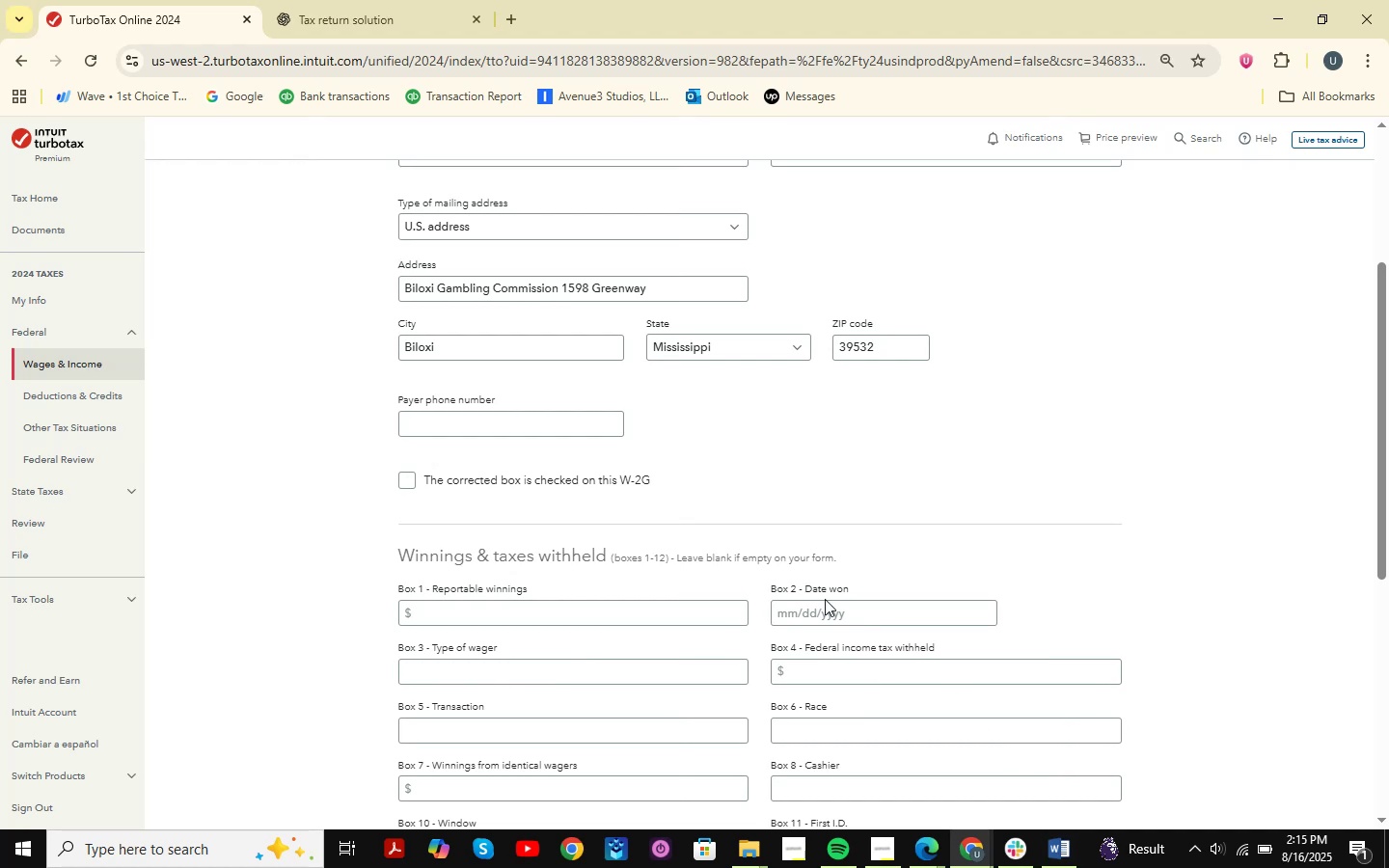 
left_click([513, 419])
 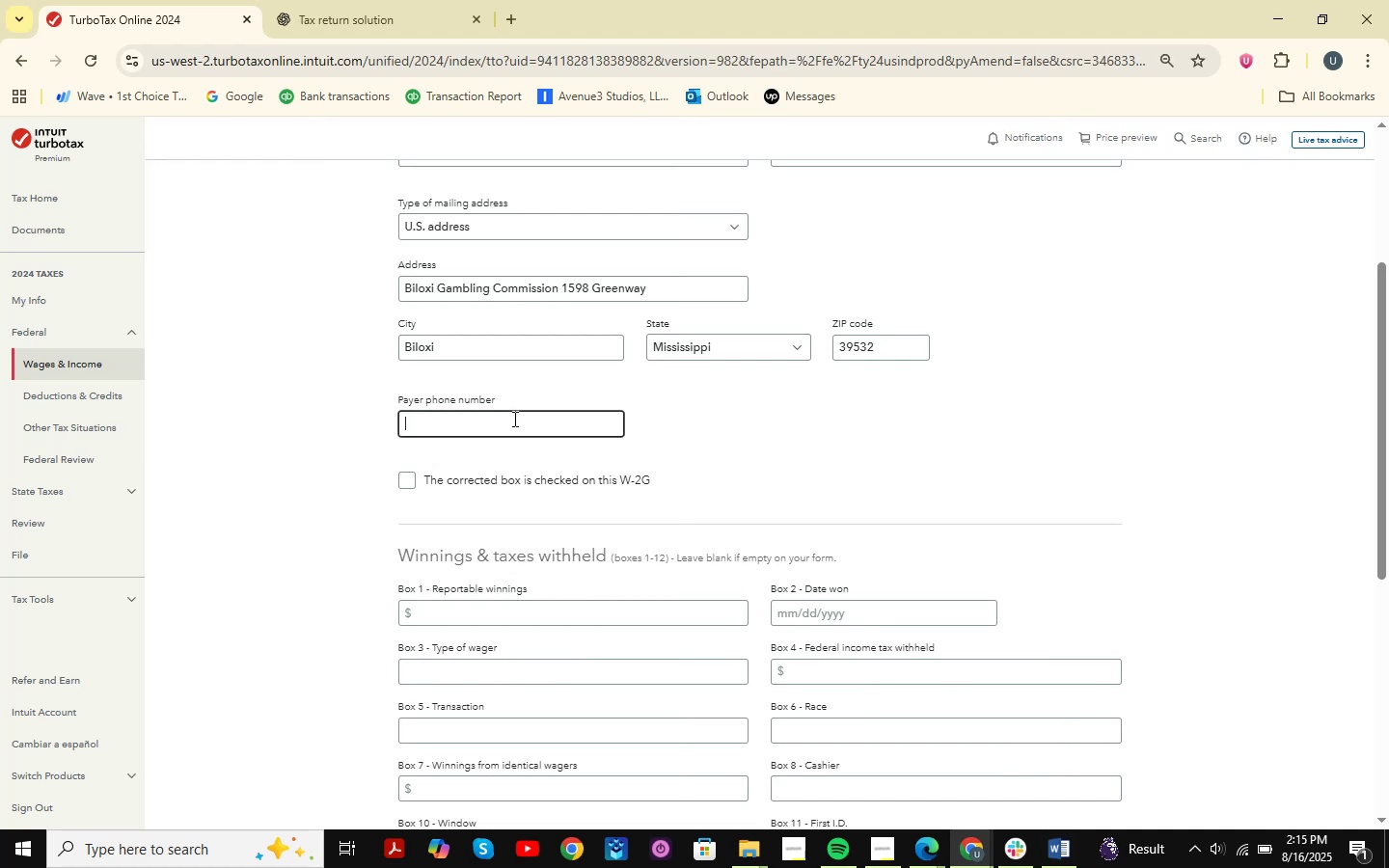 
key(Alt+AltLeft)
 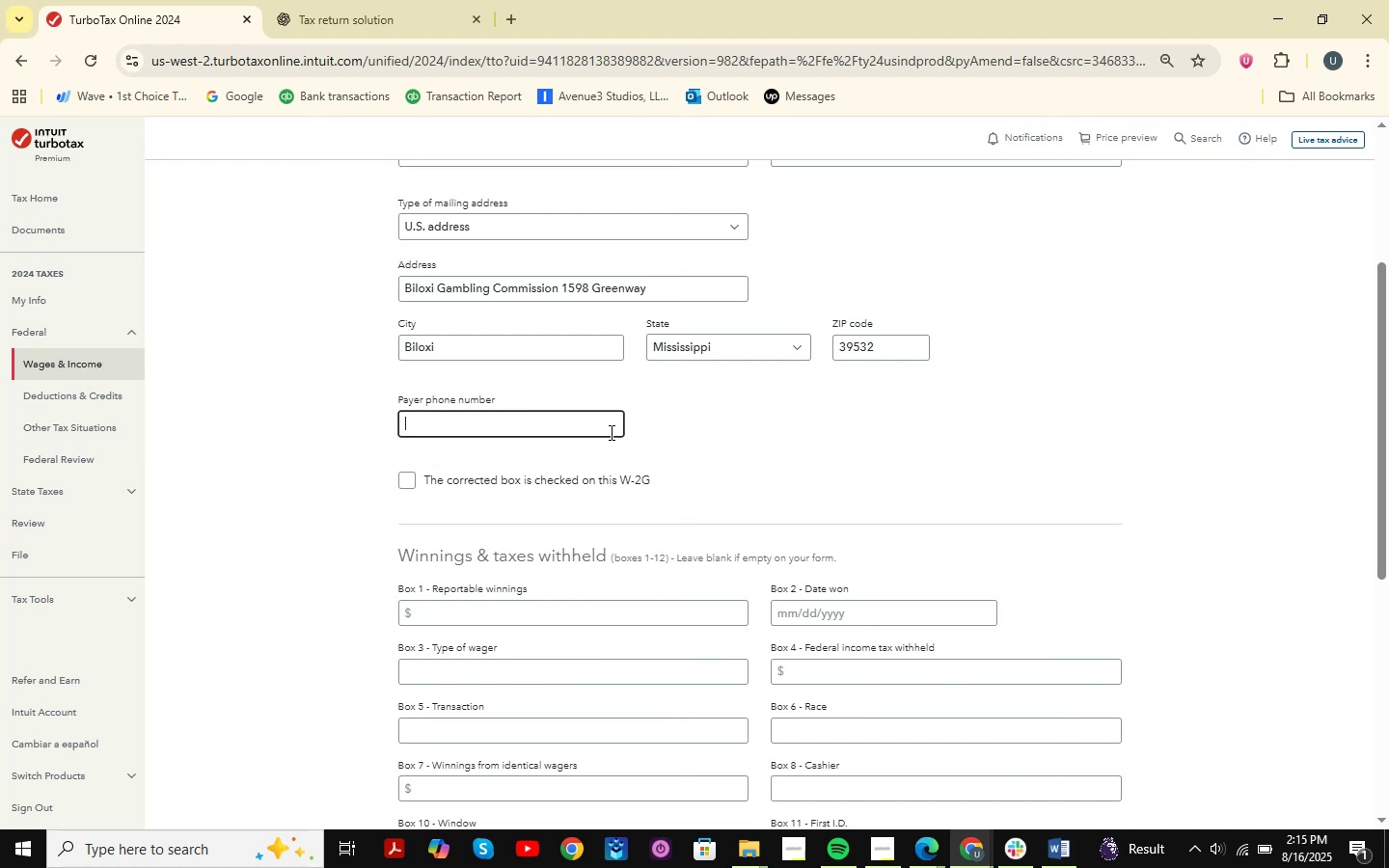 
key(Alt+Tab)
 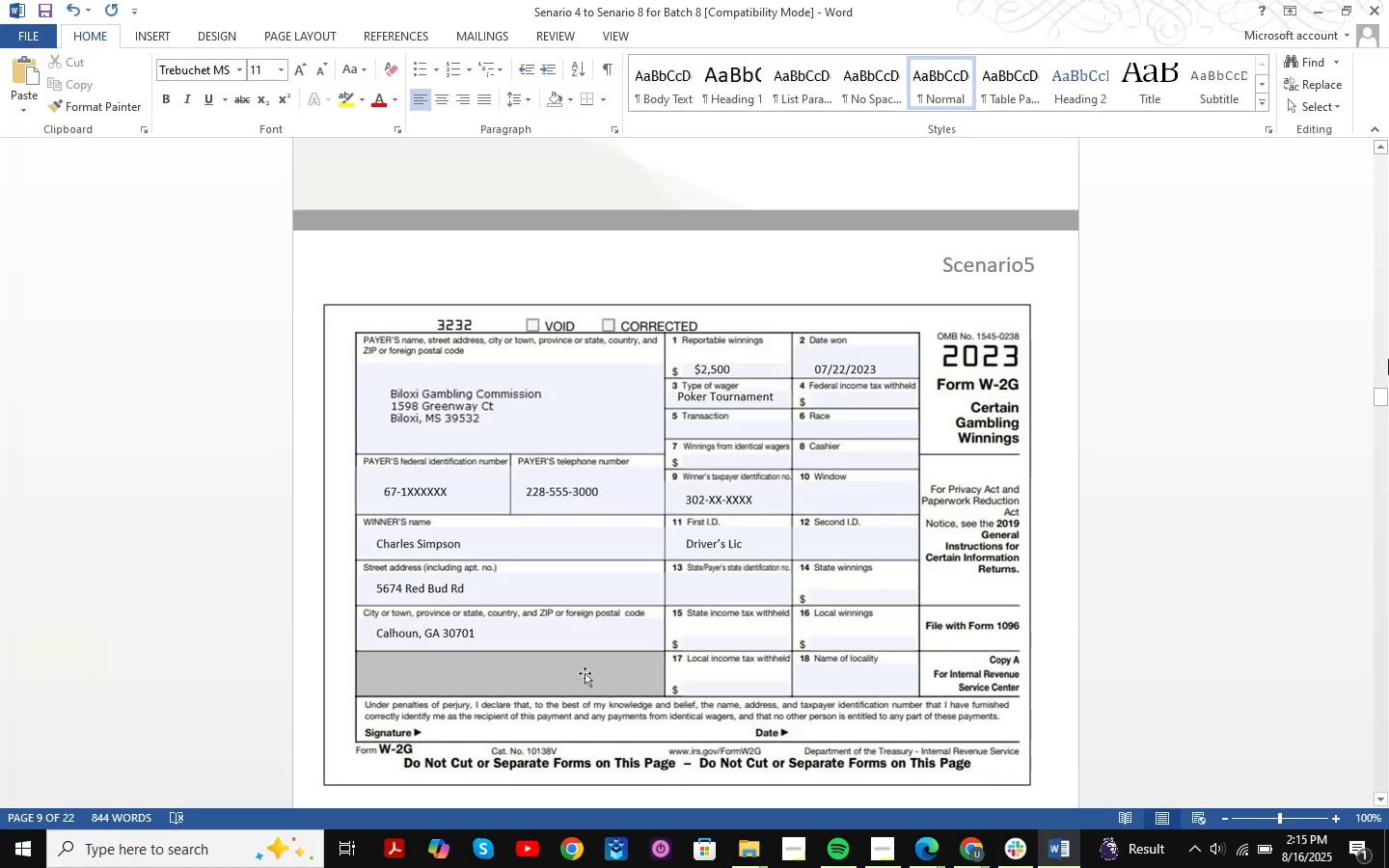 
key(Alt+AltLeft)
 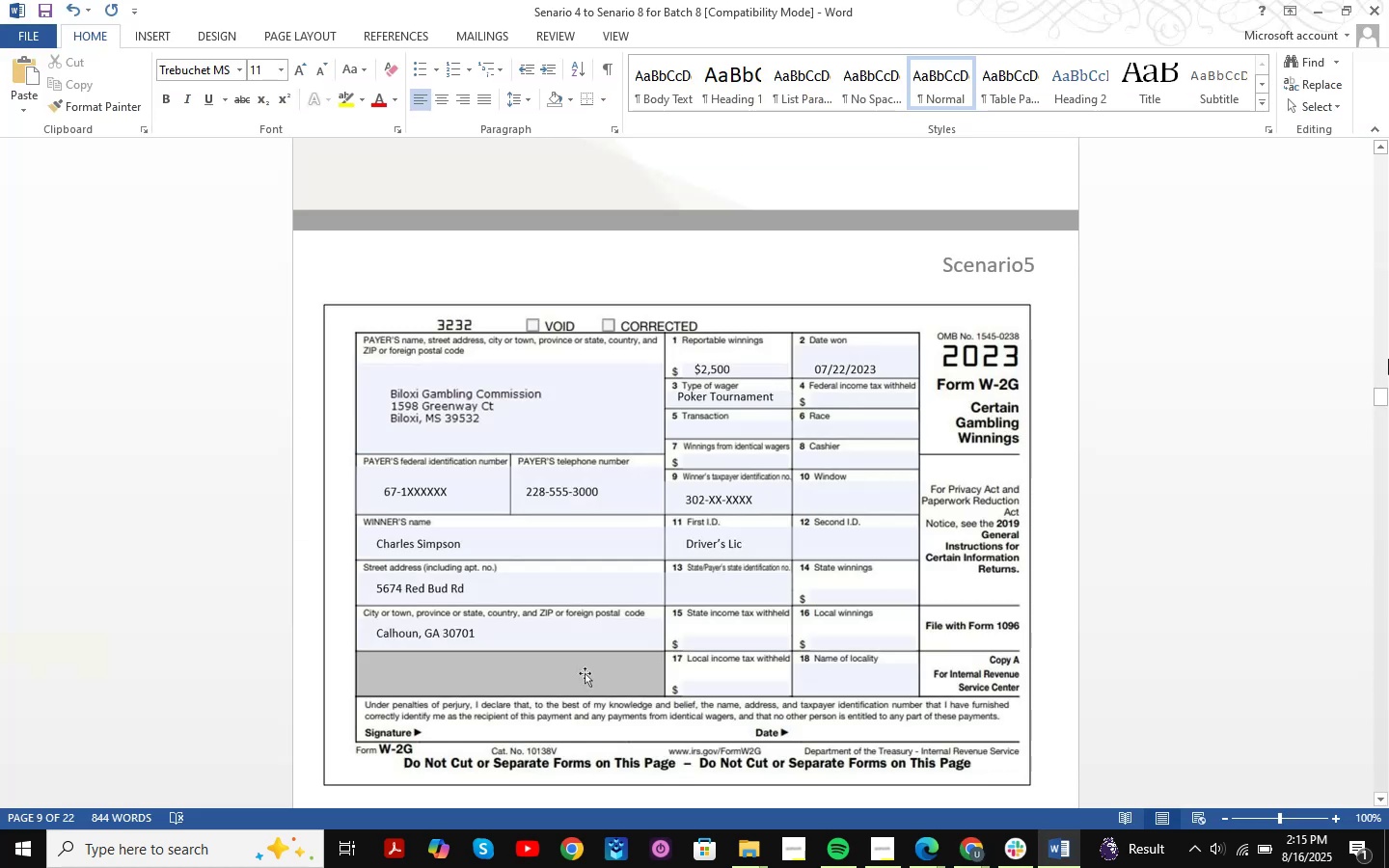 
key(Alt+Tab)
 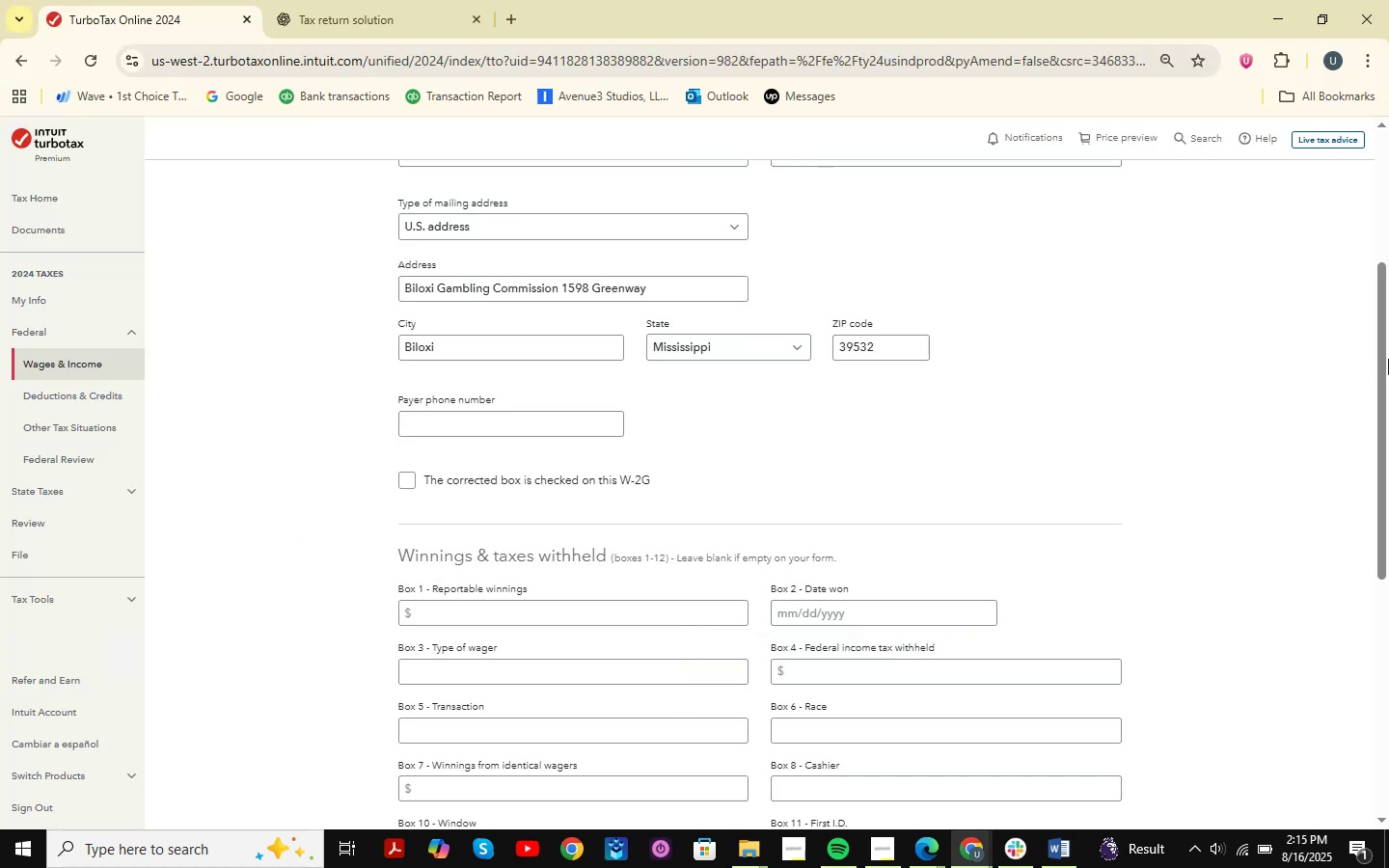 
key(Numpad2)
 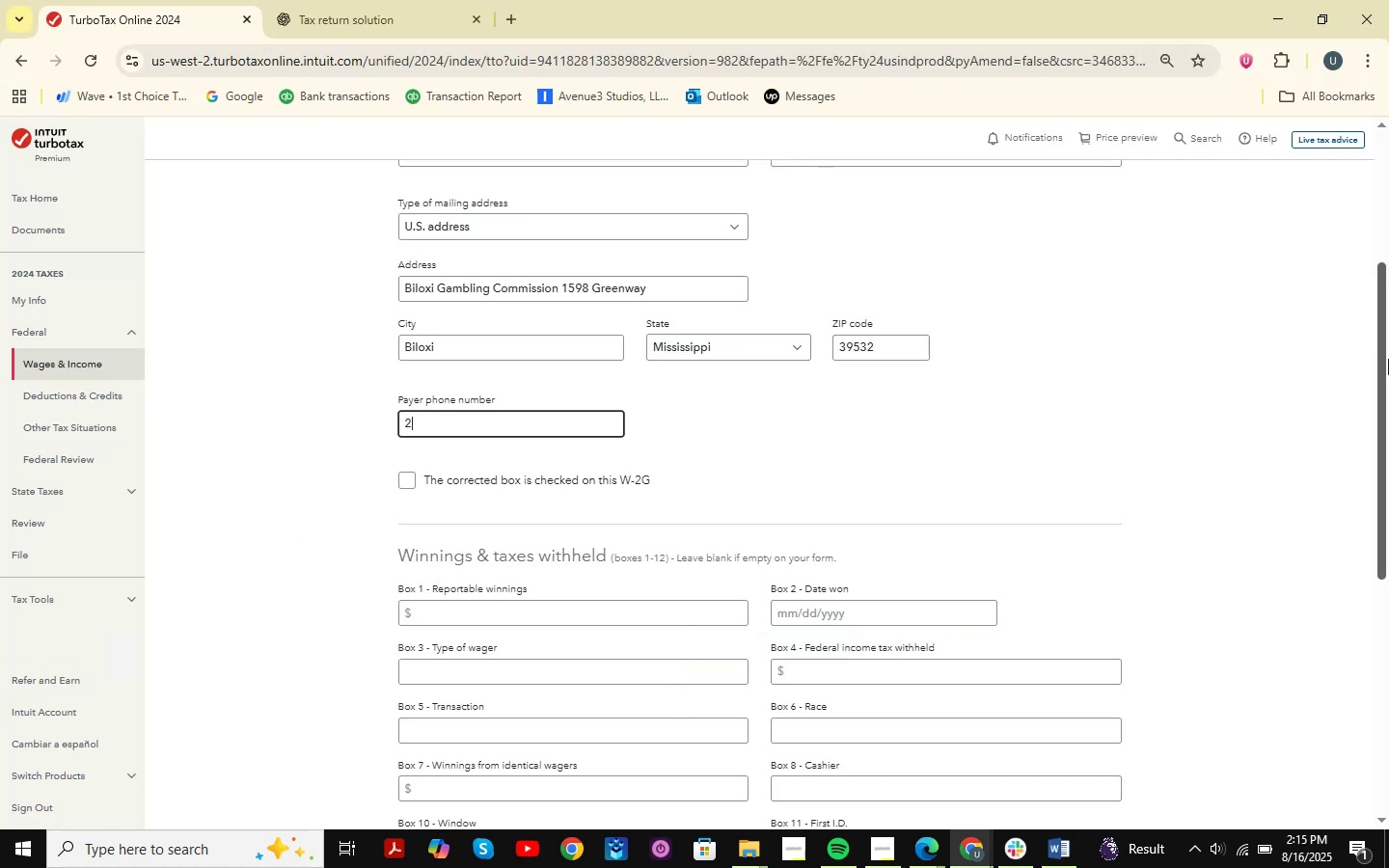 
key(Numpad2)
 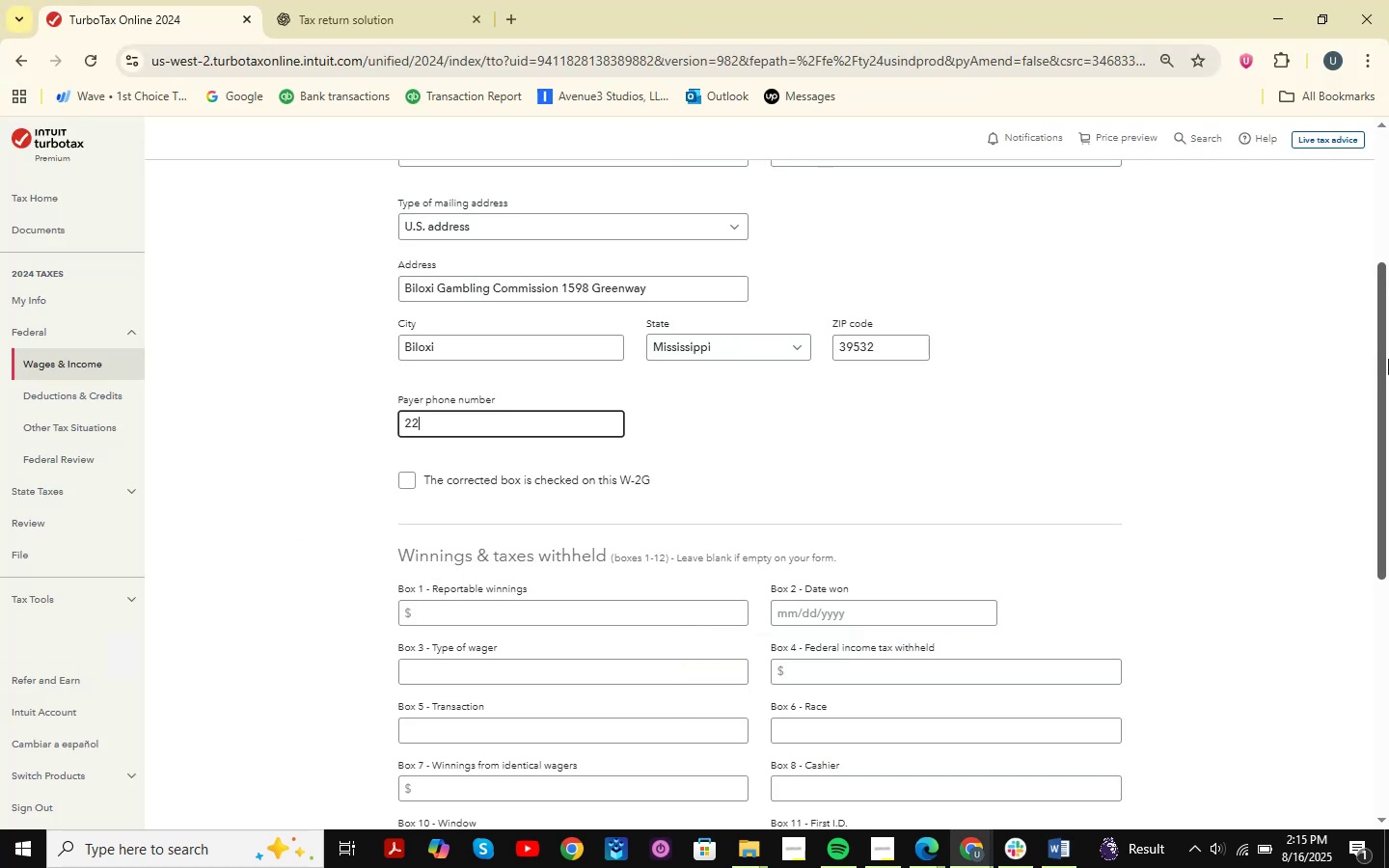 
key(NumpadDivide)
 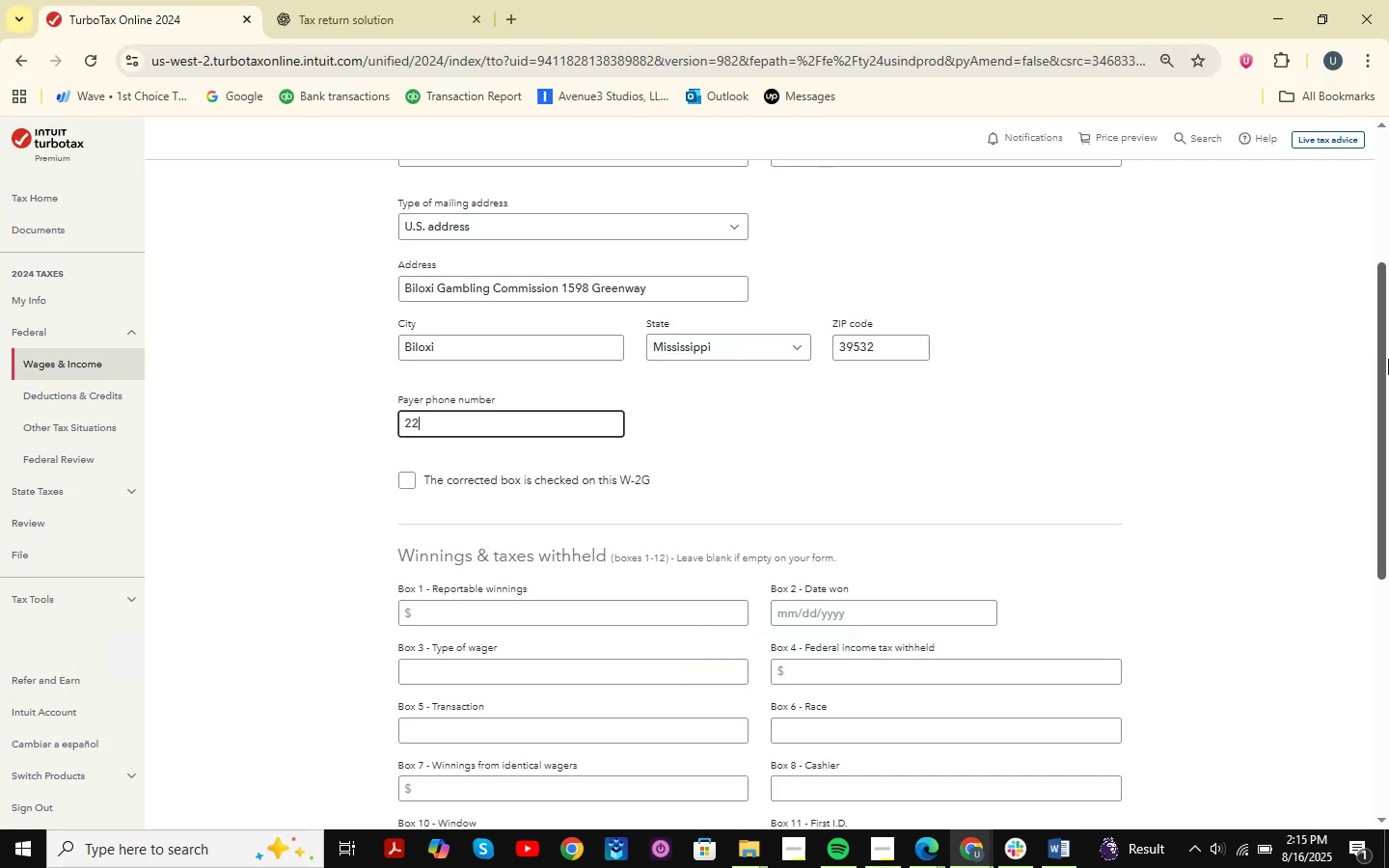 
key(Numpad8)
 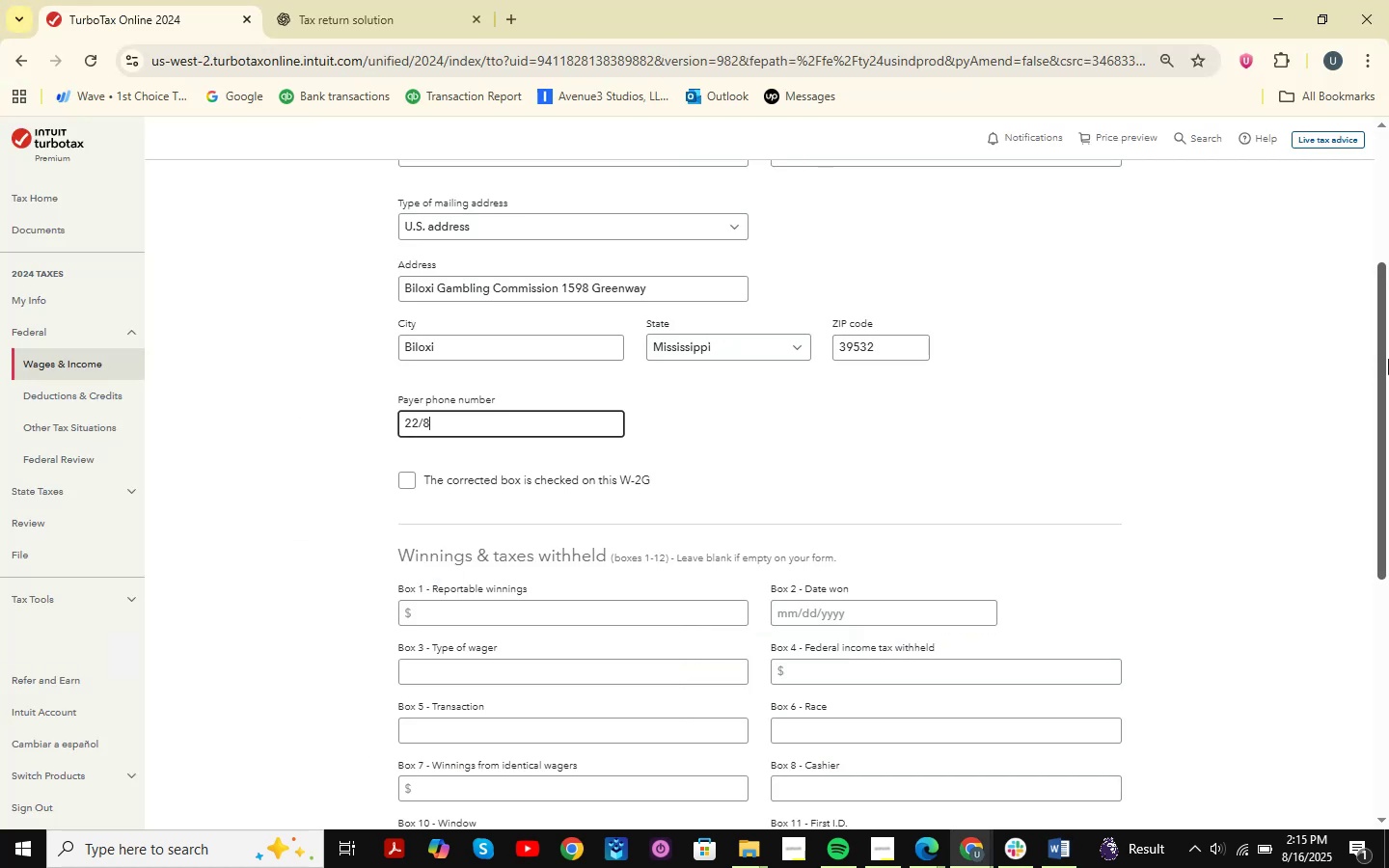 
key(Alt+AltLeft)
 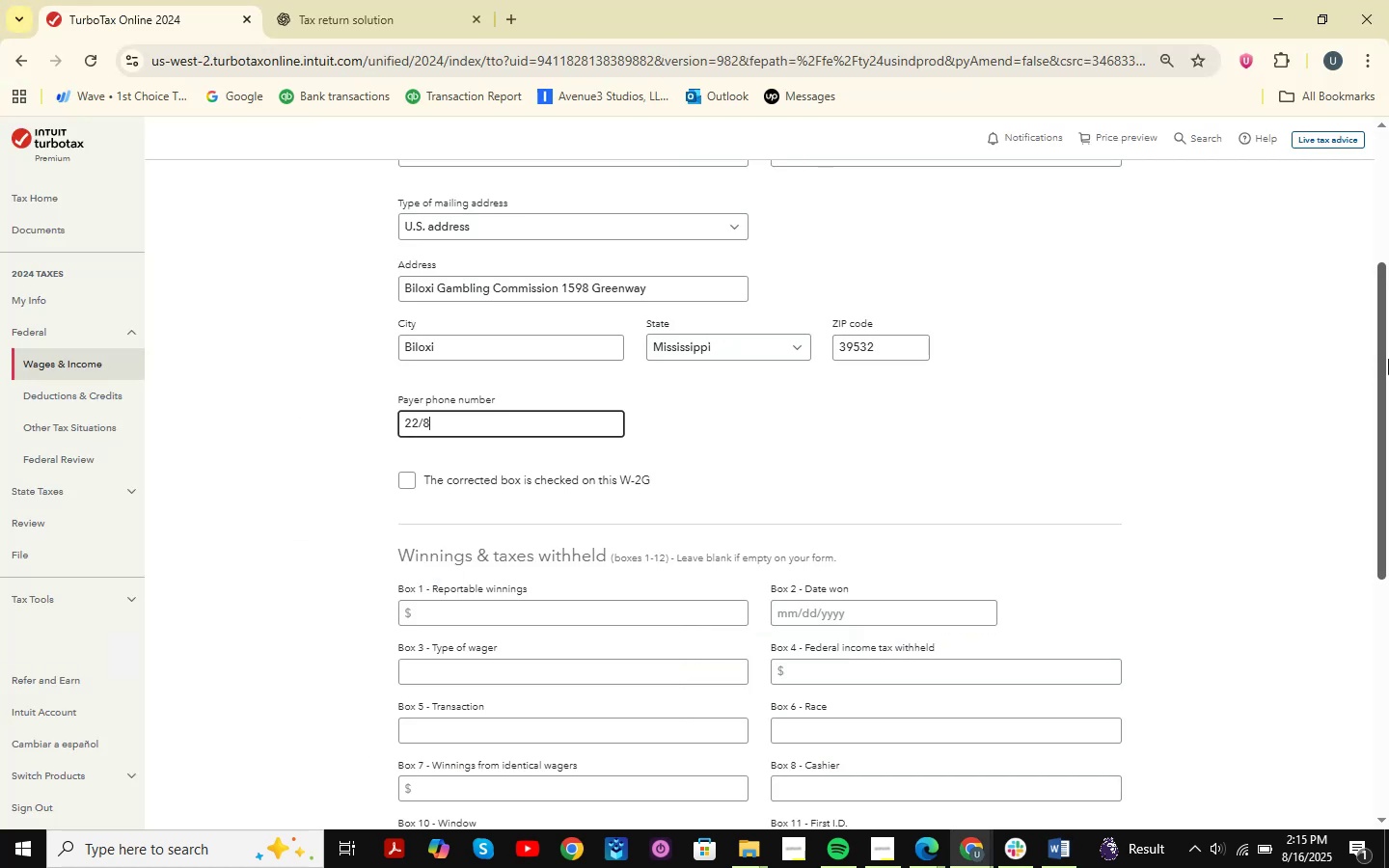 
key(Alt+Tab)
 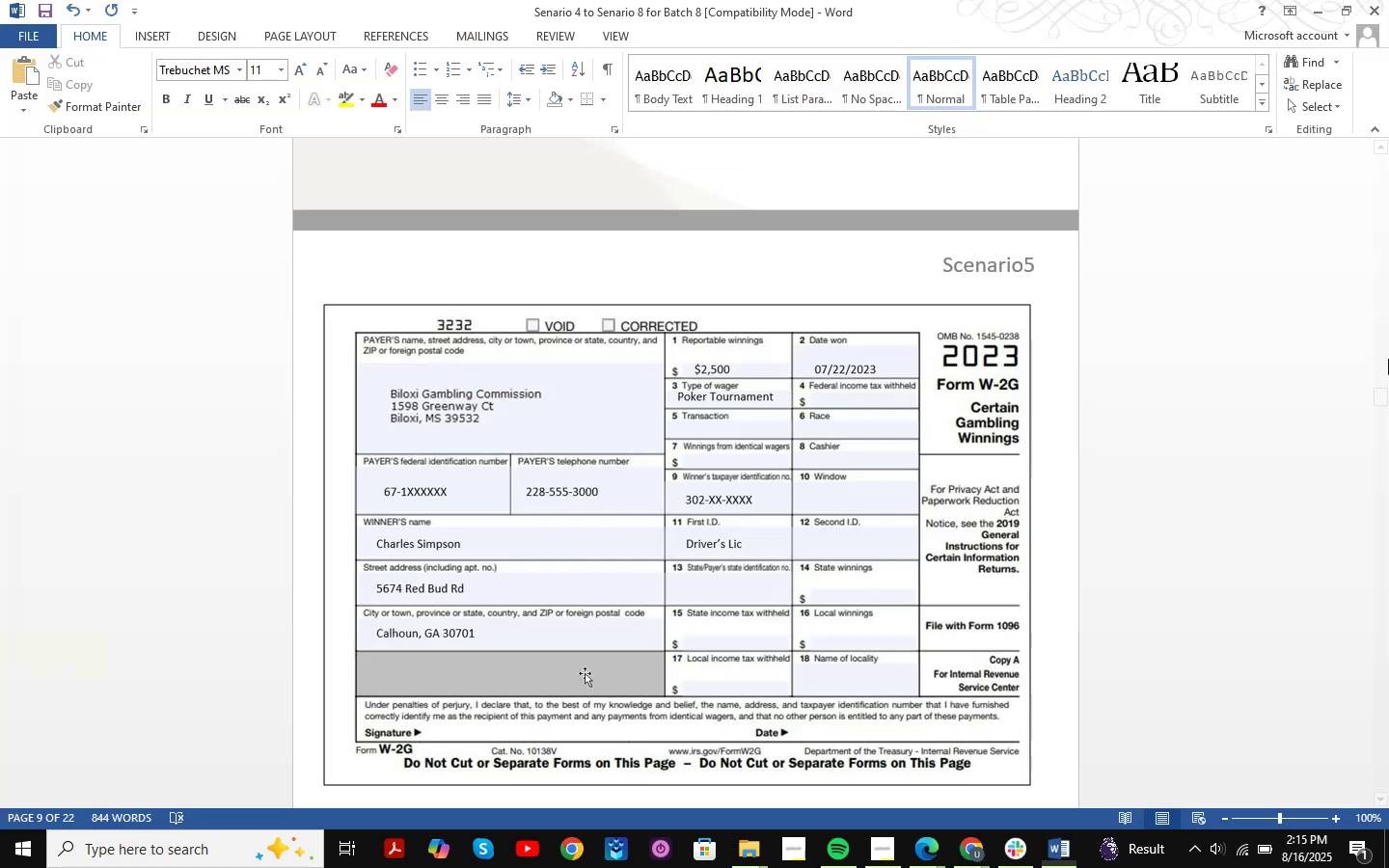 
key(Alt+AltLeft)
 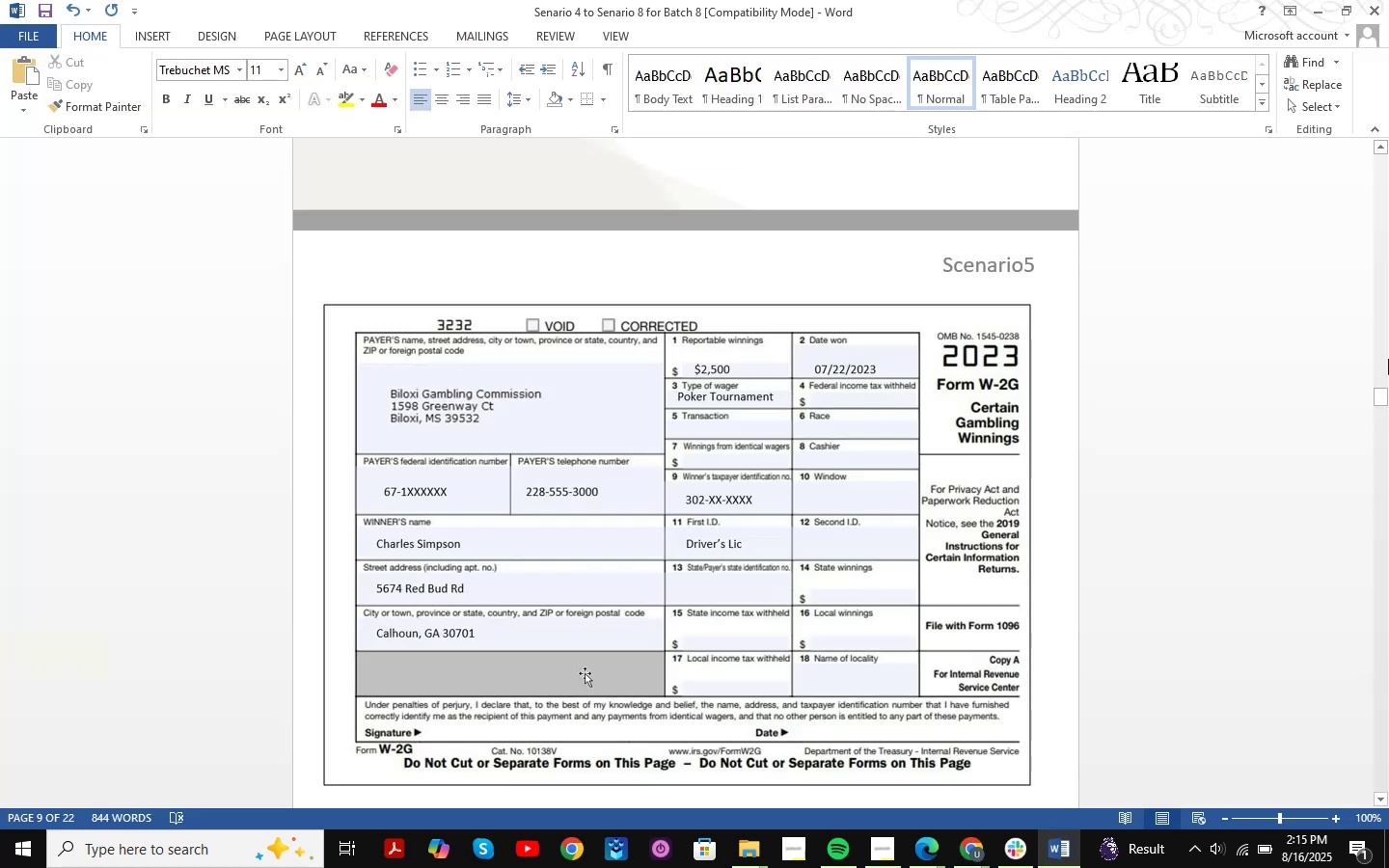 
key(Alt+Tab)
 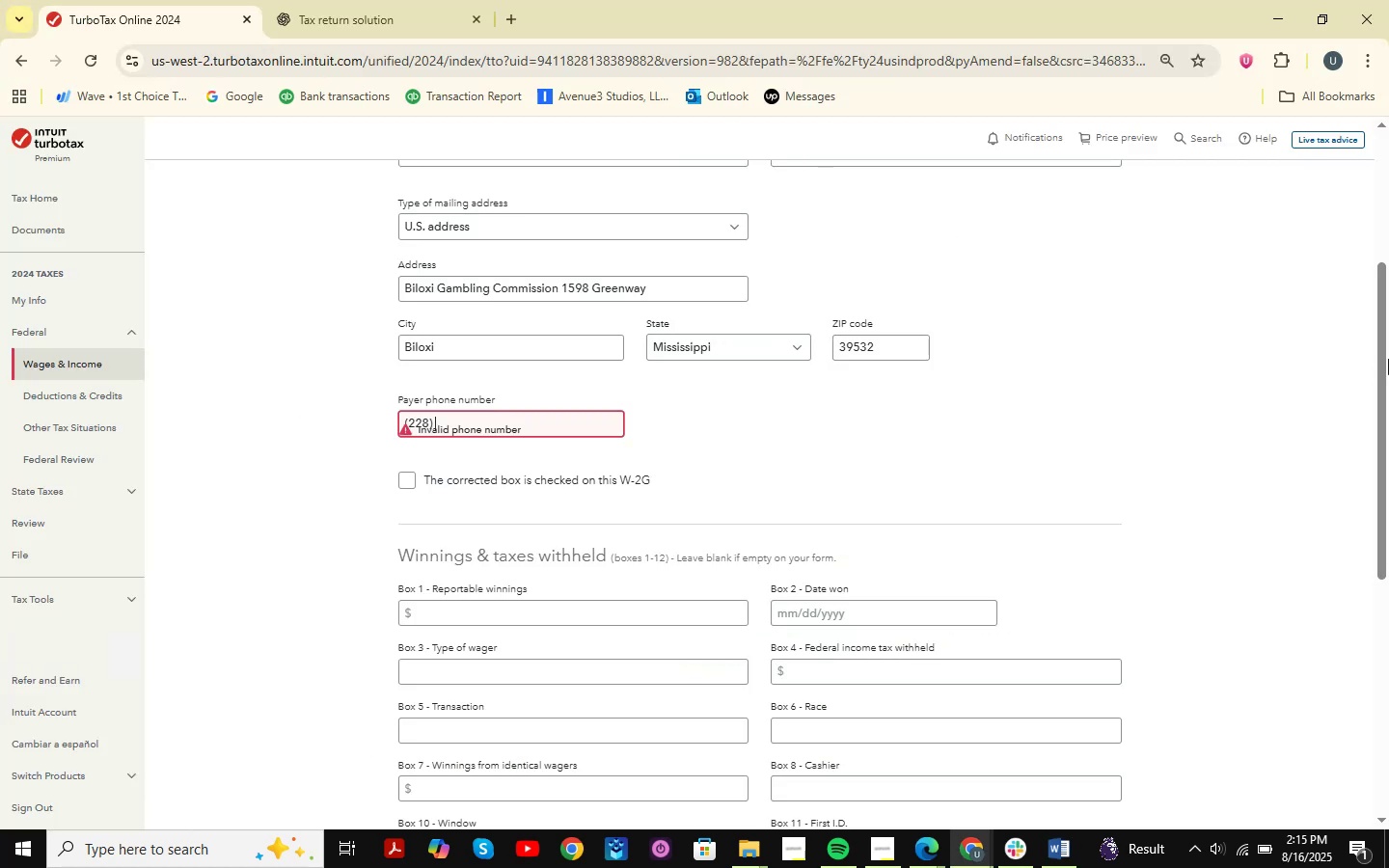 
key(Alt+AltLeft)
 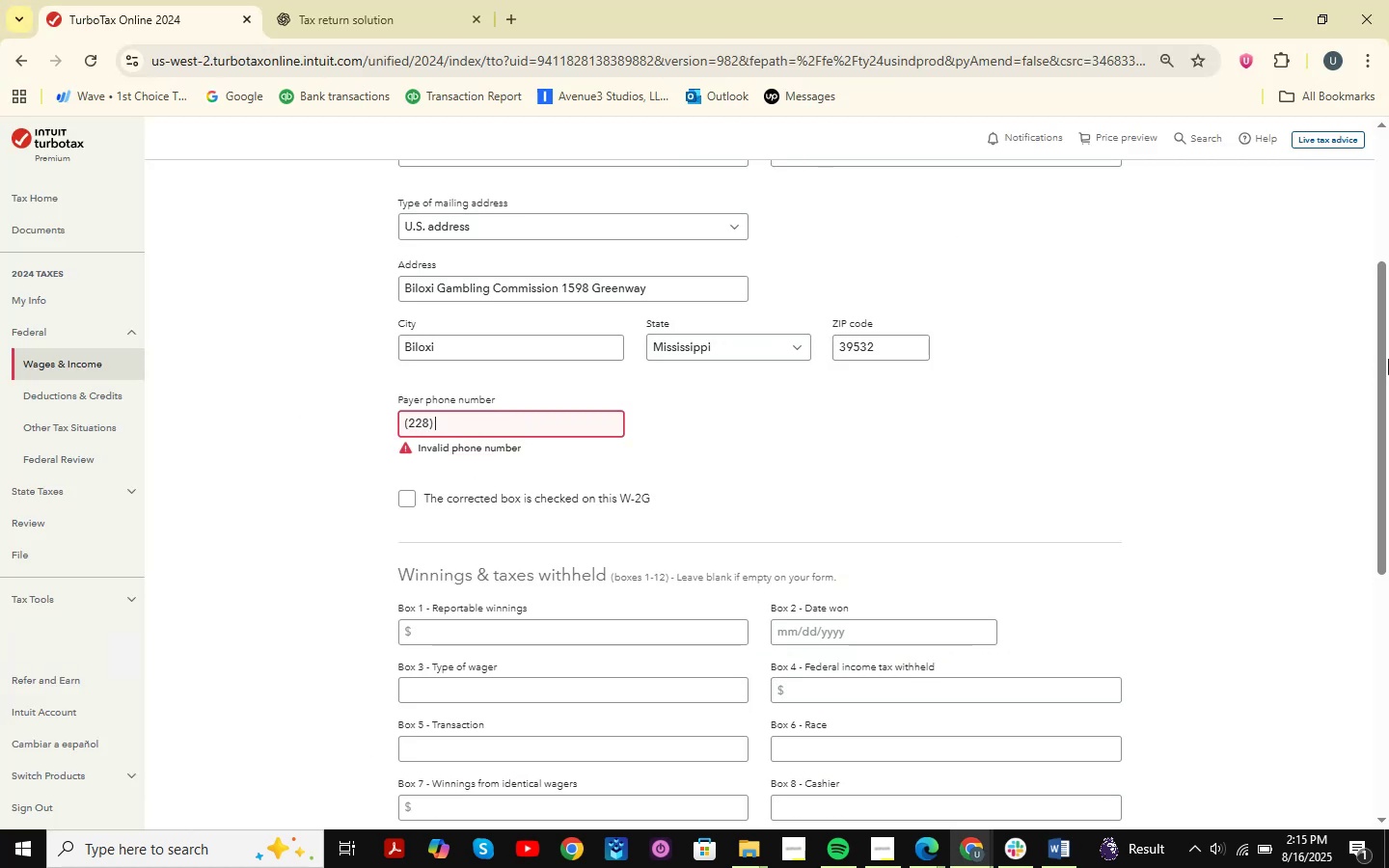 
key(Alt+Tab)
 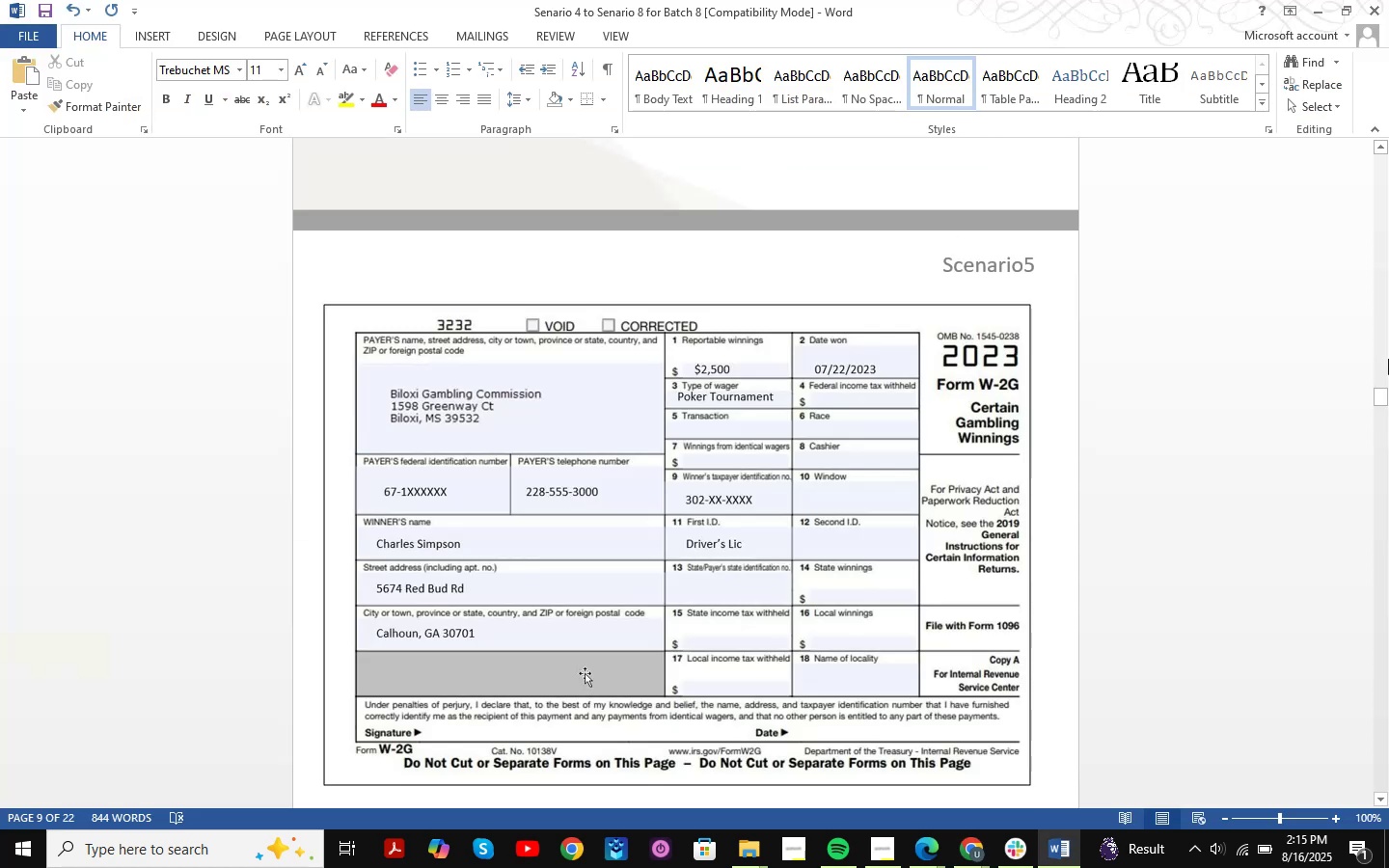 
key(Alt+AltLeft)
 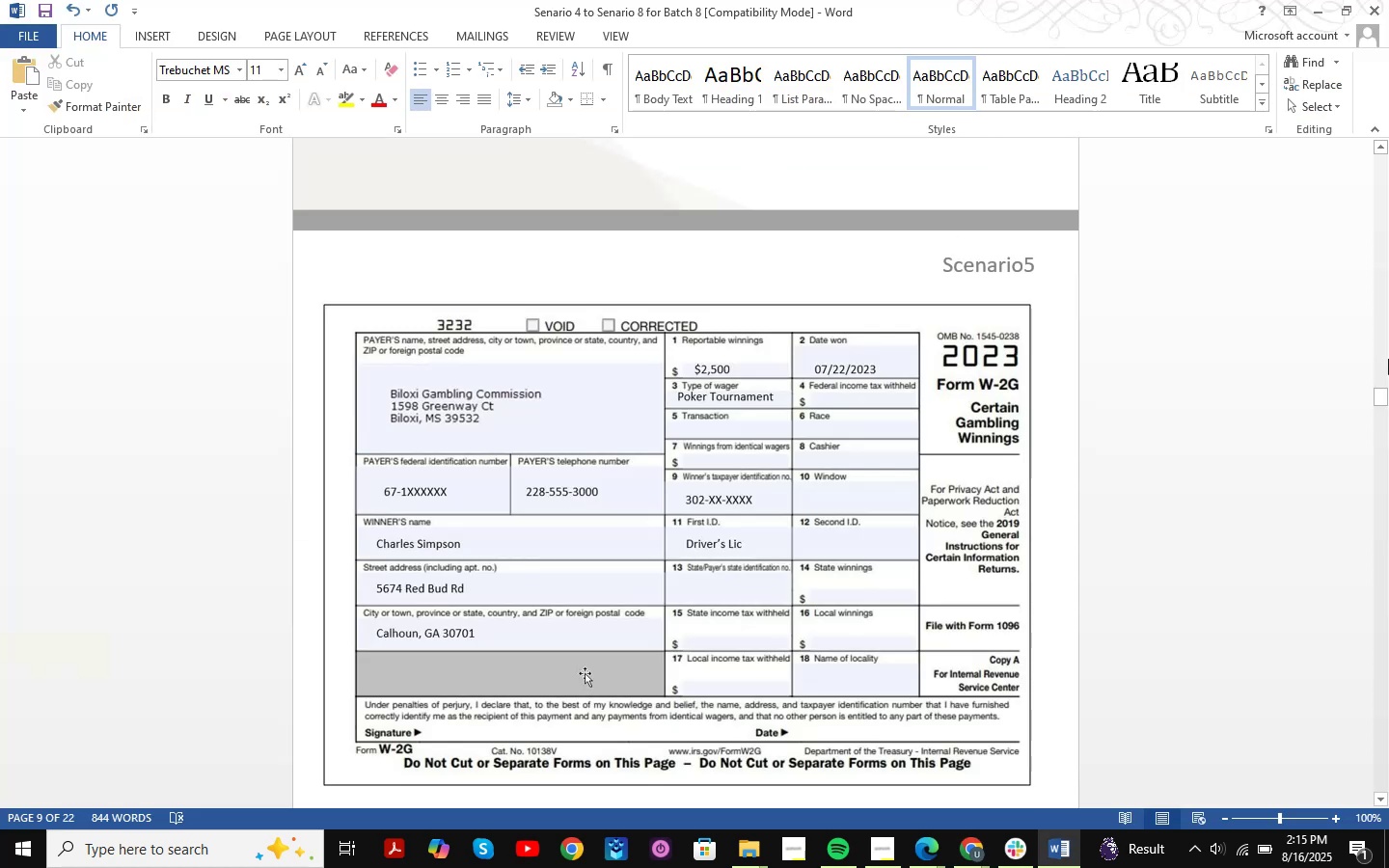 
key(Alt+Tab)
 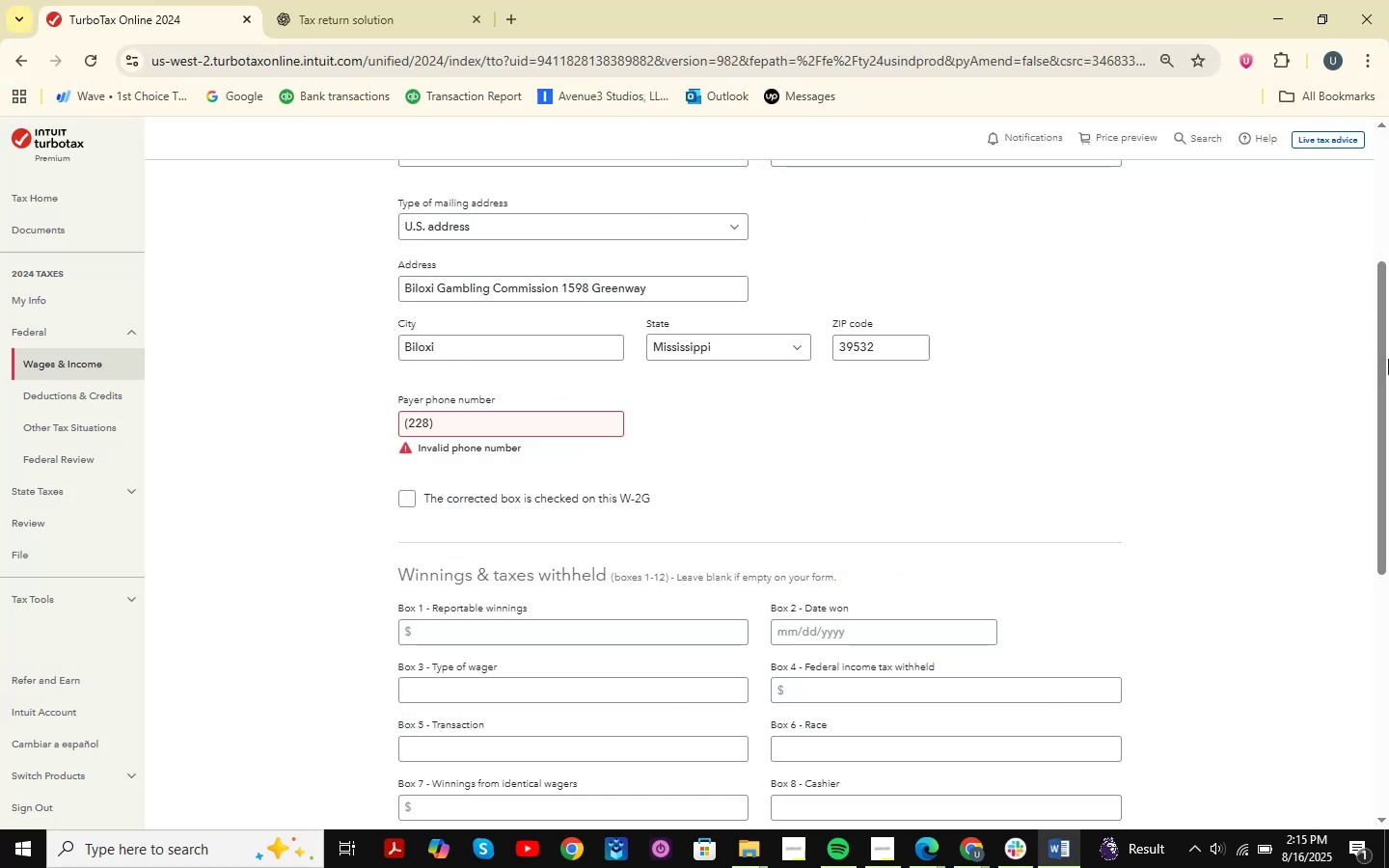 
key(Numpad5)
 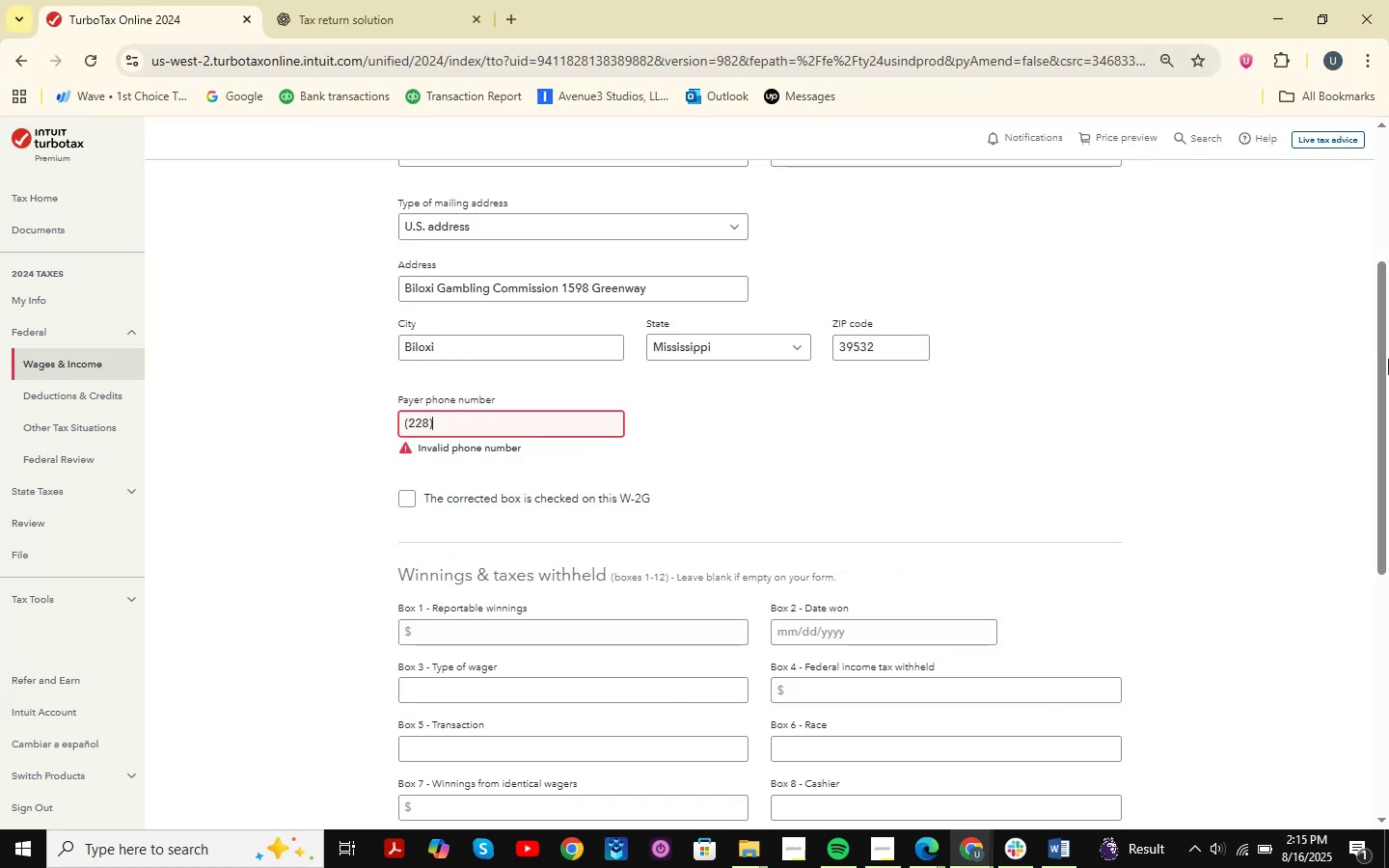 
key(Numpad5)
 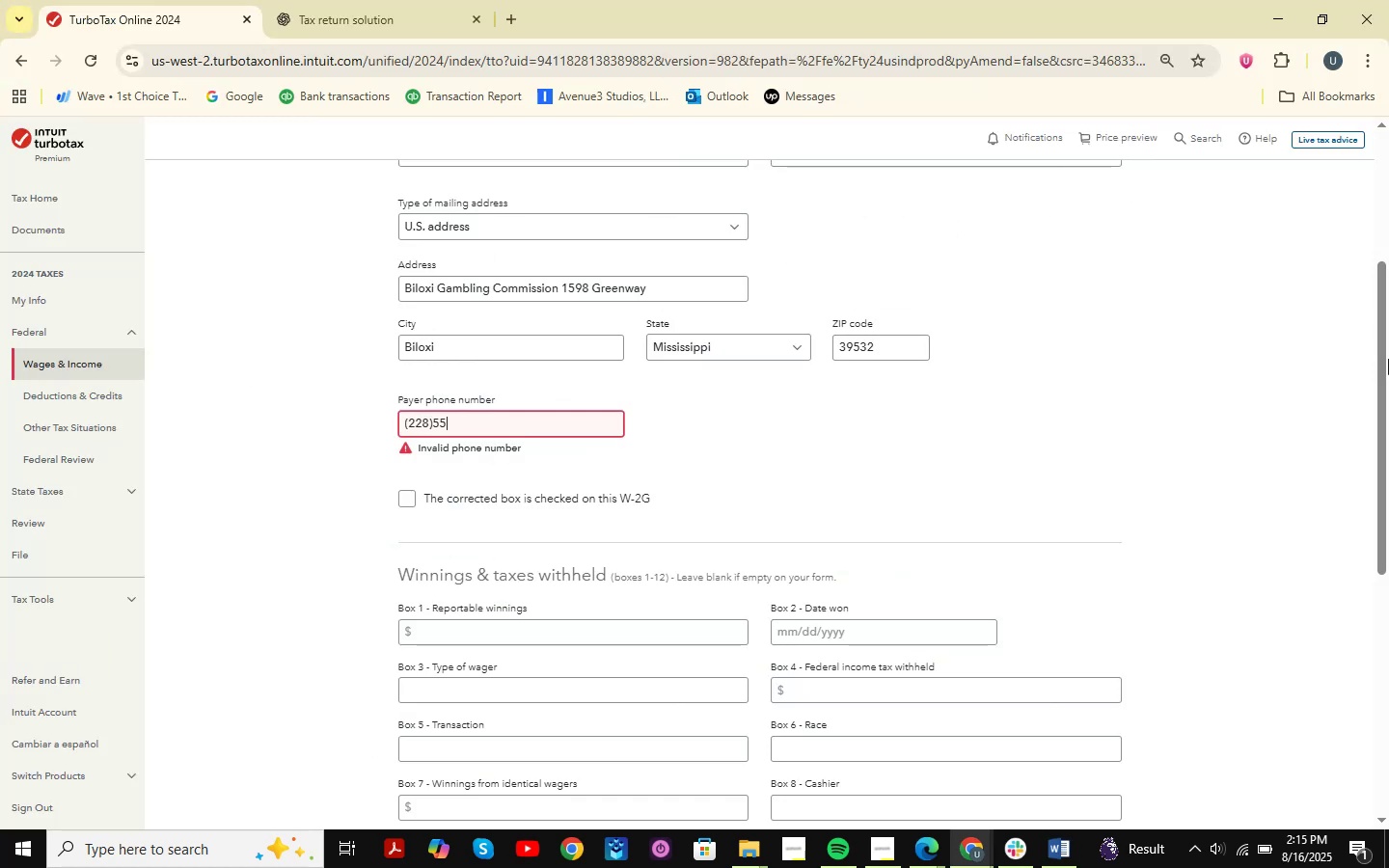 
key(Numpad5)
 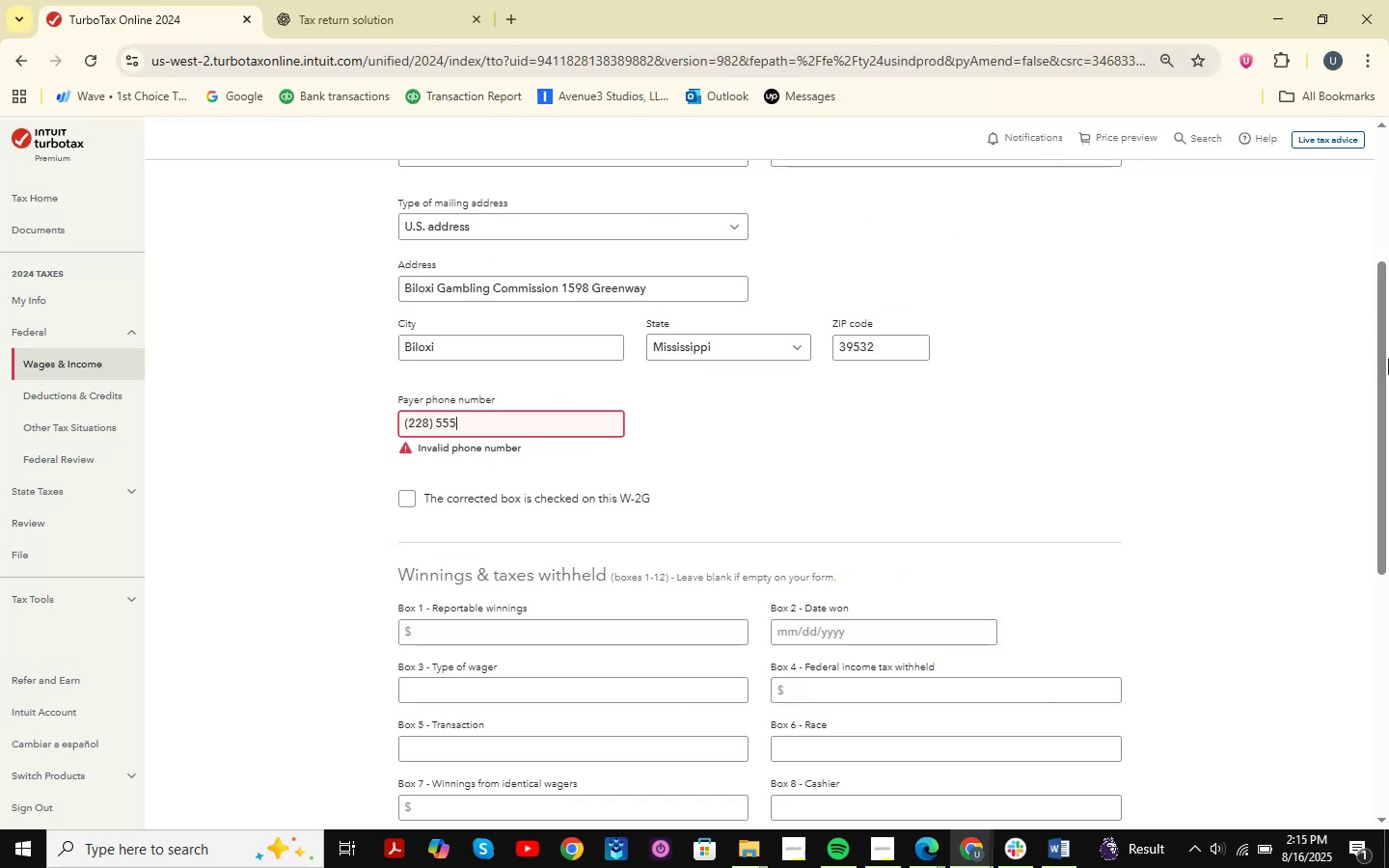 
key(Alt+AltLeft)
 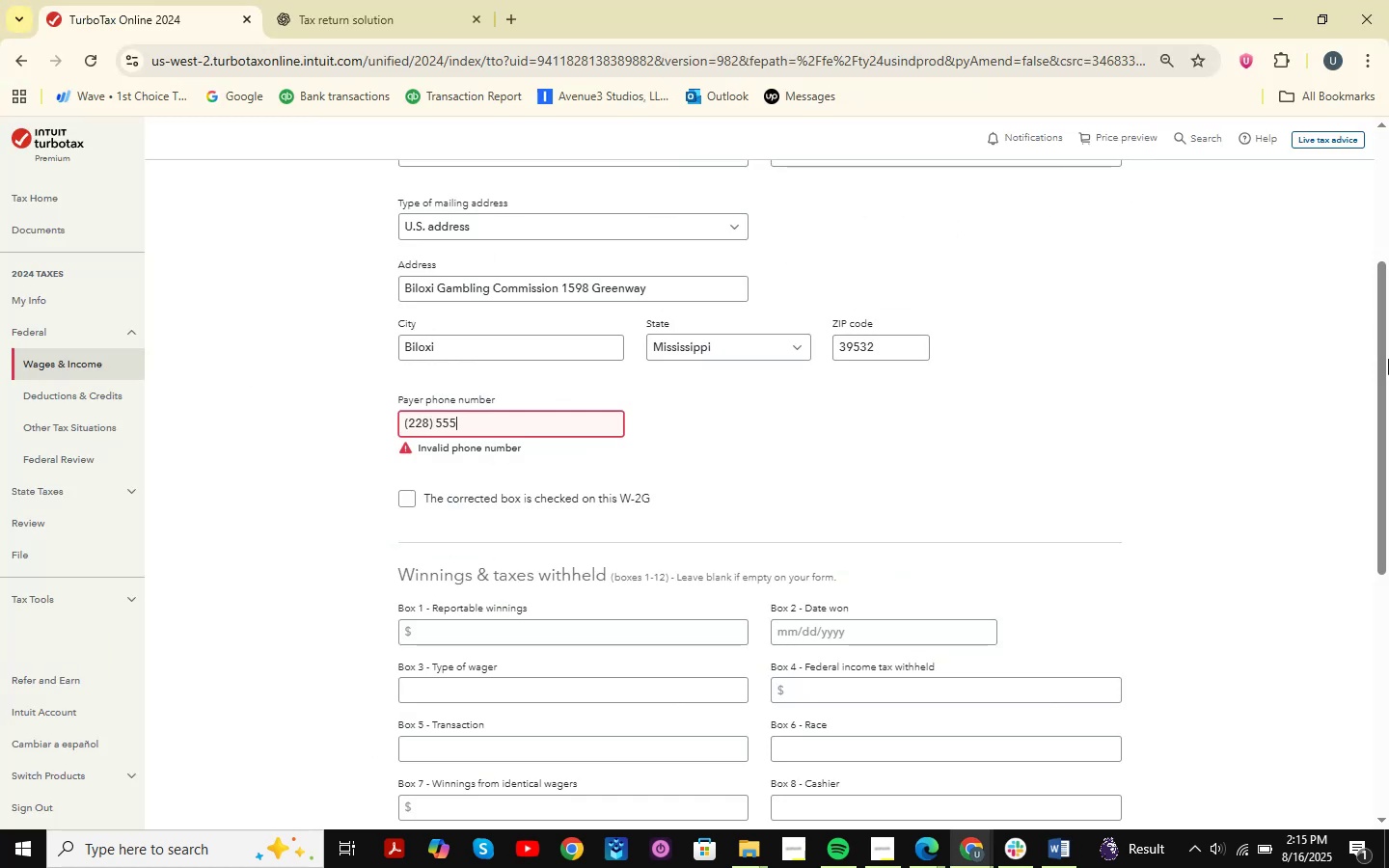 
key(Alt+Tab)
 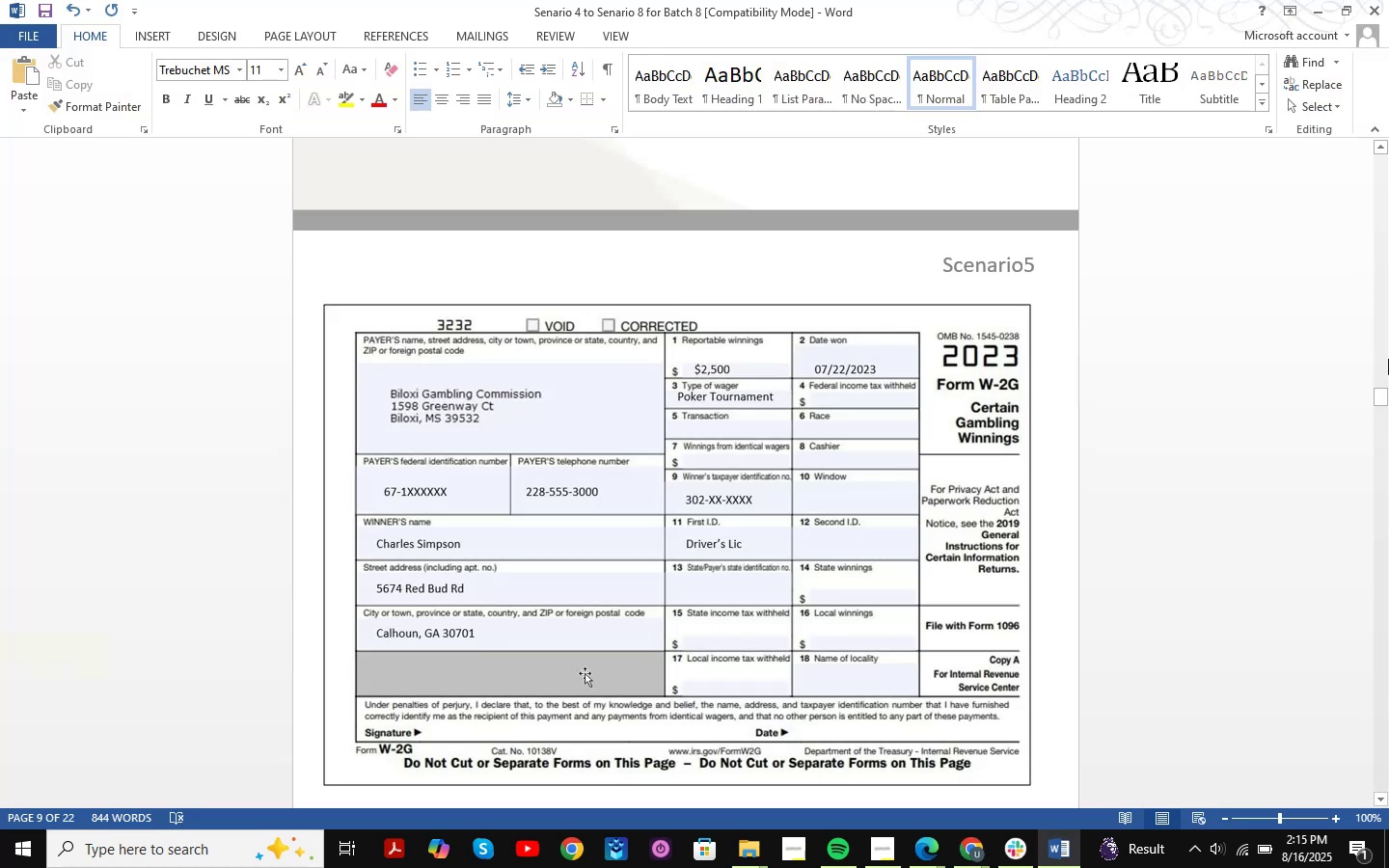 
key(Alt+AltLeft)
 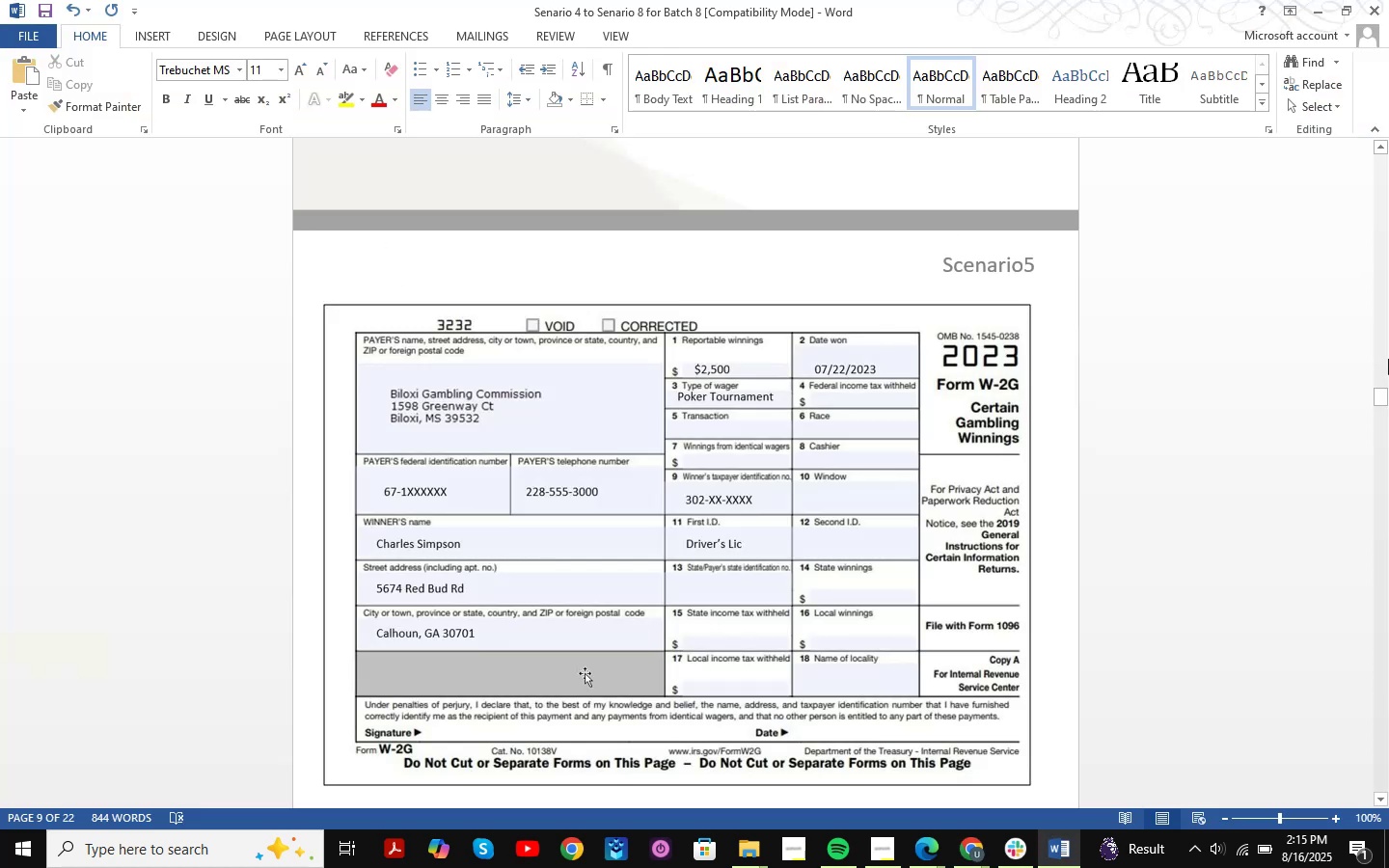 
key(Alt+Tab)
 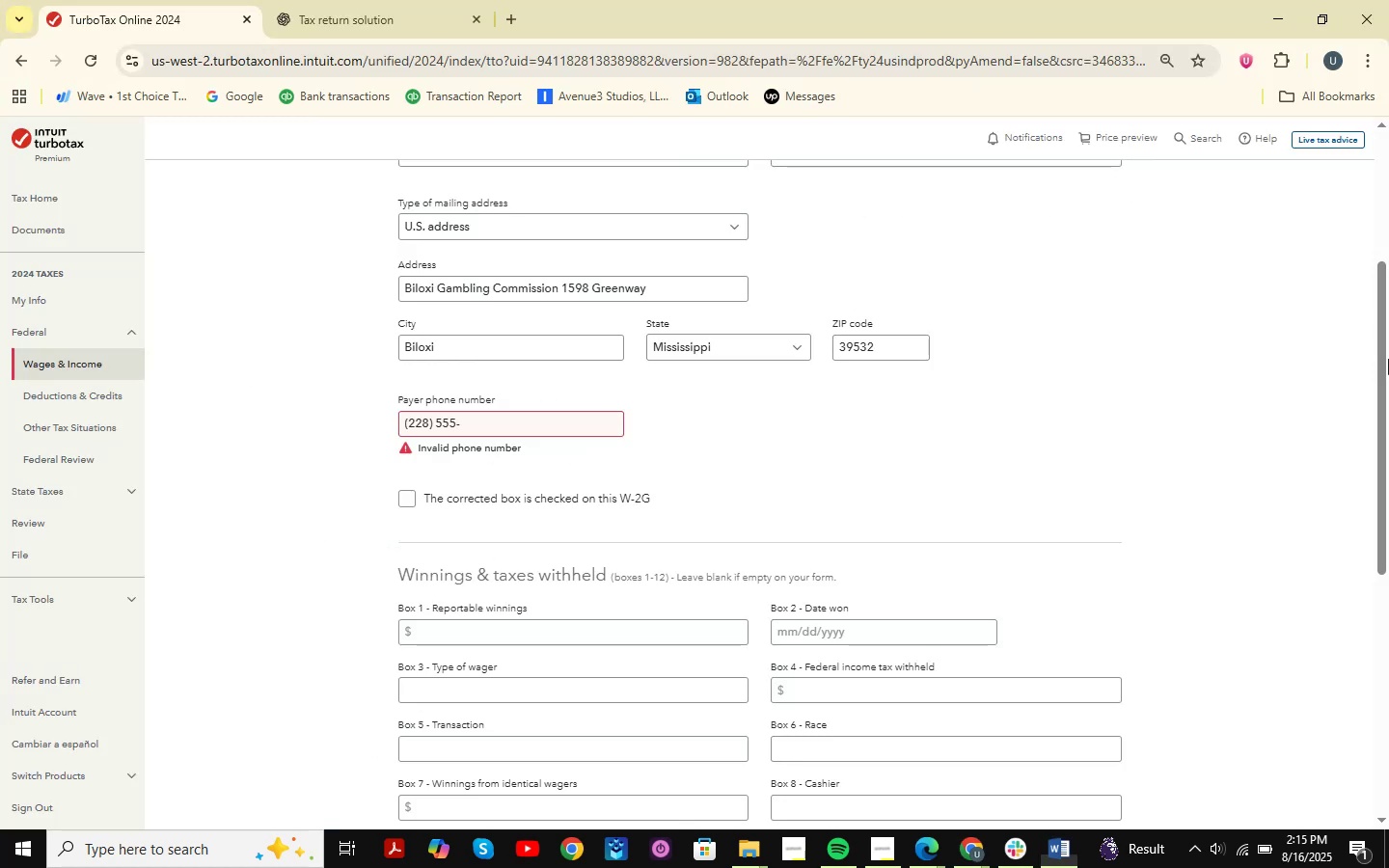 
key(Numpad3)
 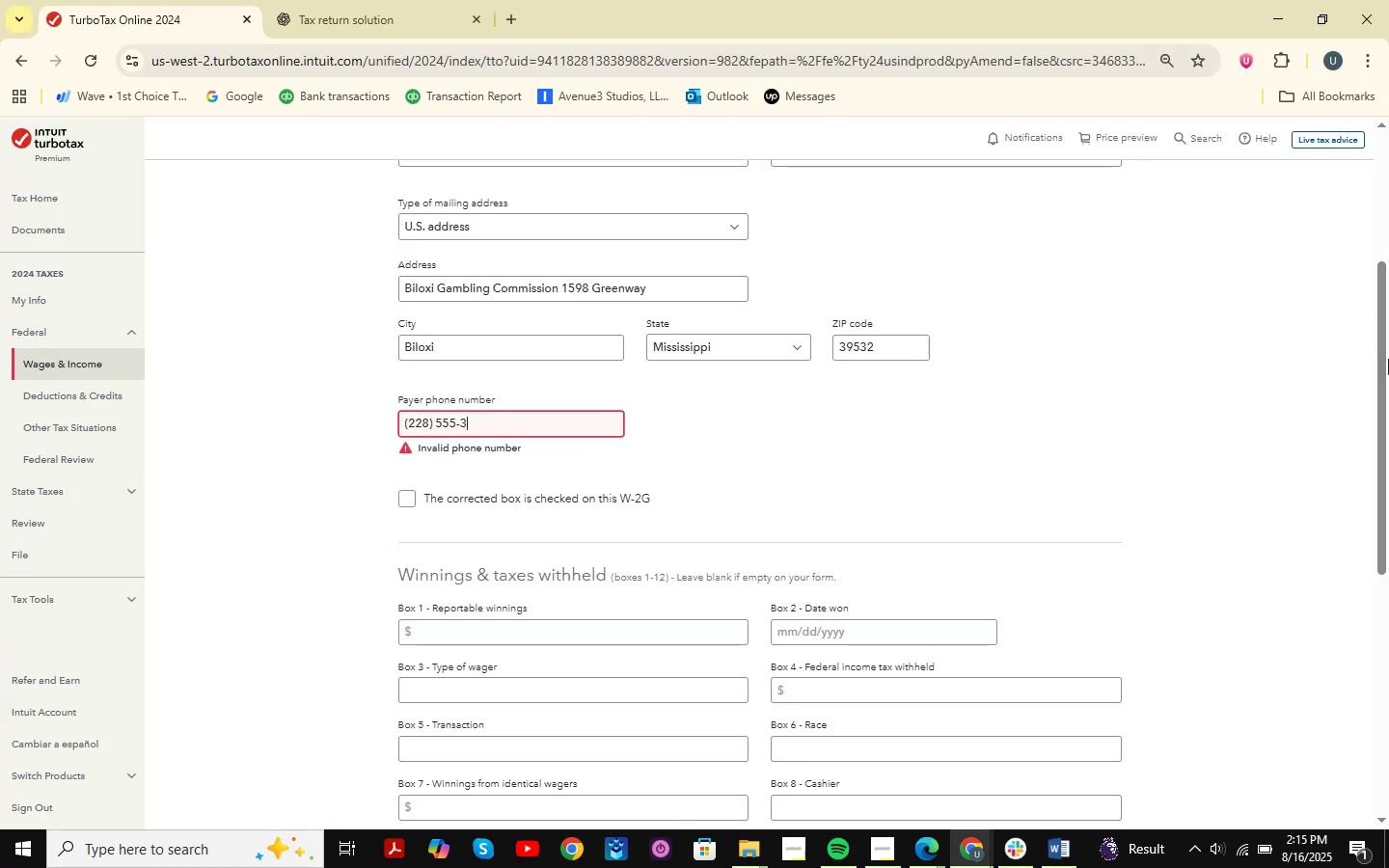 
key(Numpad0)
 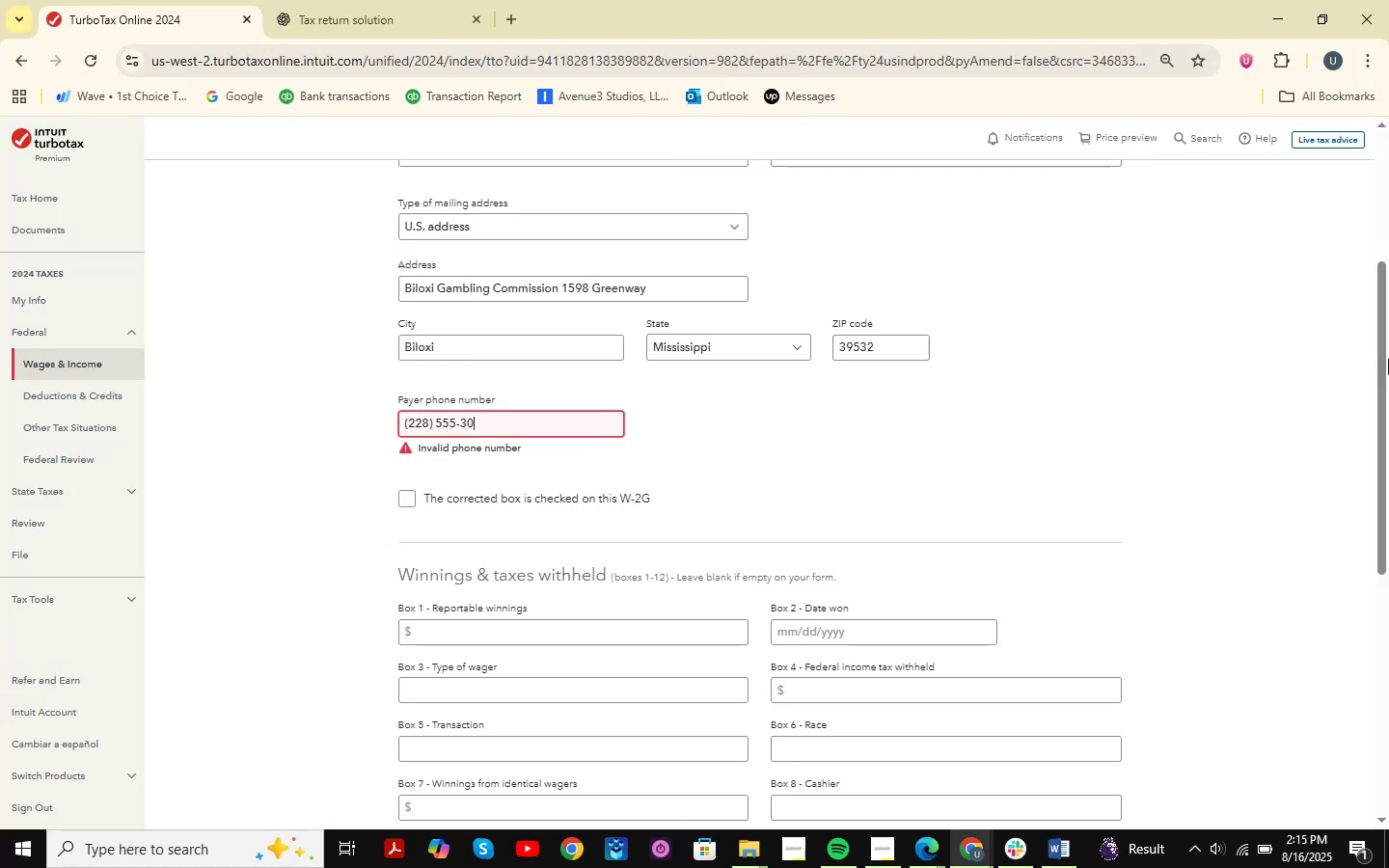 
key(Numpad0)
 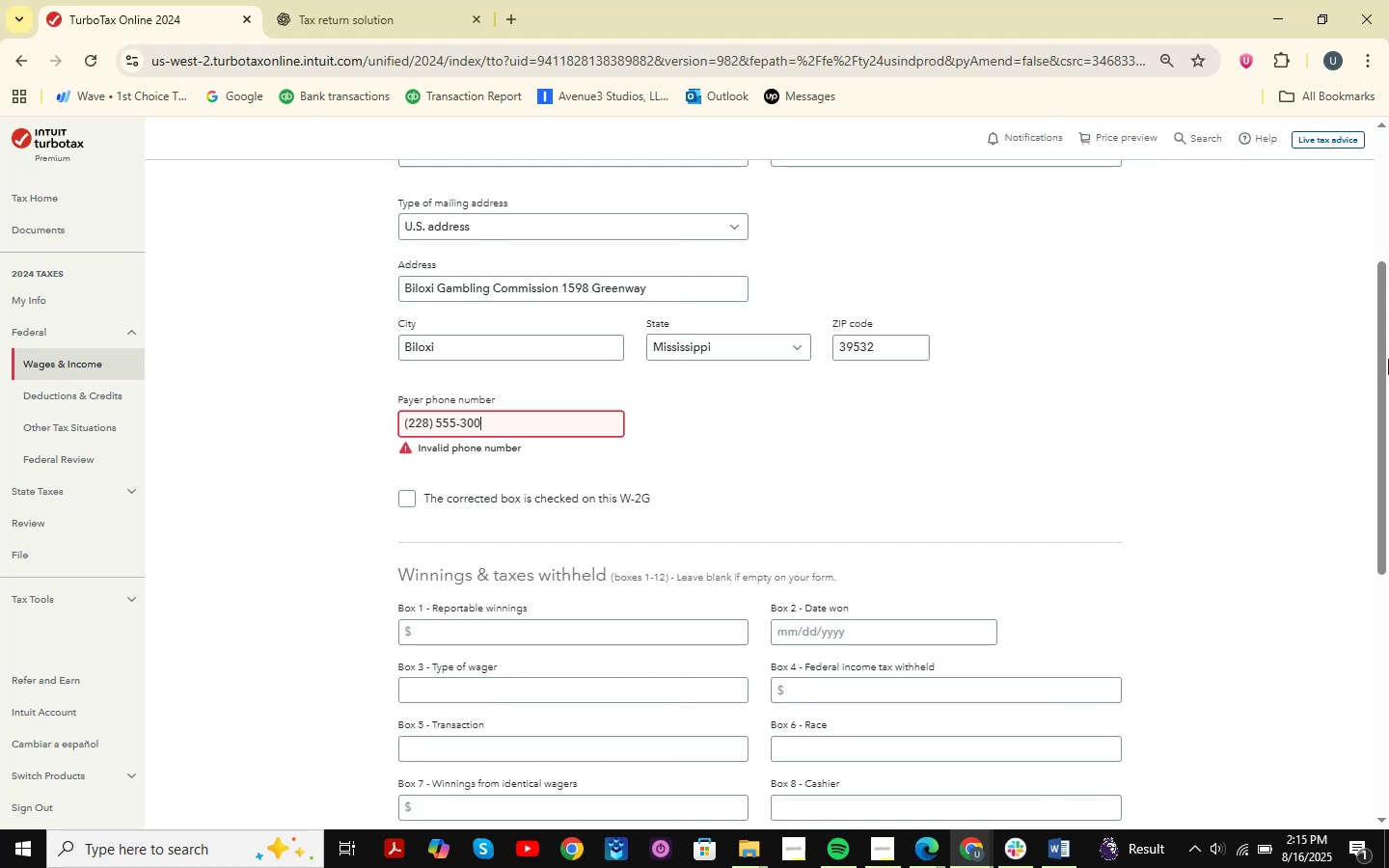 
key(Numpad0)
 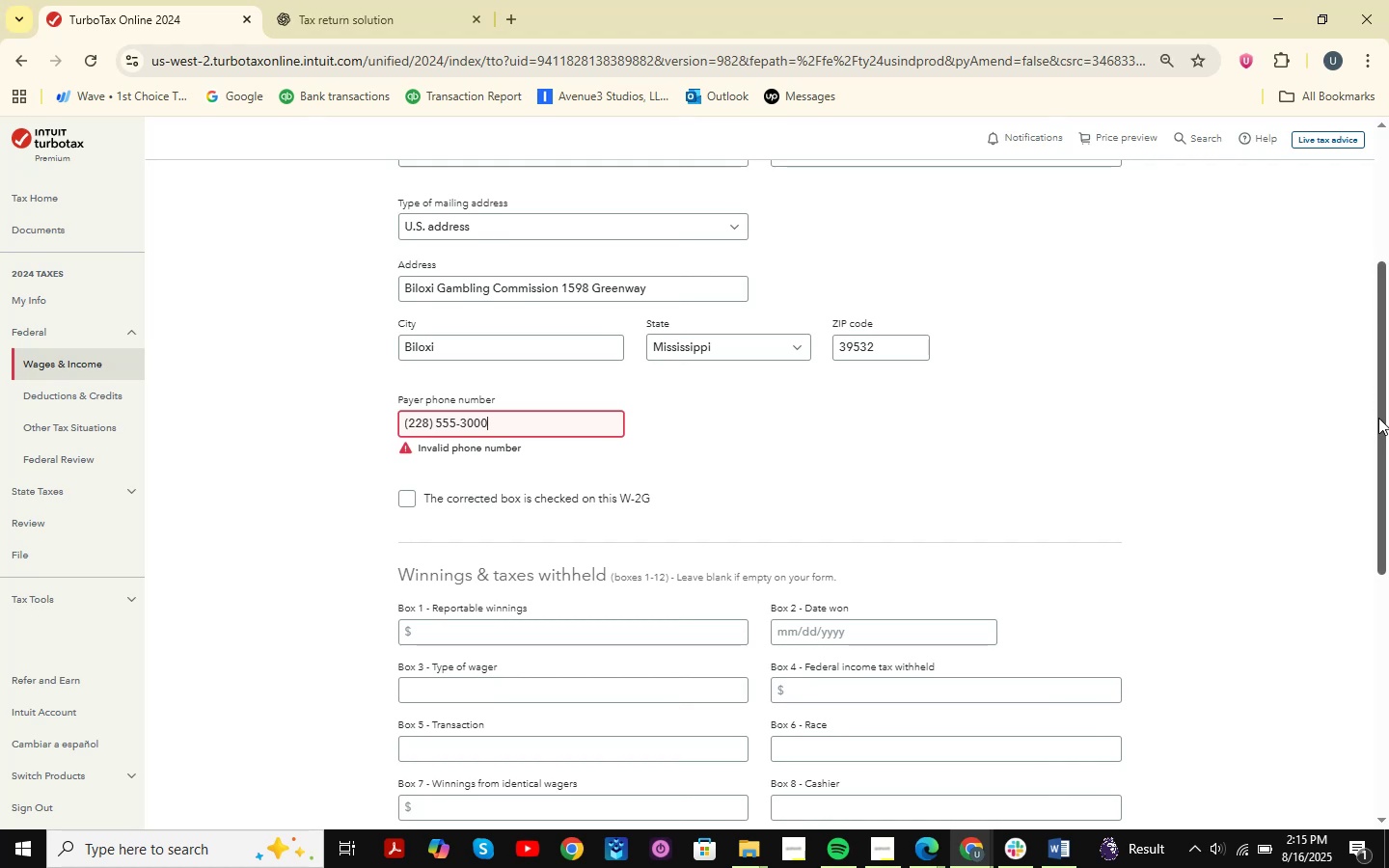 
left_click([859, 438])
 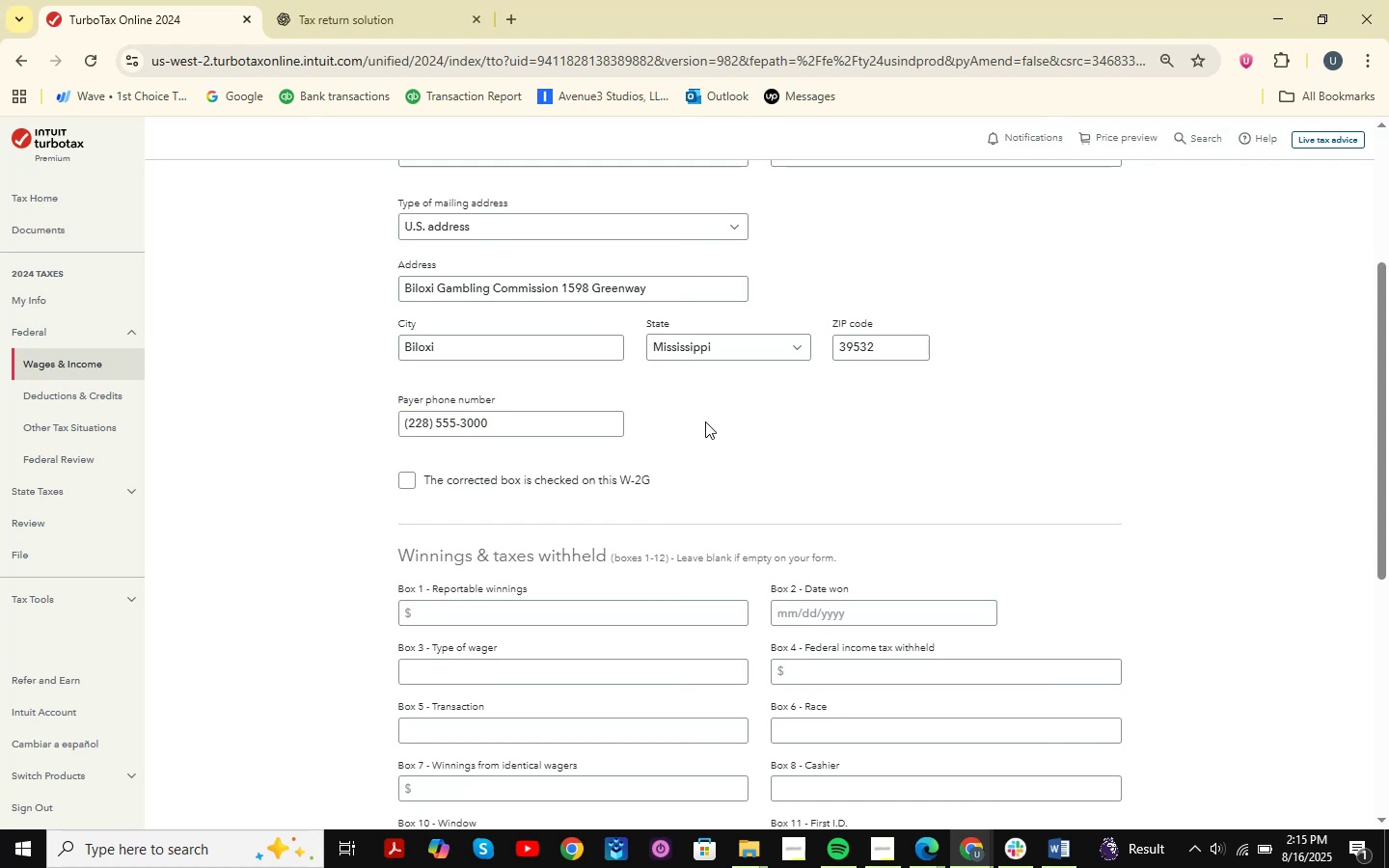 
scroll: coordinate [676, 571], scroll_direction: down, amount: 2.0
 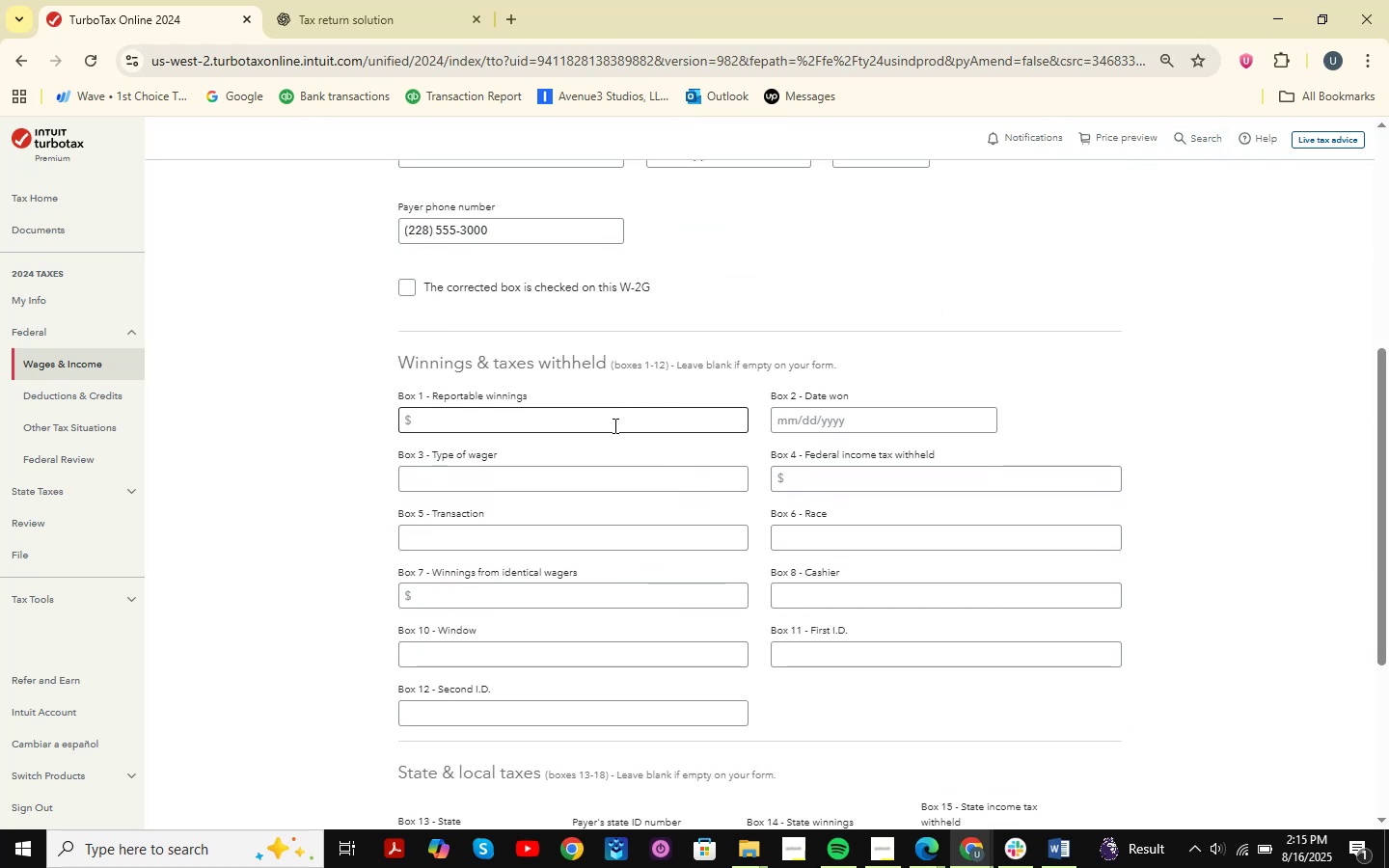 
scroll: coordinate [613, 425], scroll_direction: up, amount: 5.0
 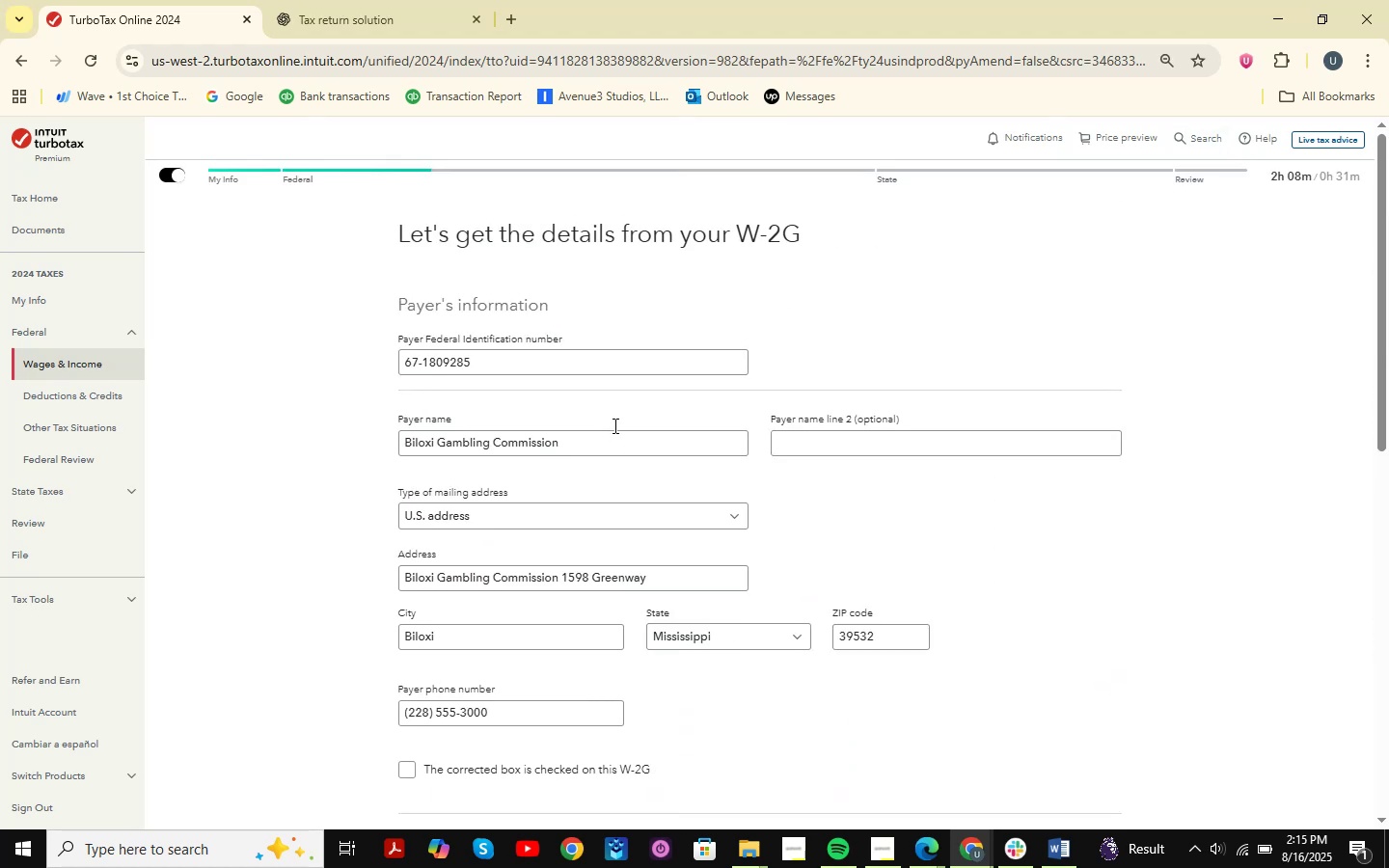 
scroll: coordinate [613, 425], scroll_direction: down, amount: 5.0
 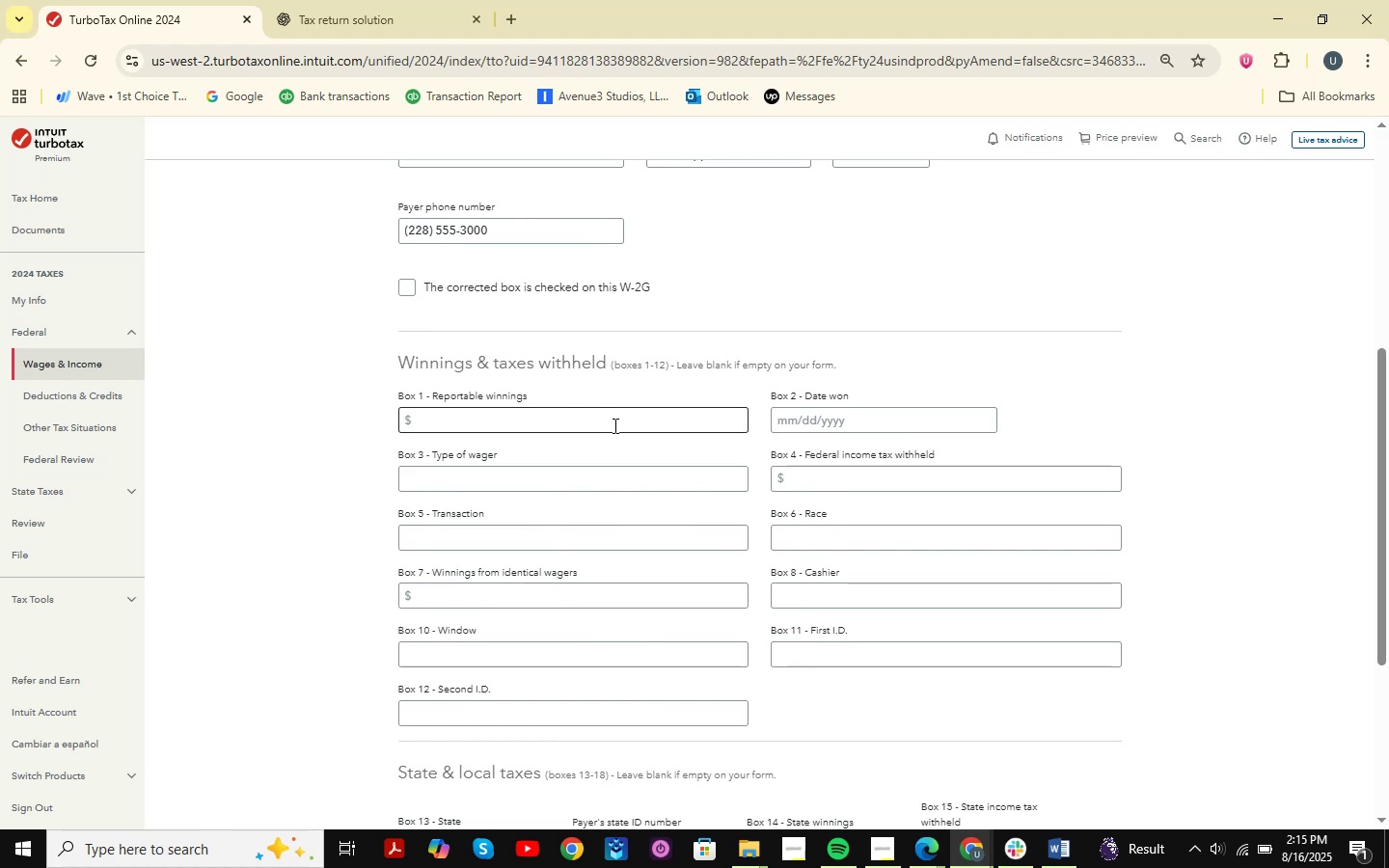 
key(Alt+AltLeft)
 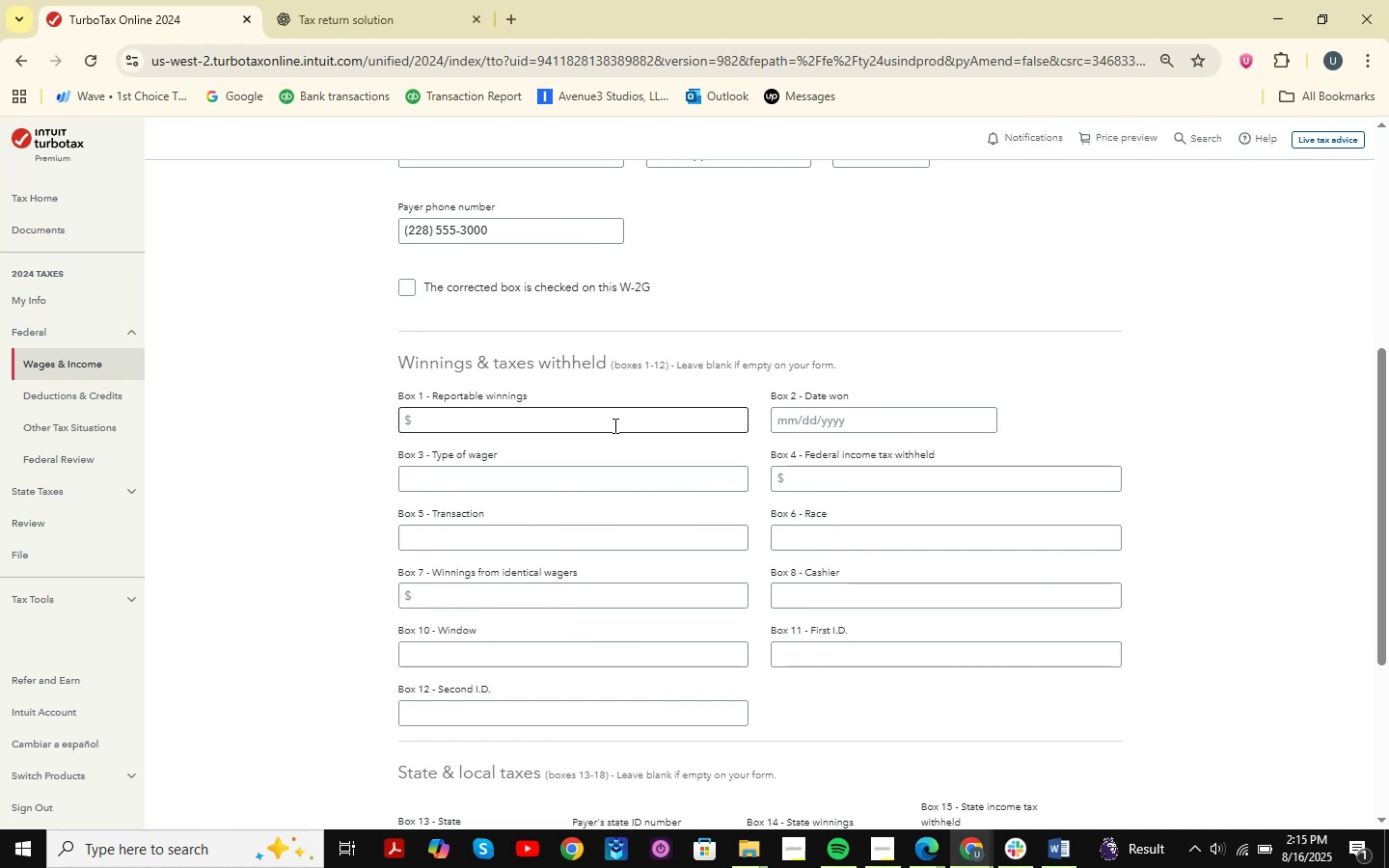 
key(Alt+Tab)
 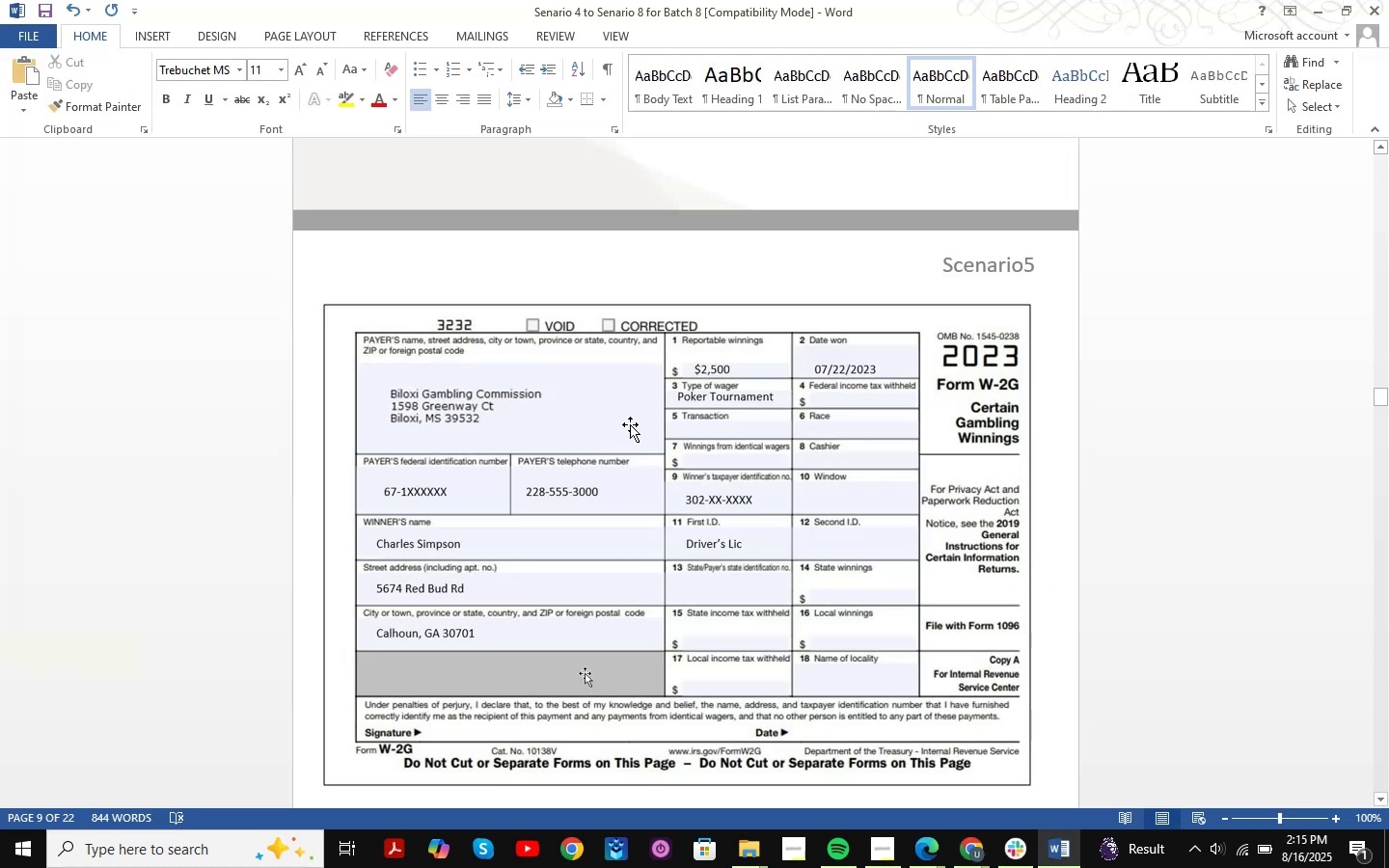 
key(Alt+AltLeft)
 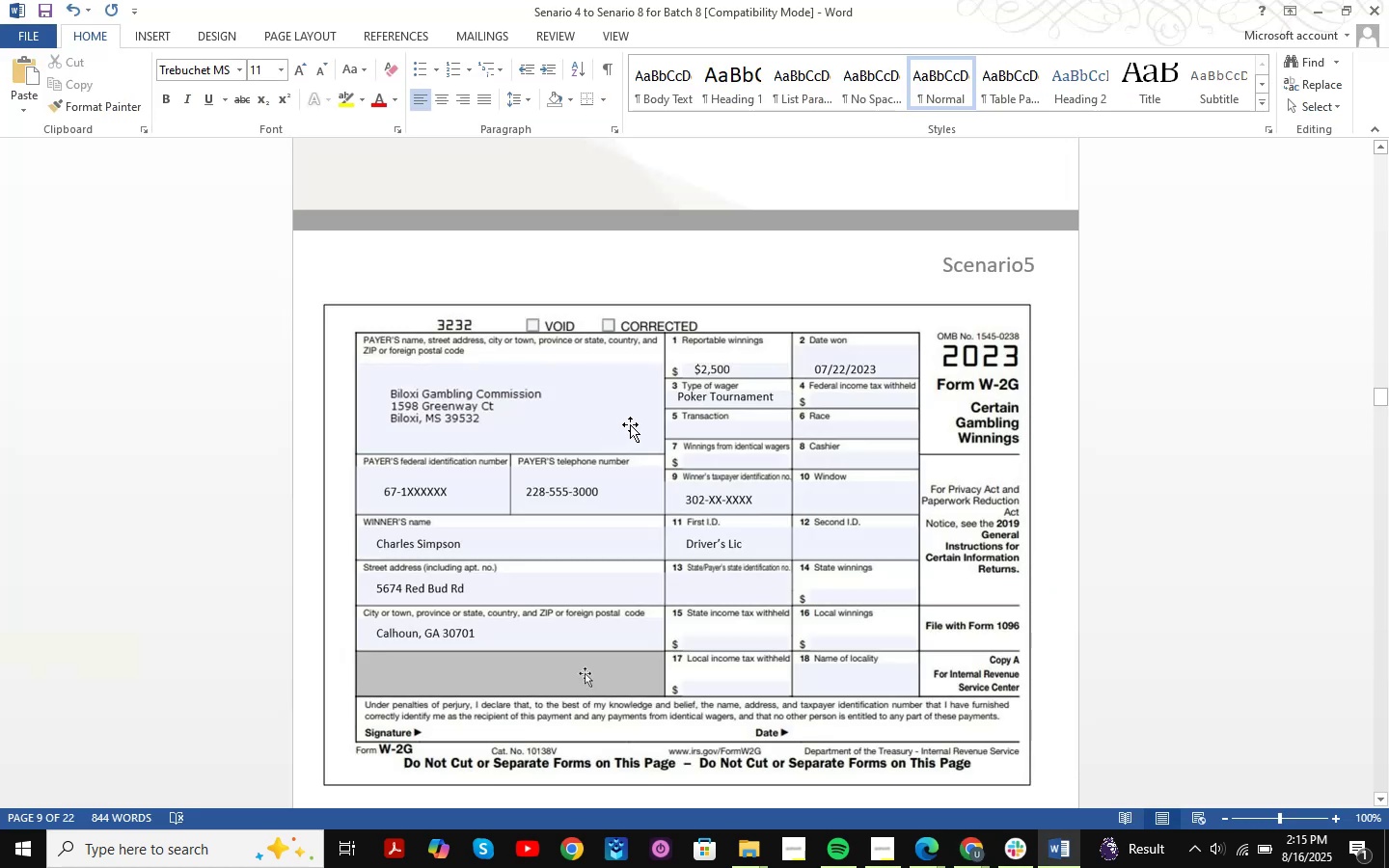 
key(Alt+Tab)
 